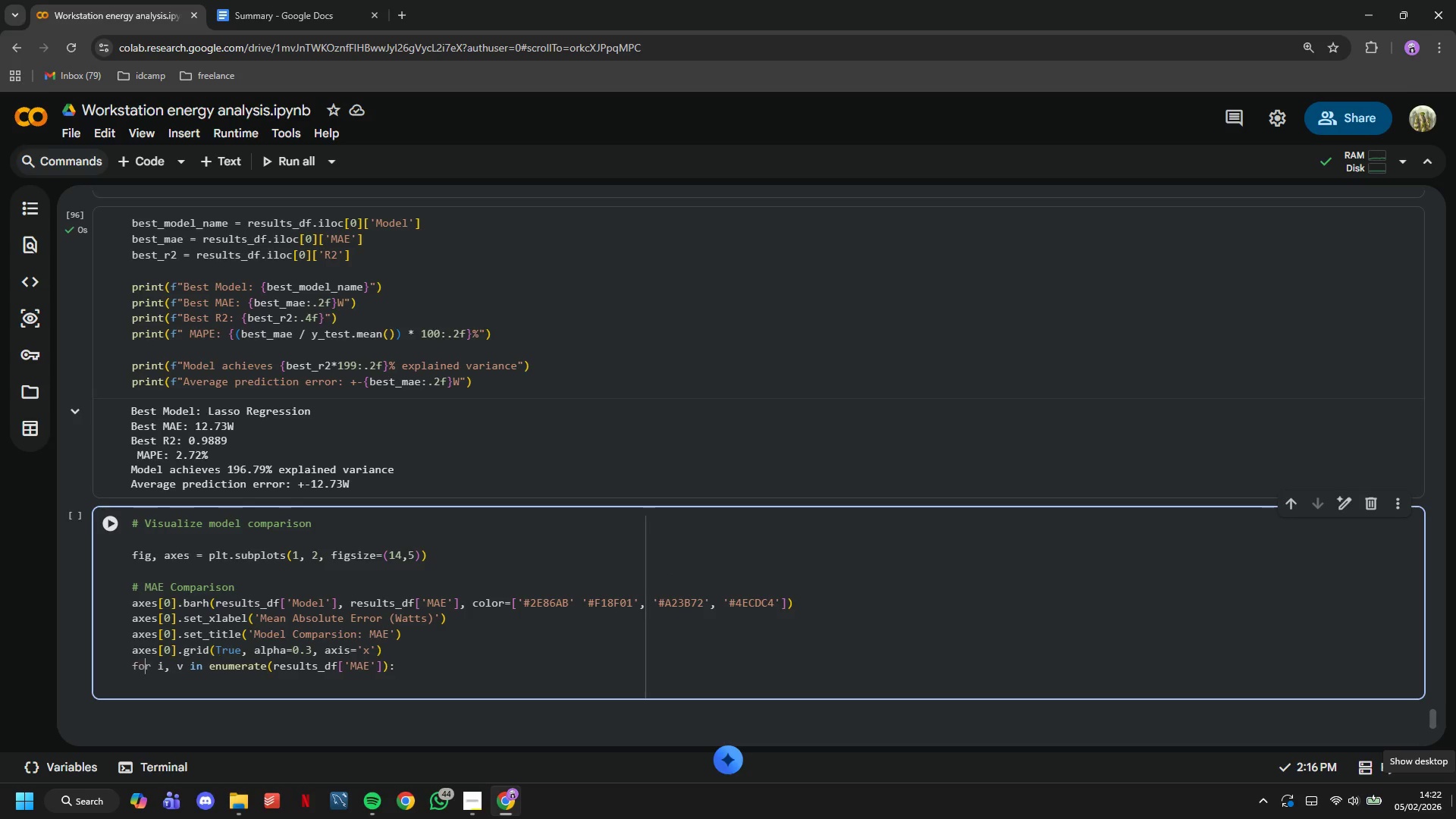 
key(O)
 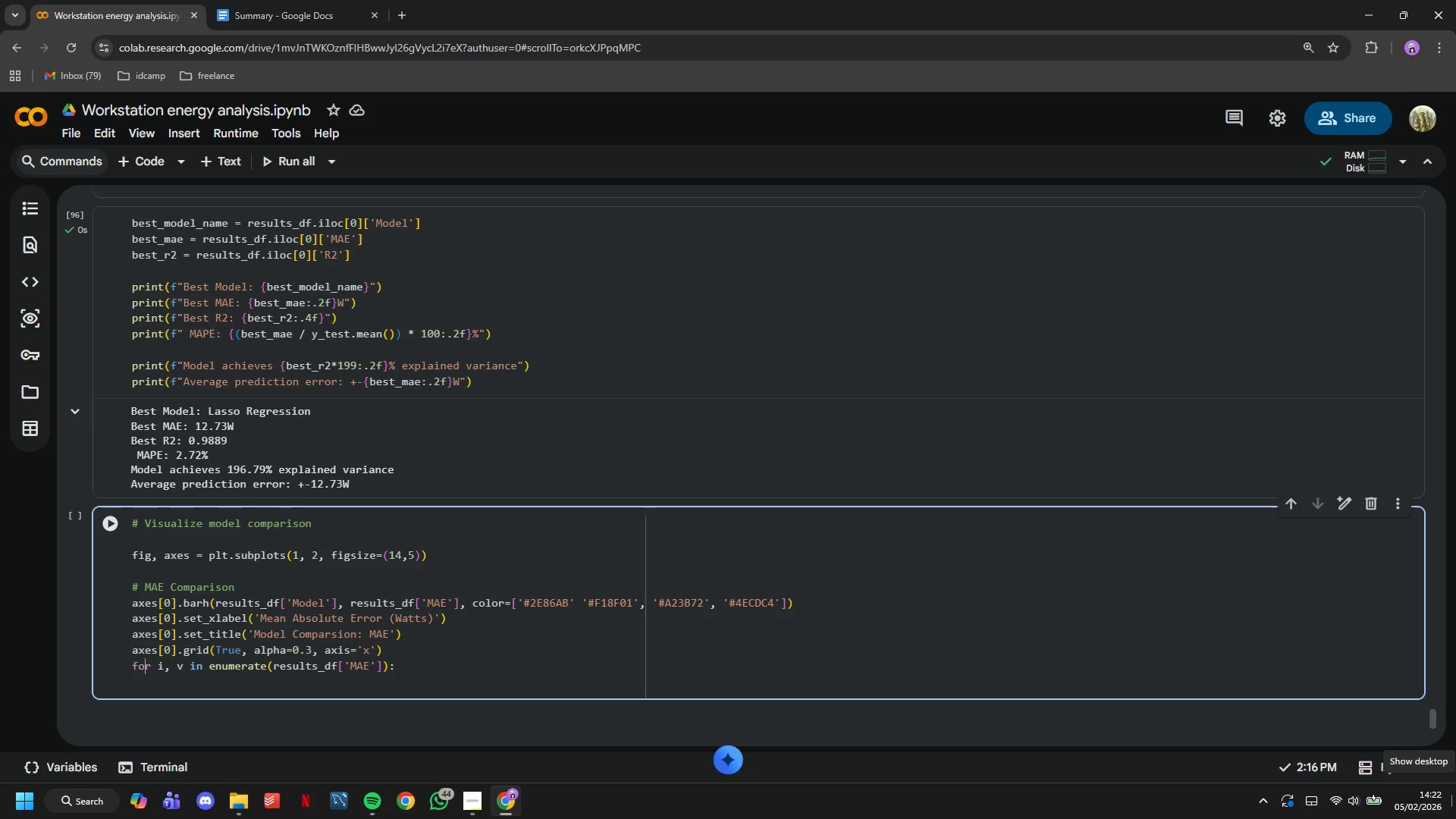 
key(ArrowDown)
 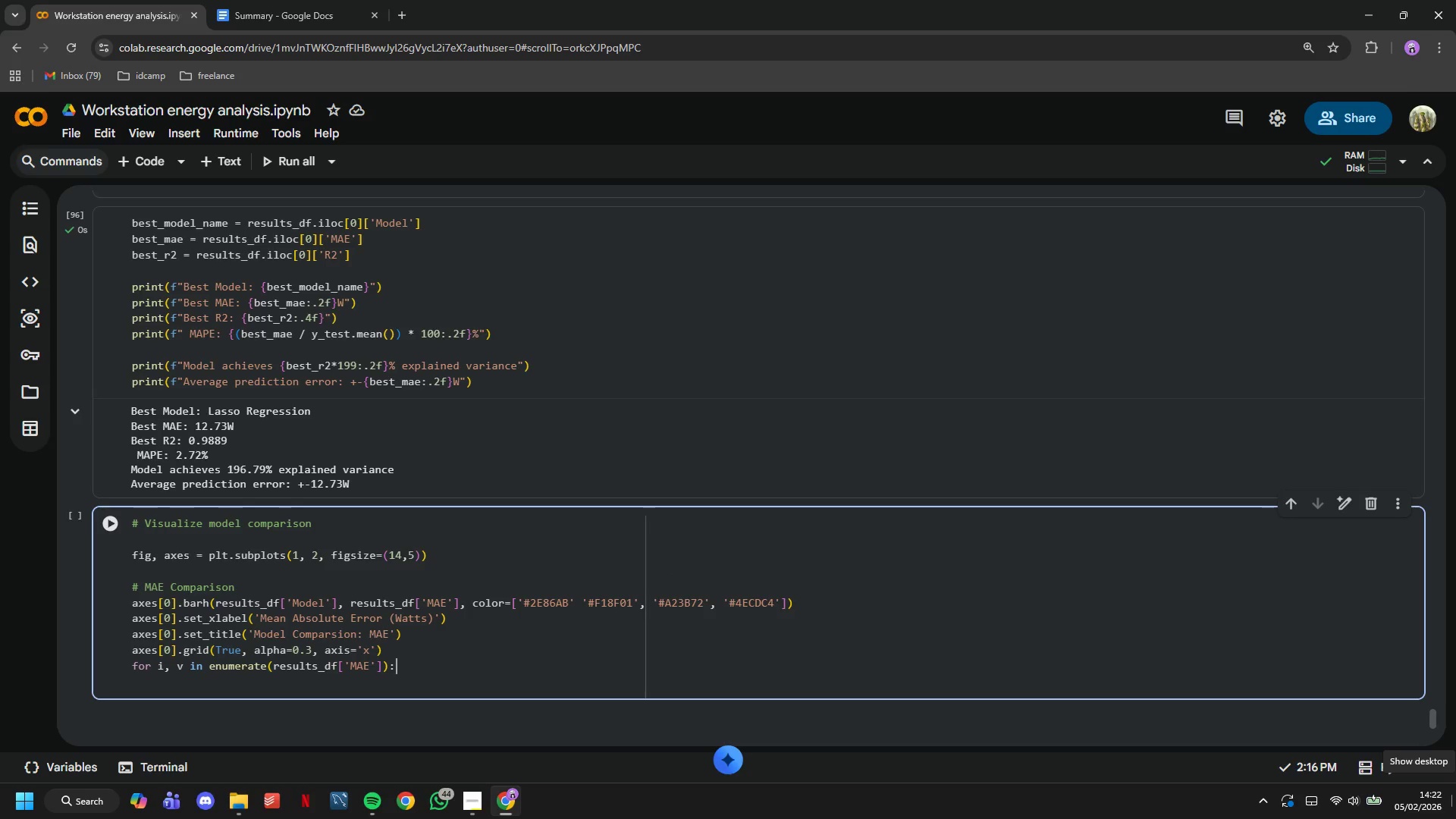 
key(ArrowLeft)
 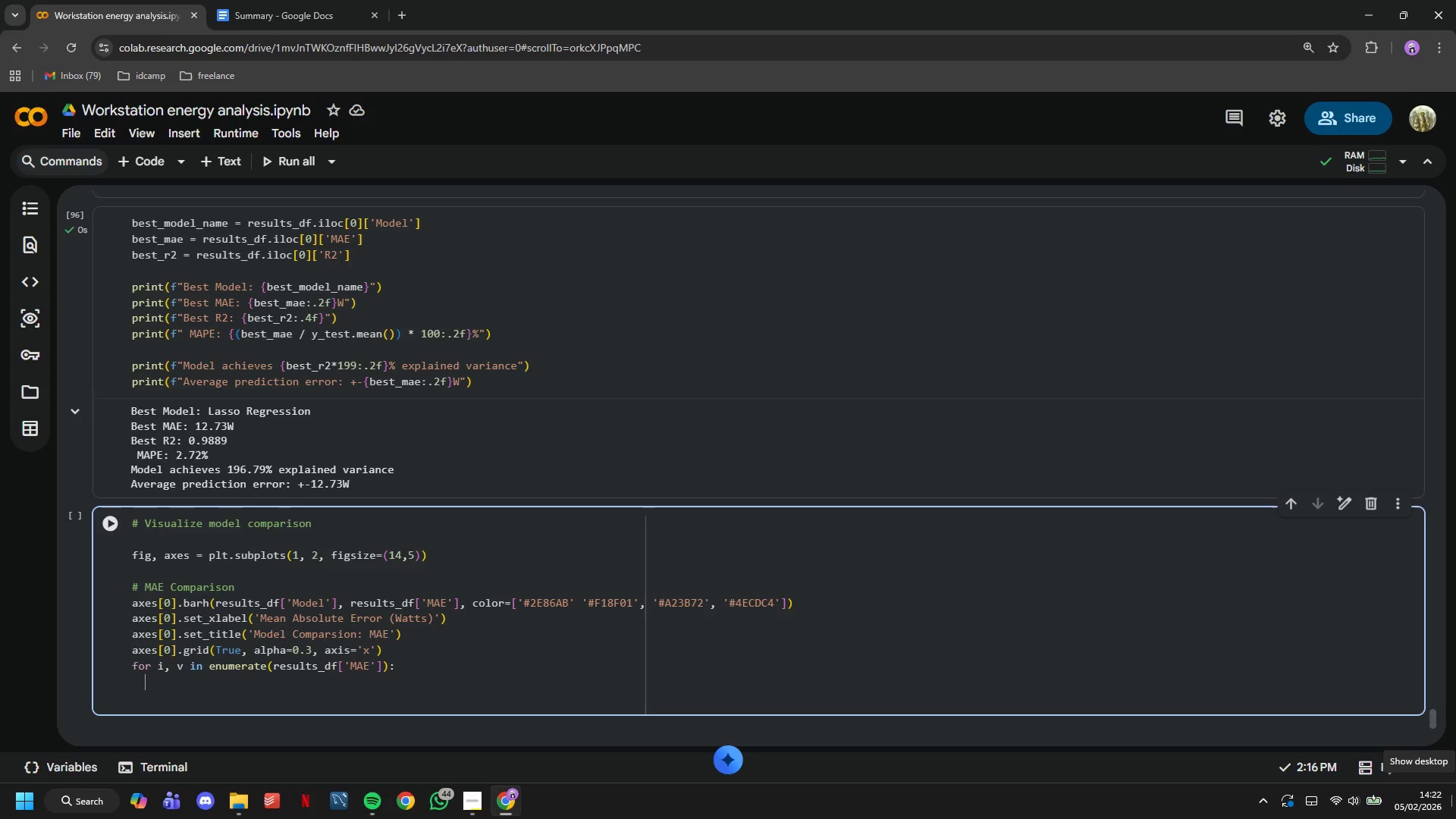 
key(Enter)
 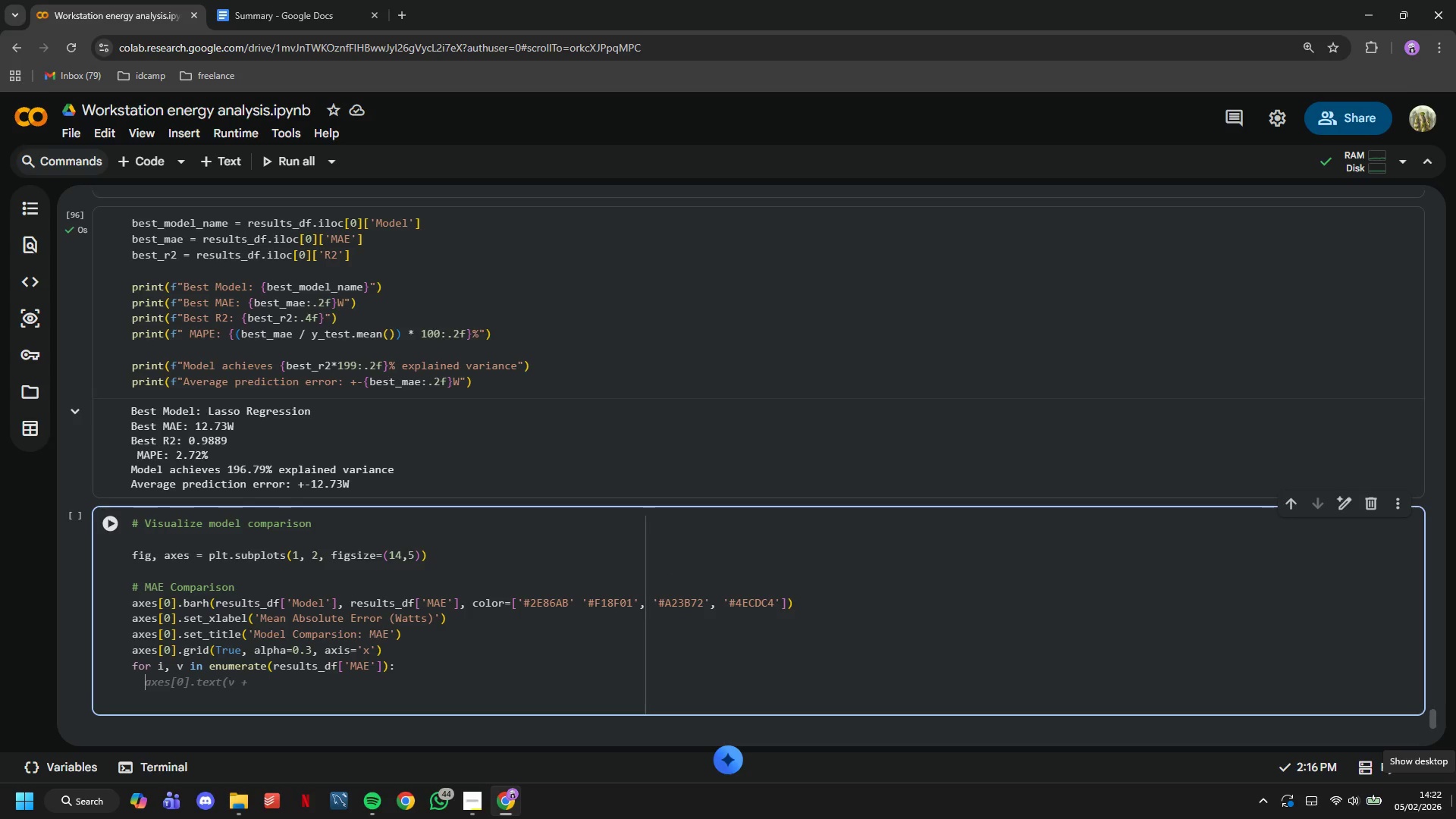 
type(axes[0)
 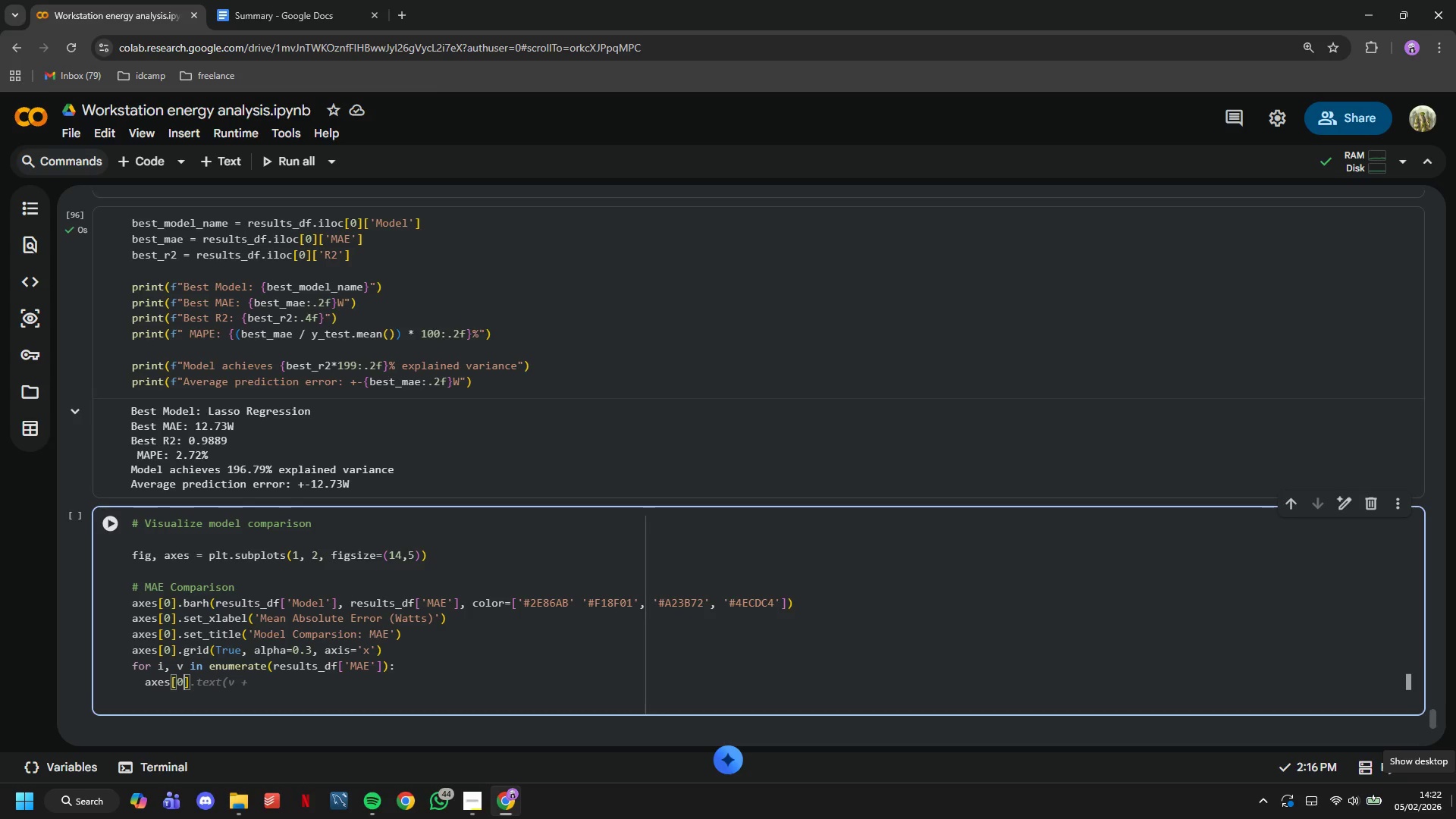 
key(ArrowRight)
 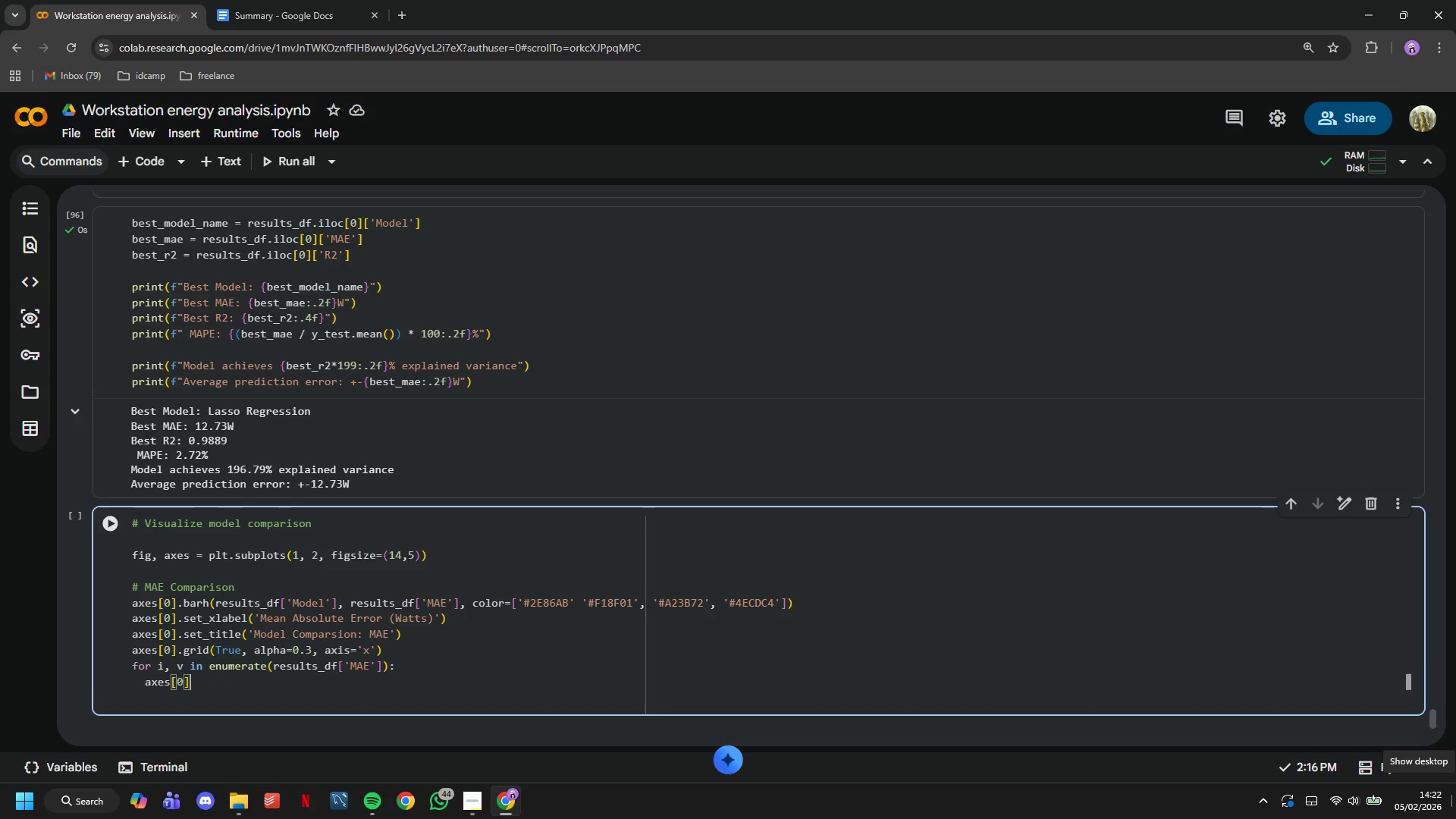 
type(.text(x + 1, i, f'{v:.2f)
 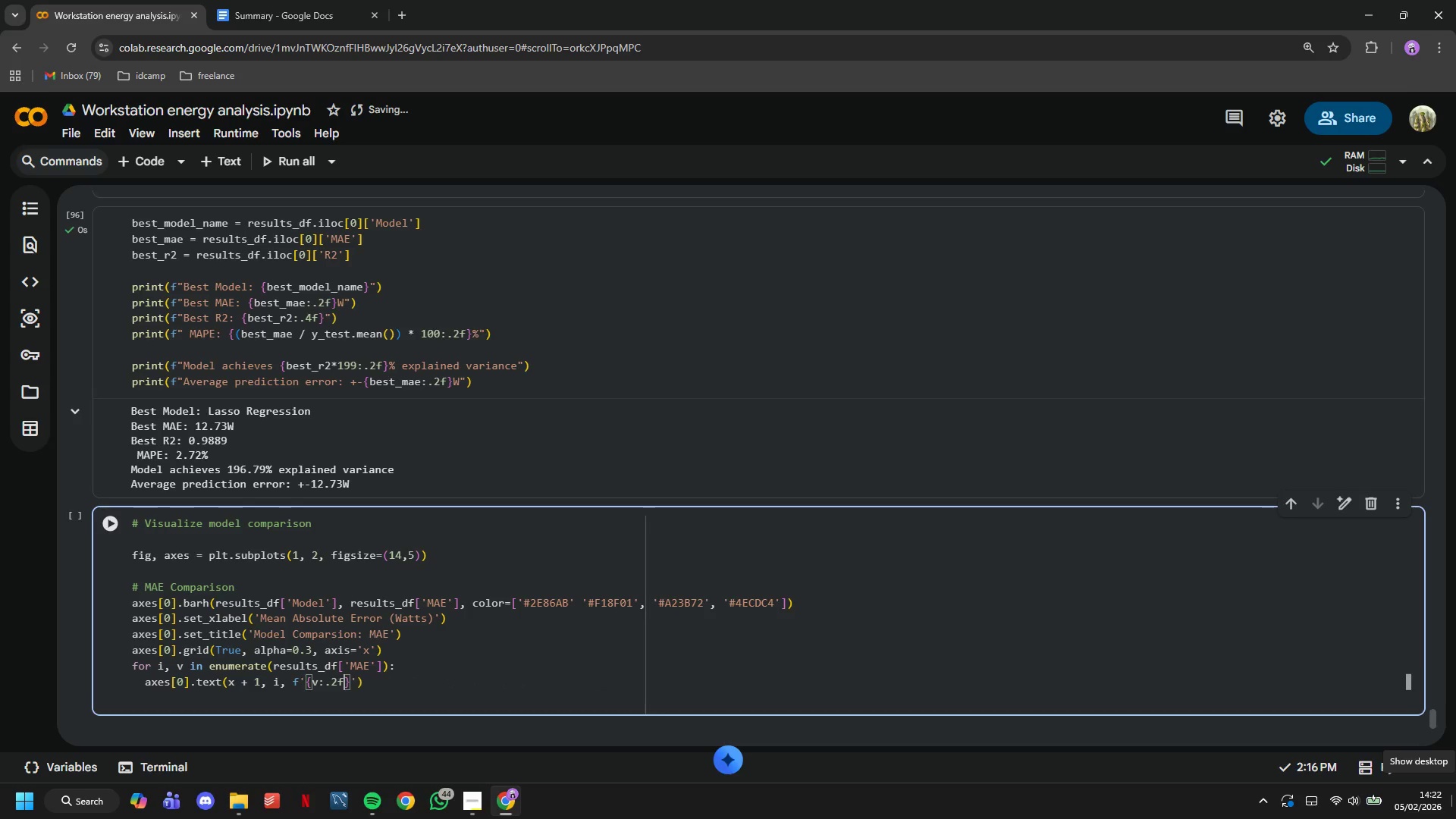 
key(ArrowRight)
 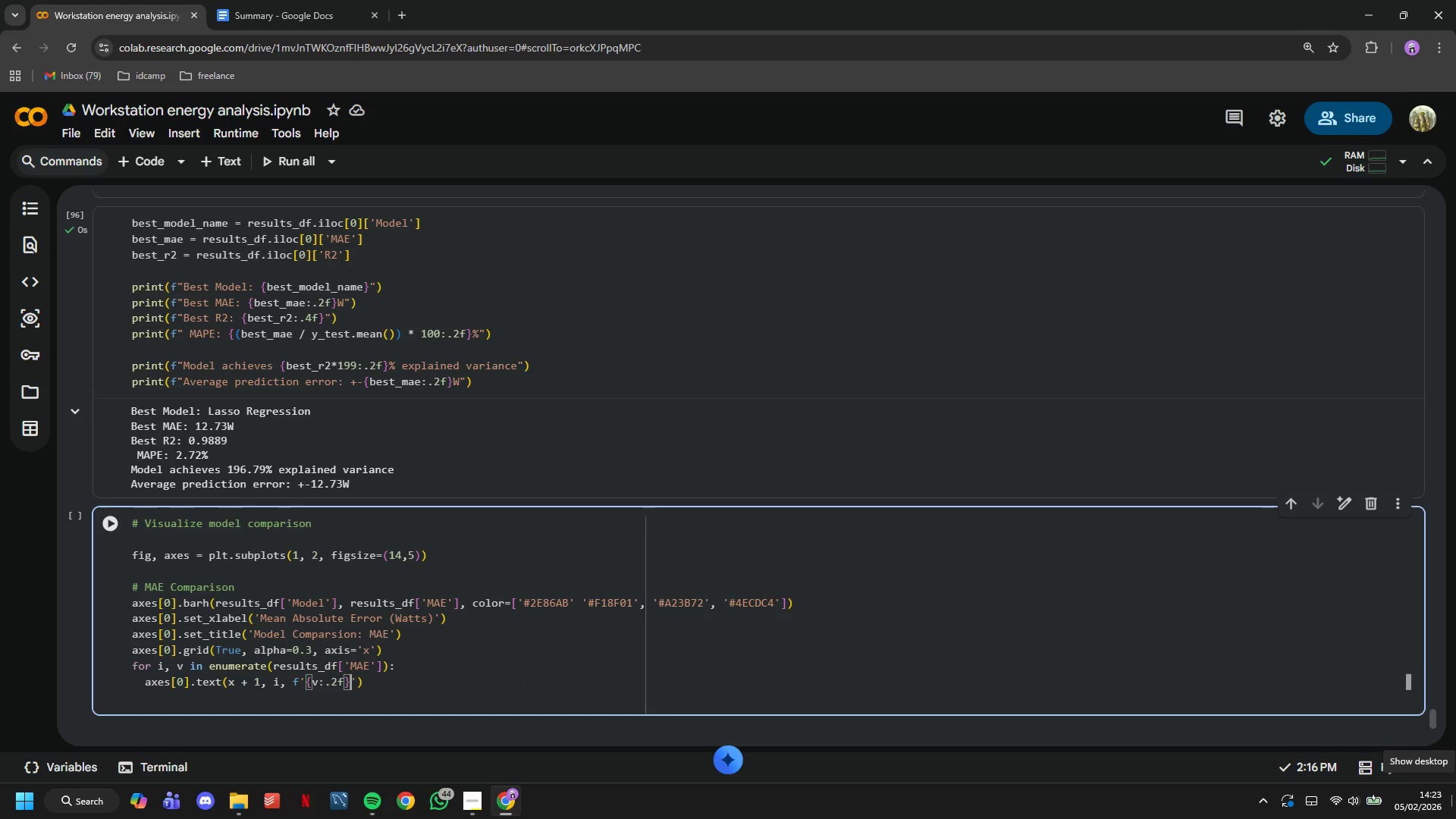 
key(CapsLock)
 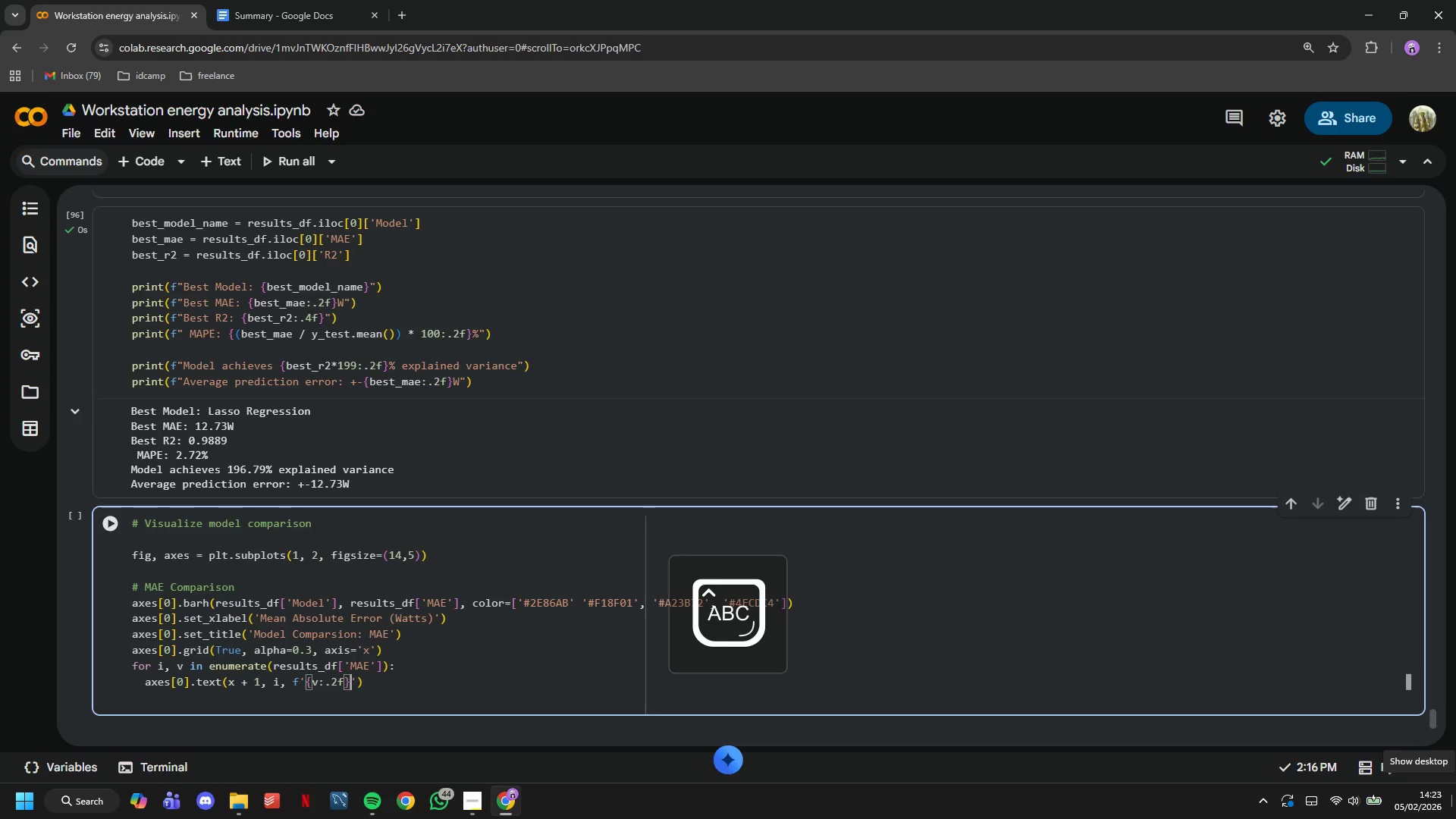 
key(W)
 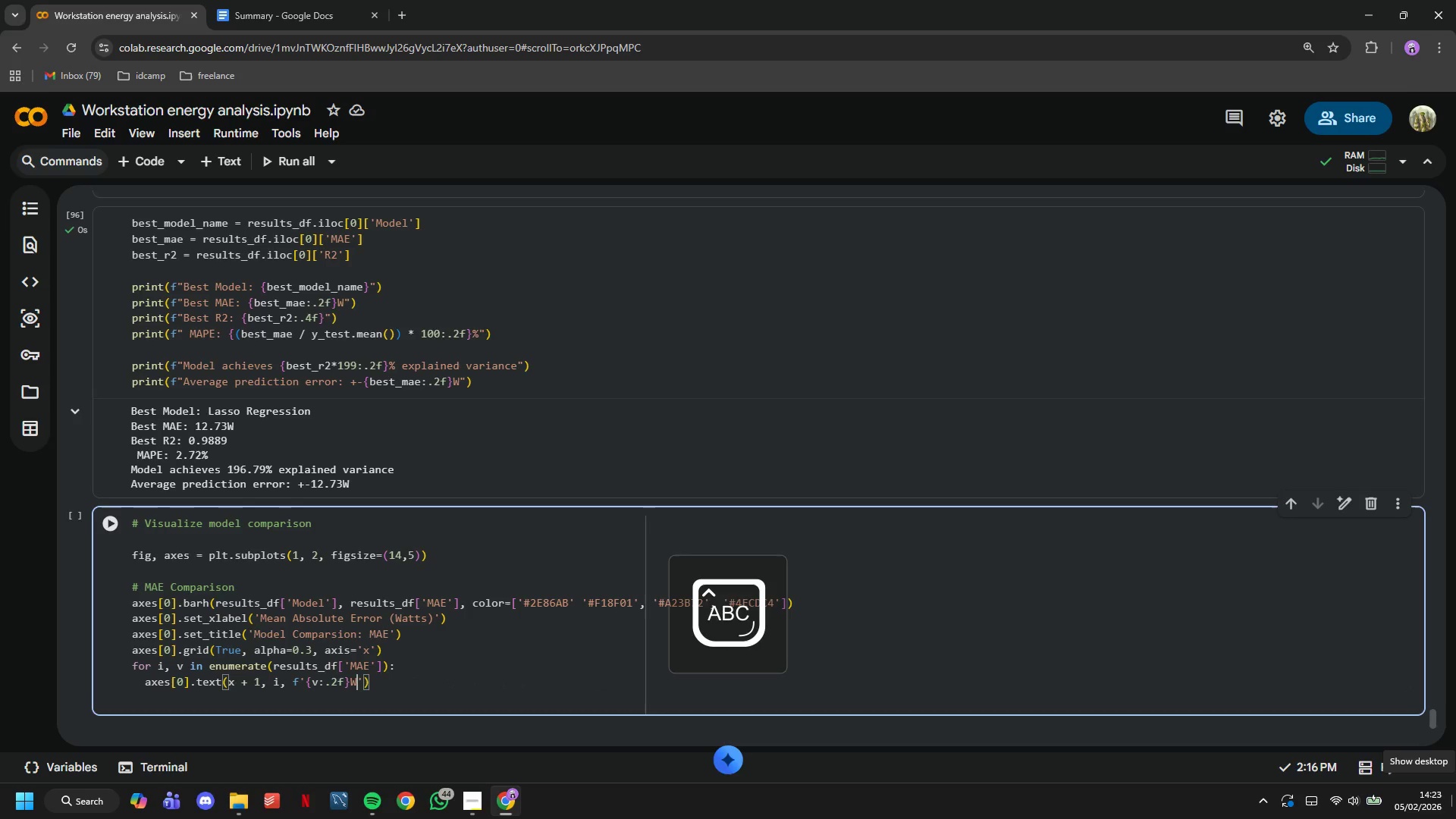 
key(CapsLock)
 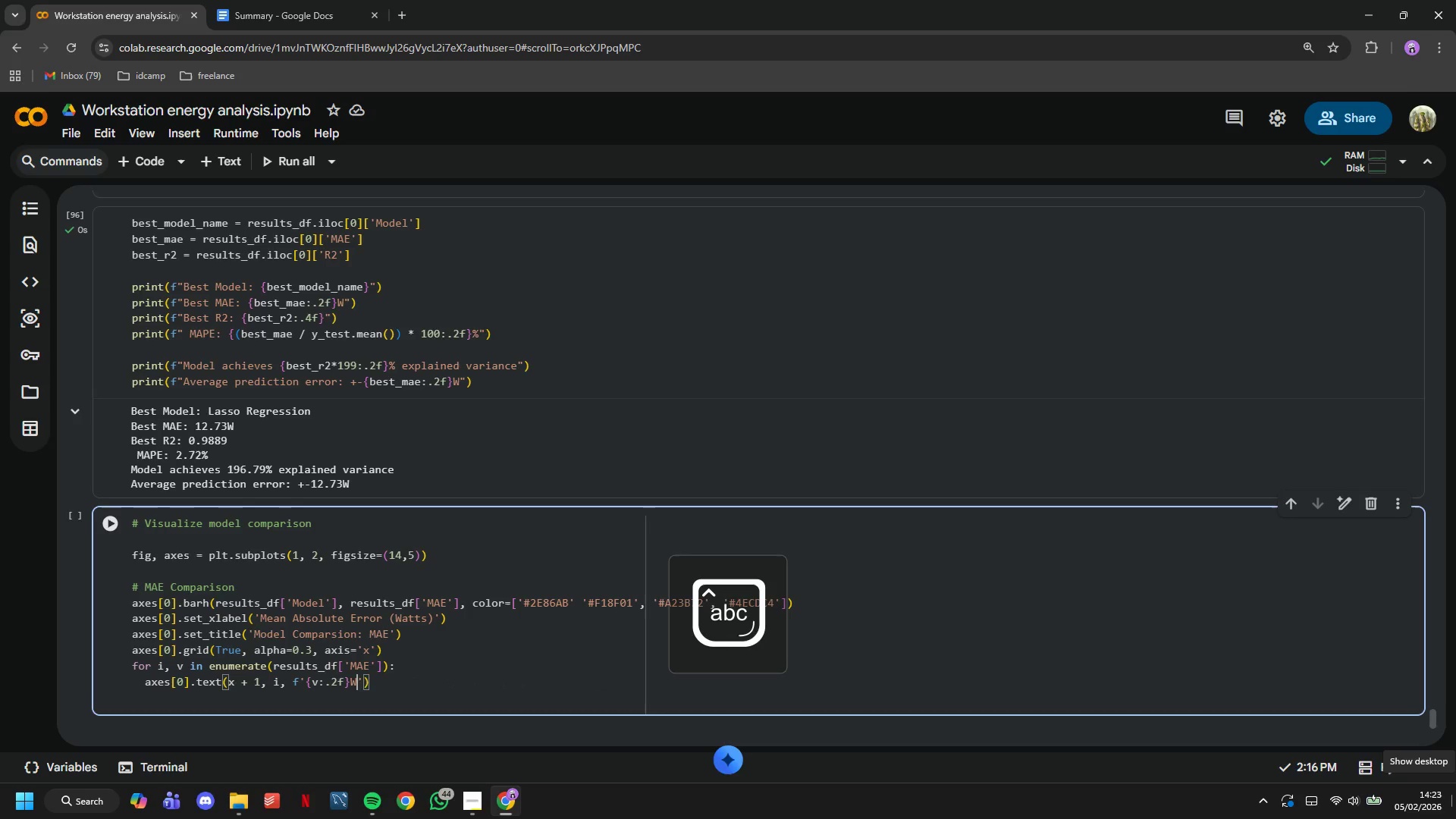 
key(ArrowRight)
 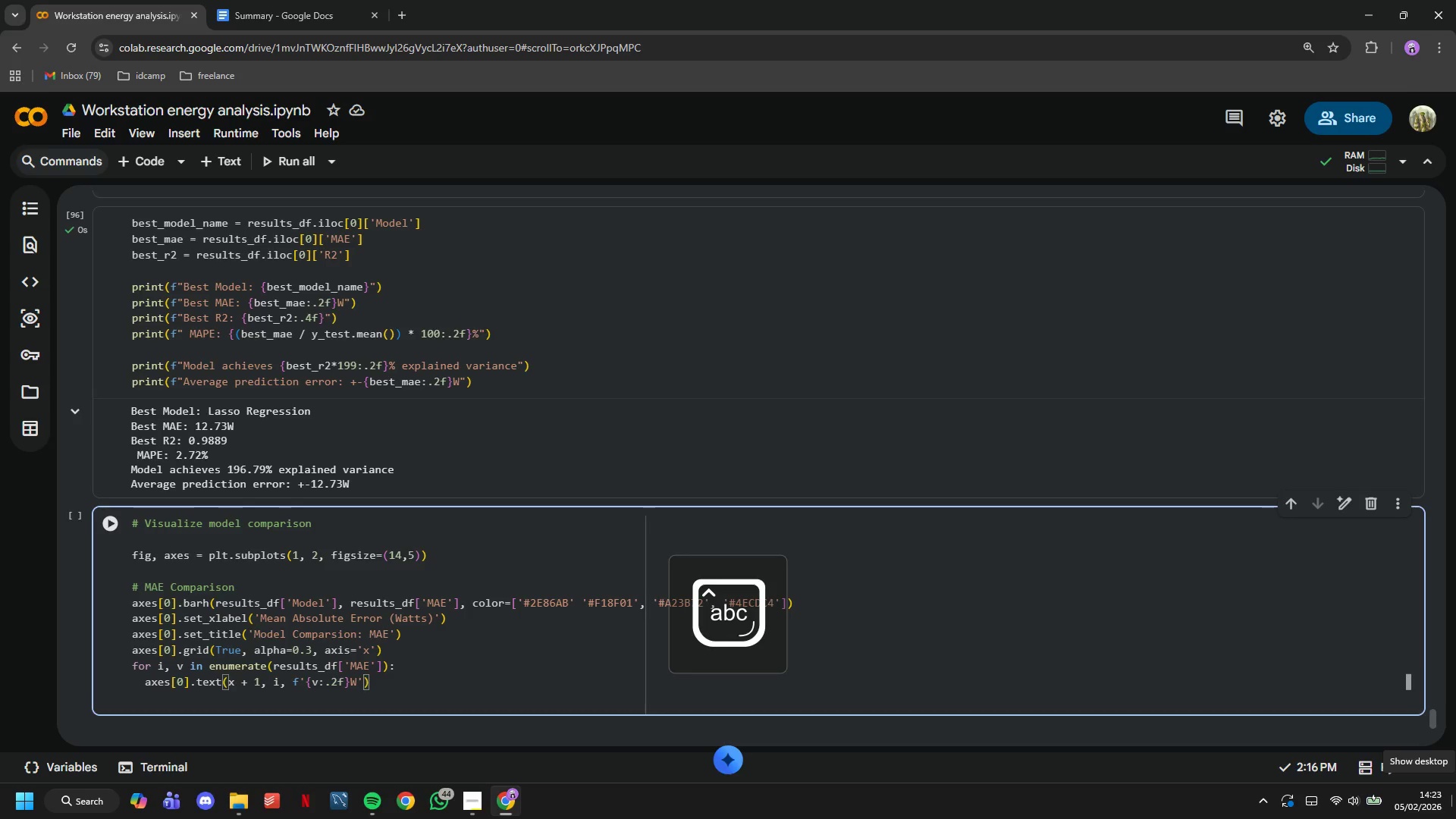 
type(, va='center)
 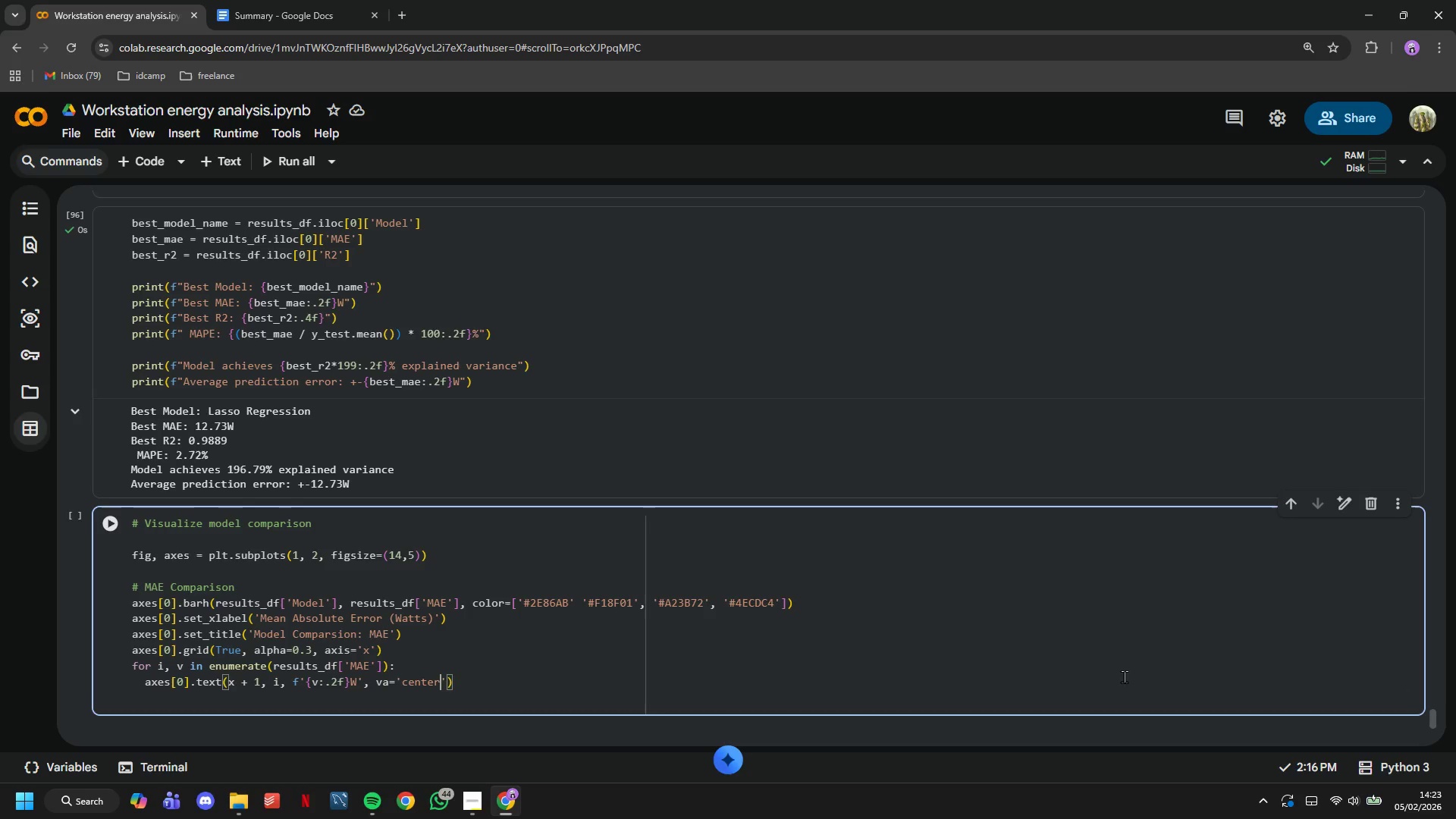 
left_click([101, 532])
 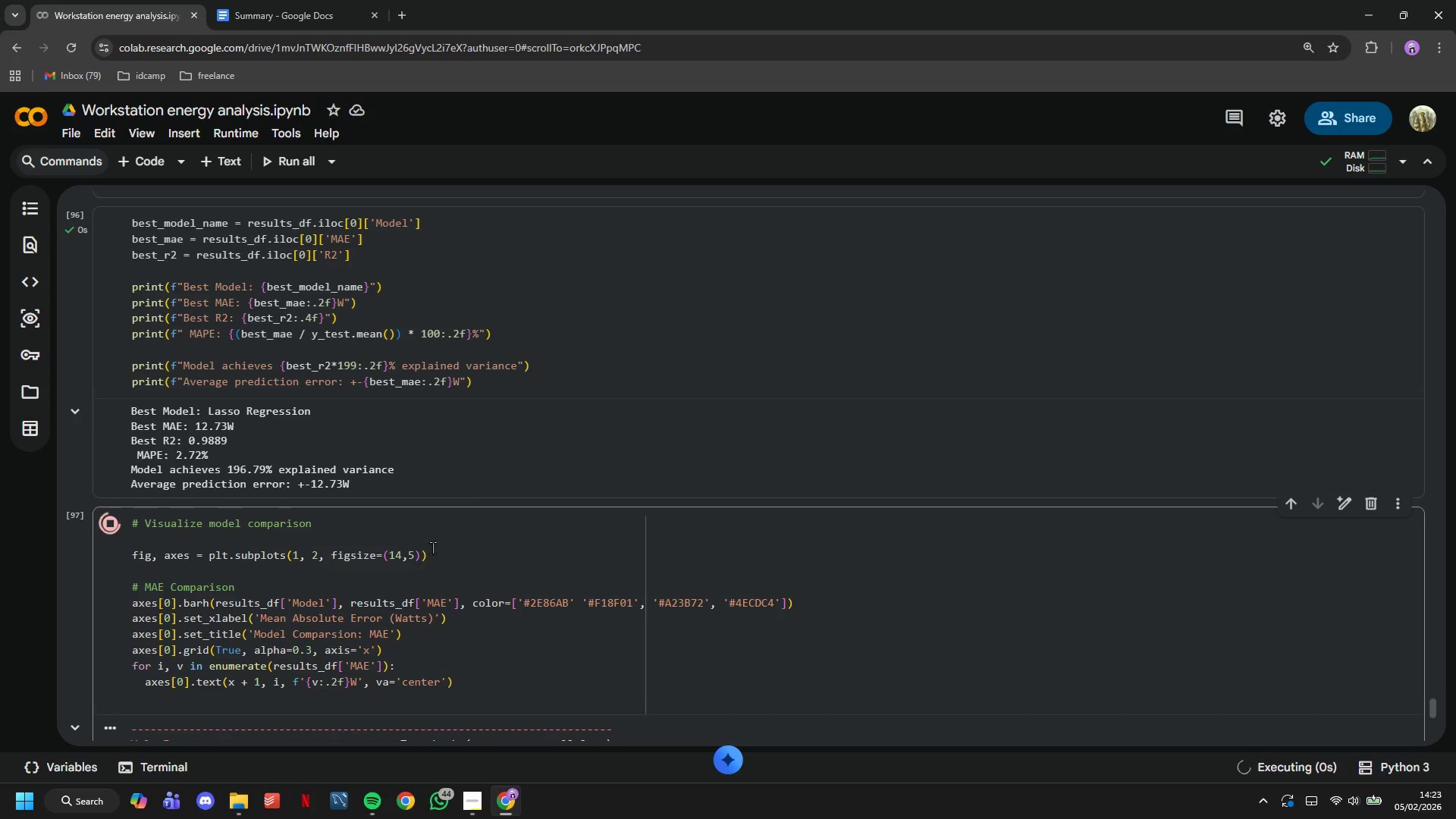 
scroll: coordinate [477, 466], scroll_direction: down, amount: 8.0
 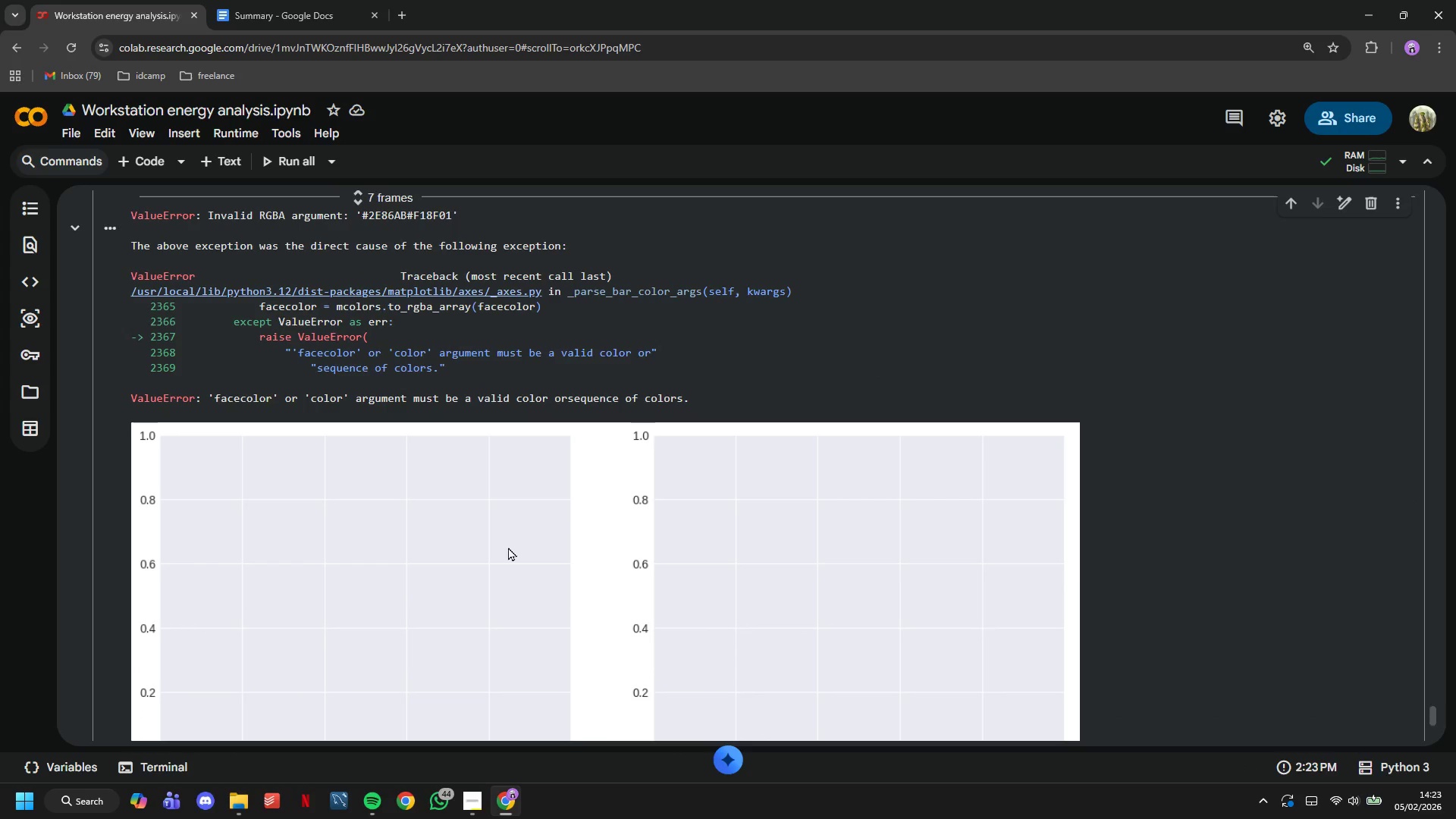 
scroll: coordinate [541, 614], scroll_direction: up, amount: 6.0
 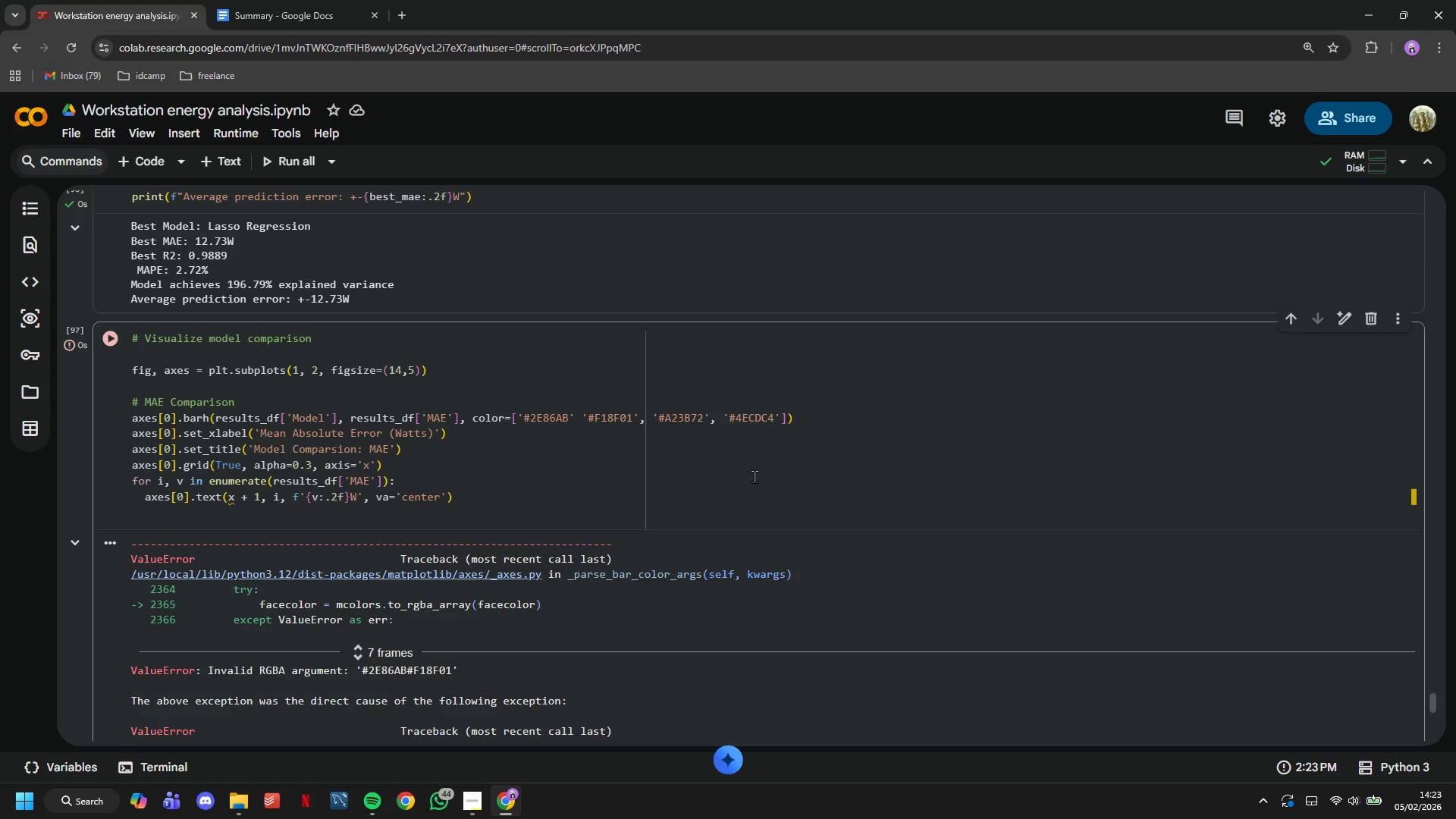 
wait(31.6)
 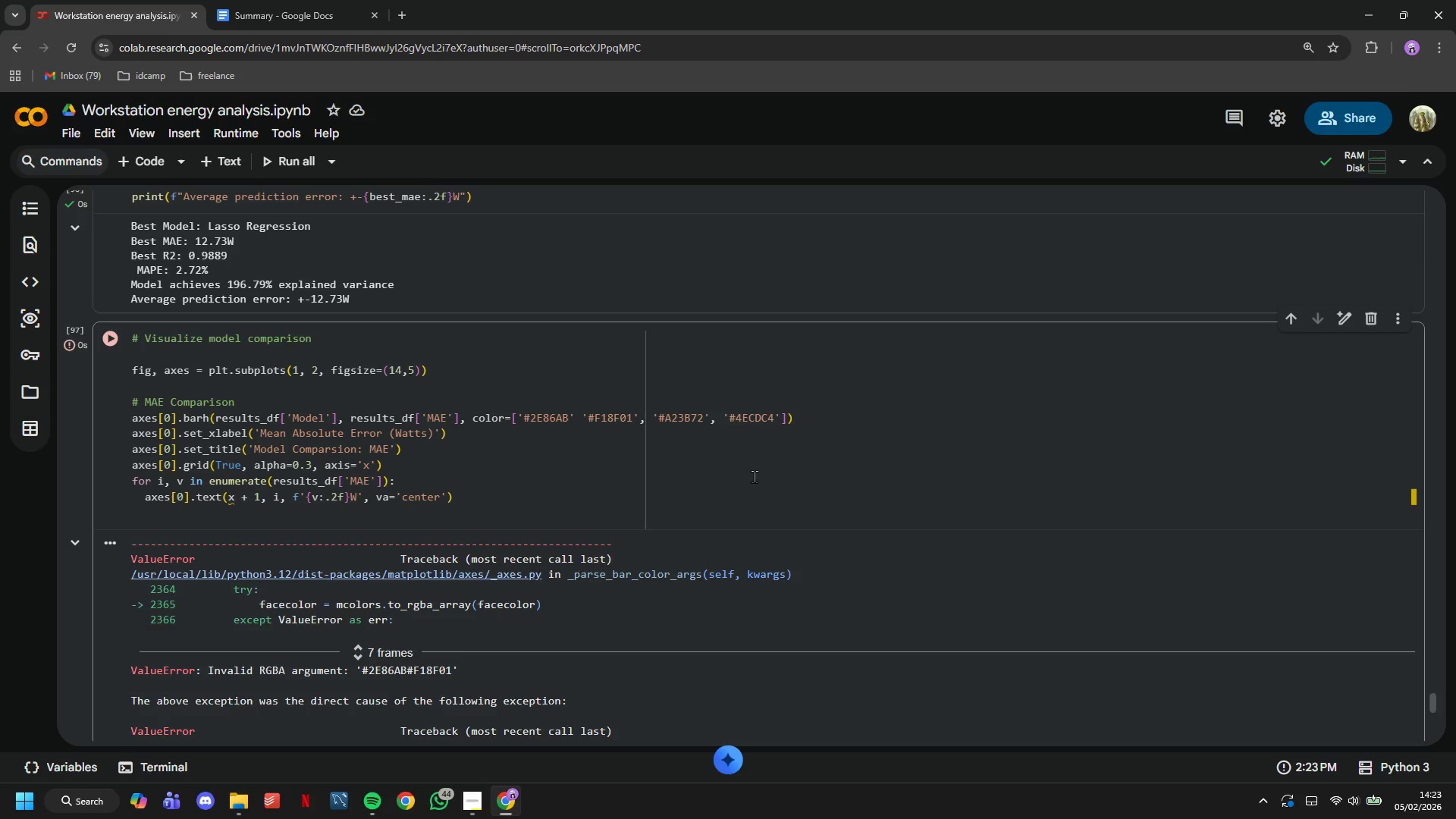 
scroll: coordinate [334, 460], scroll_direction: down, amount: 11.0
 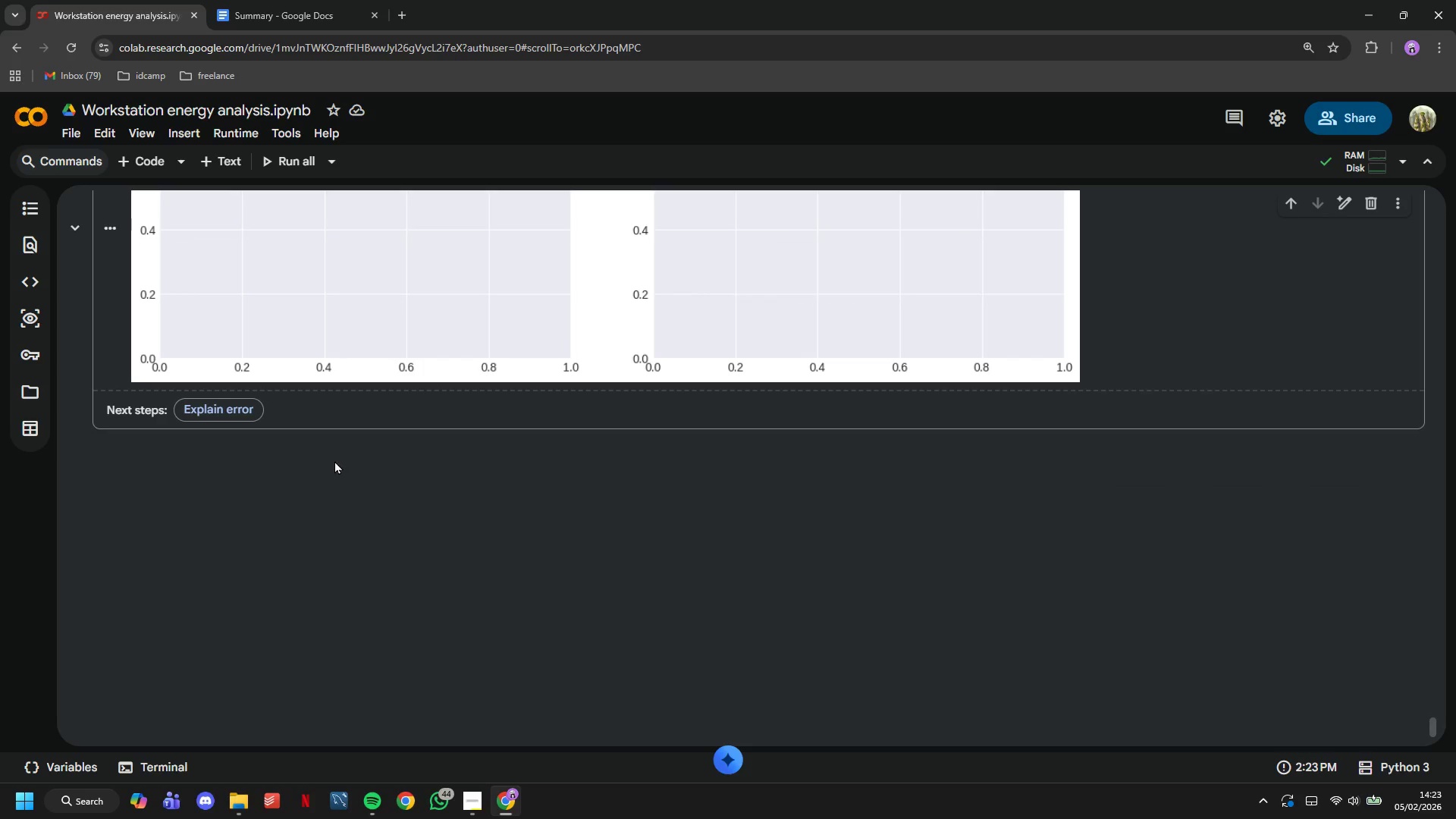 
left_click([205, 413])
 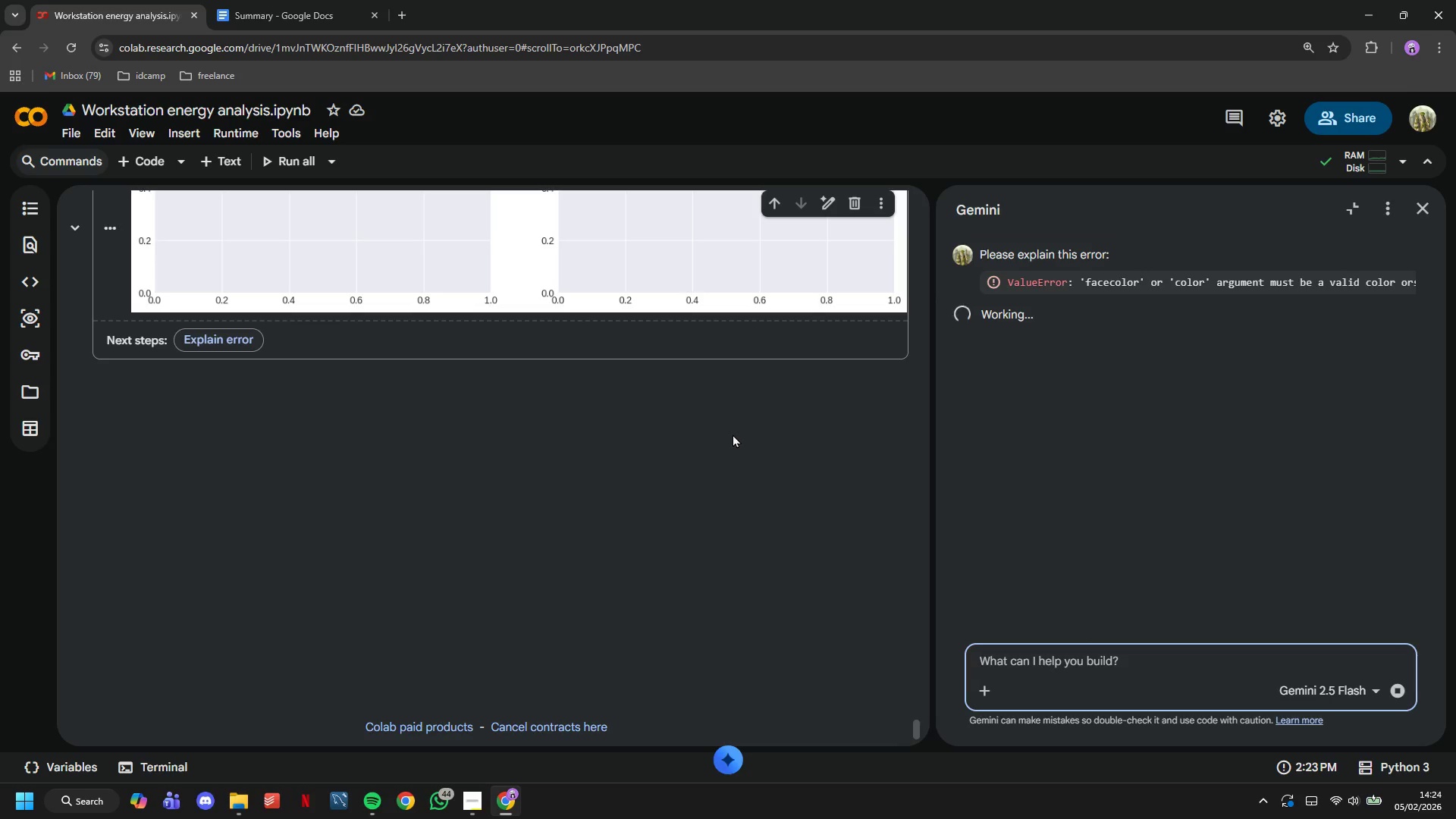 
wait(16.77)
 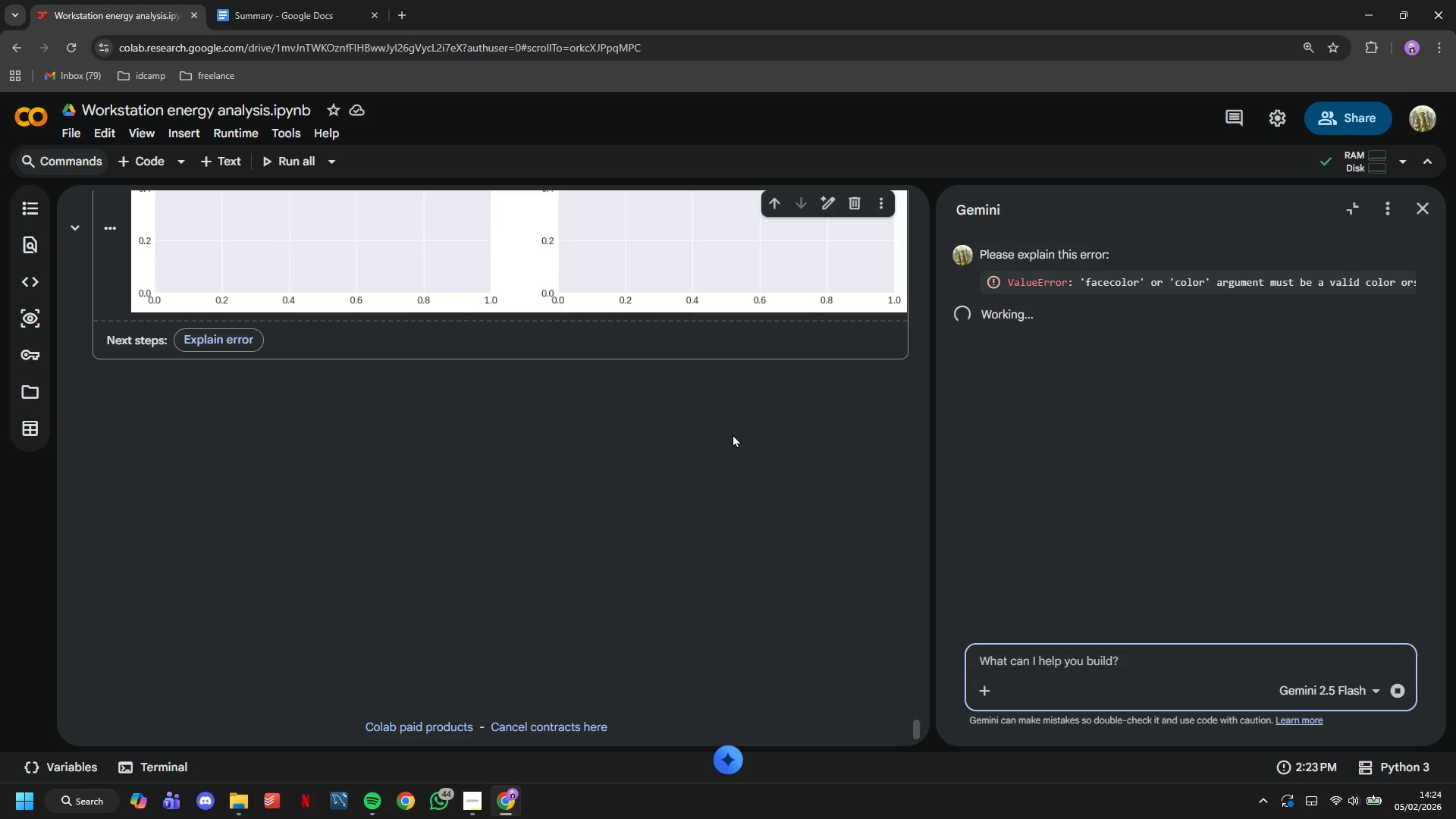 
type(fix)
 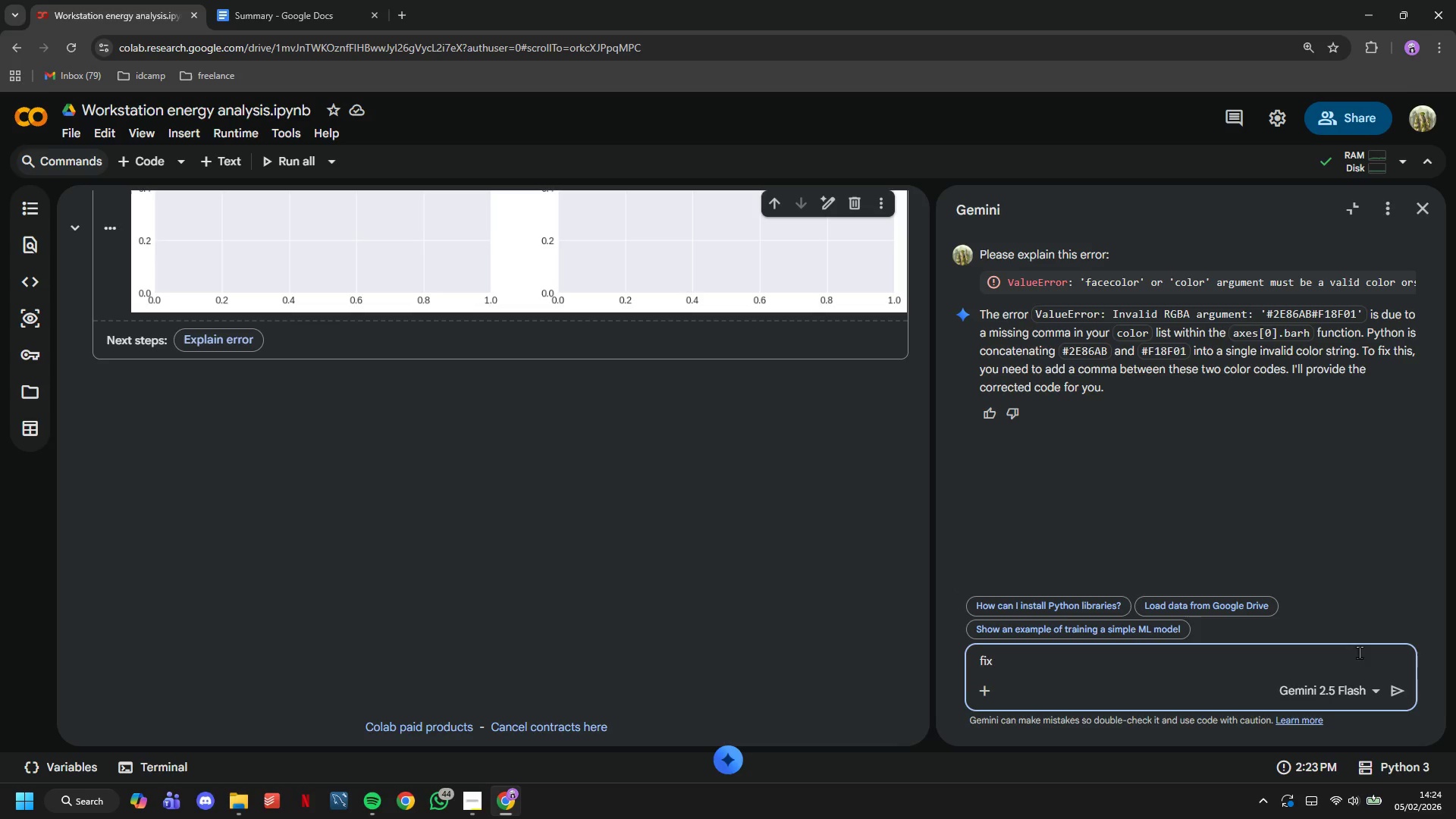 
scroll: coordinate [728, 357], scroll_direction: up, amount: 15.0
 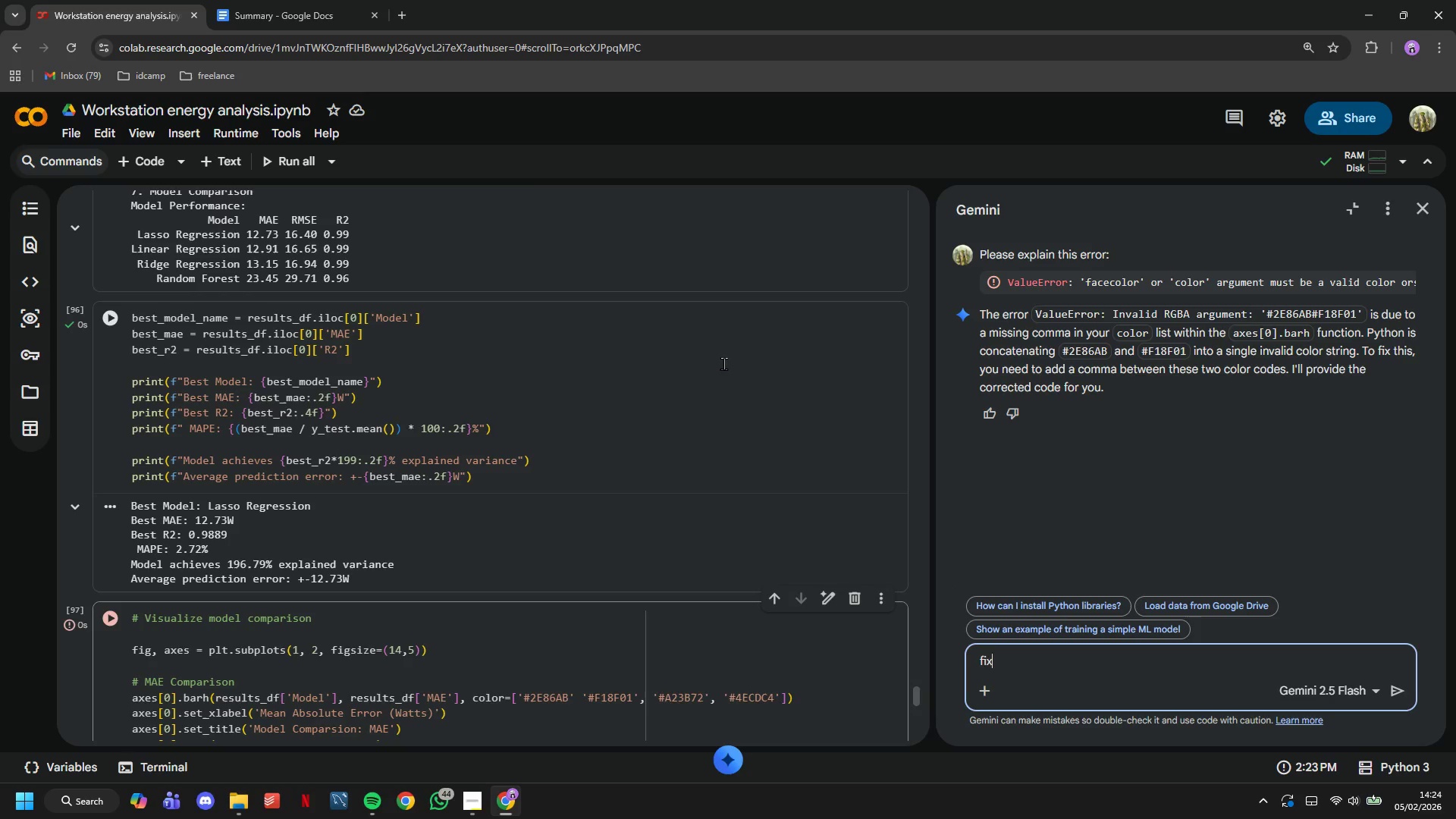 
scroll: coordinate [723, 363], scroll_direction: down, amount: 4.0
 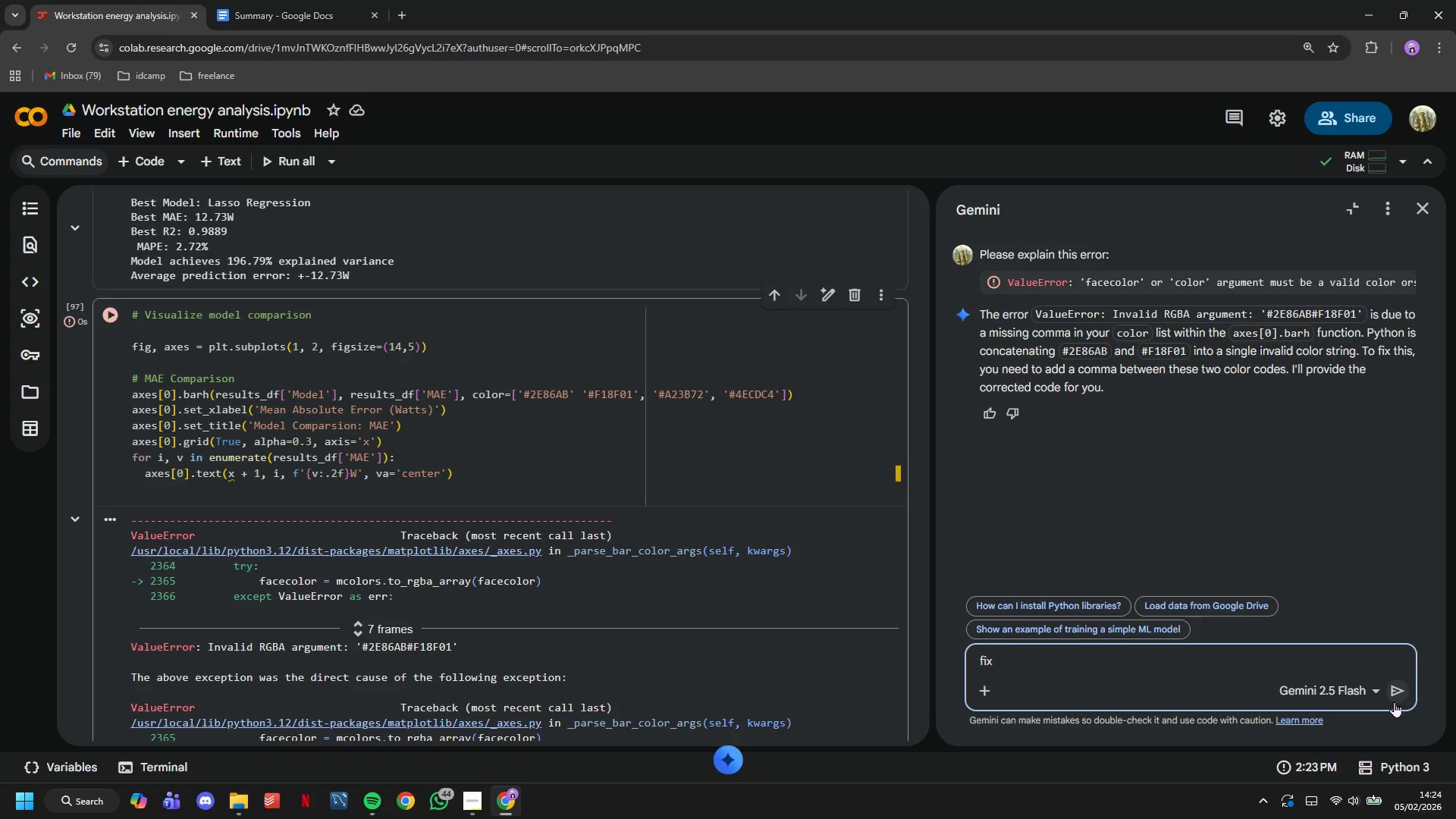 
left_click([1406, 690])
 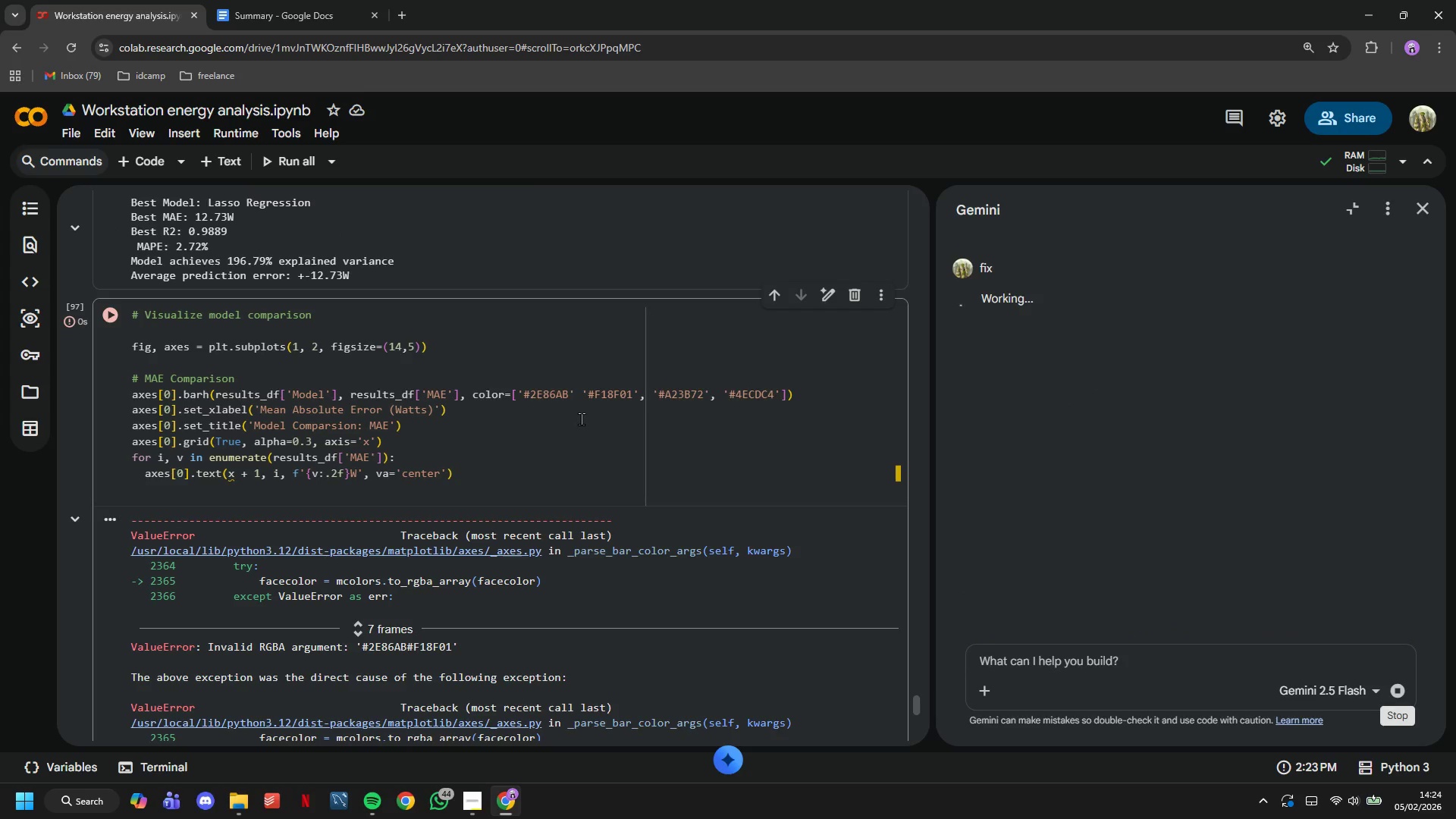 
left_click([577, 391])
 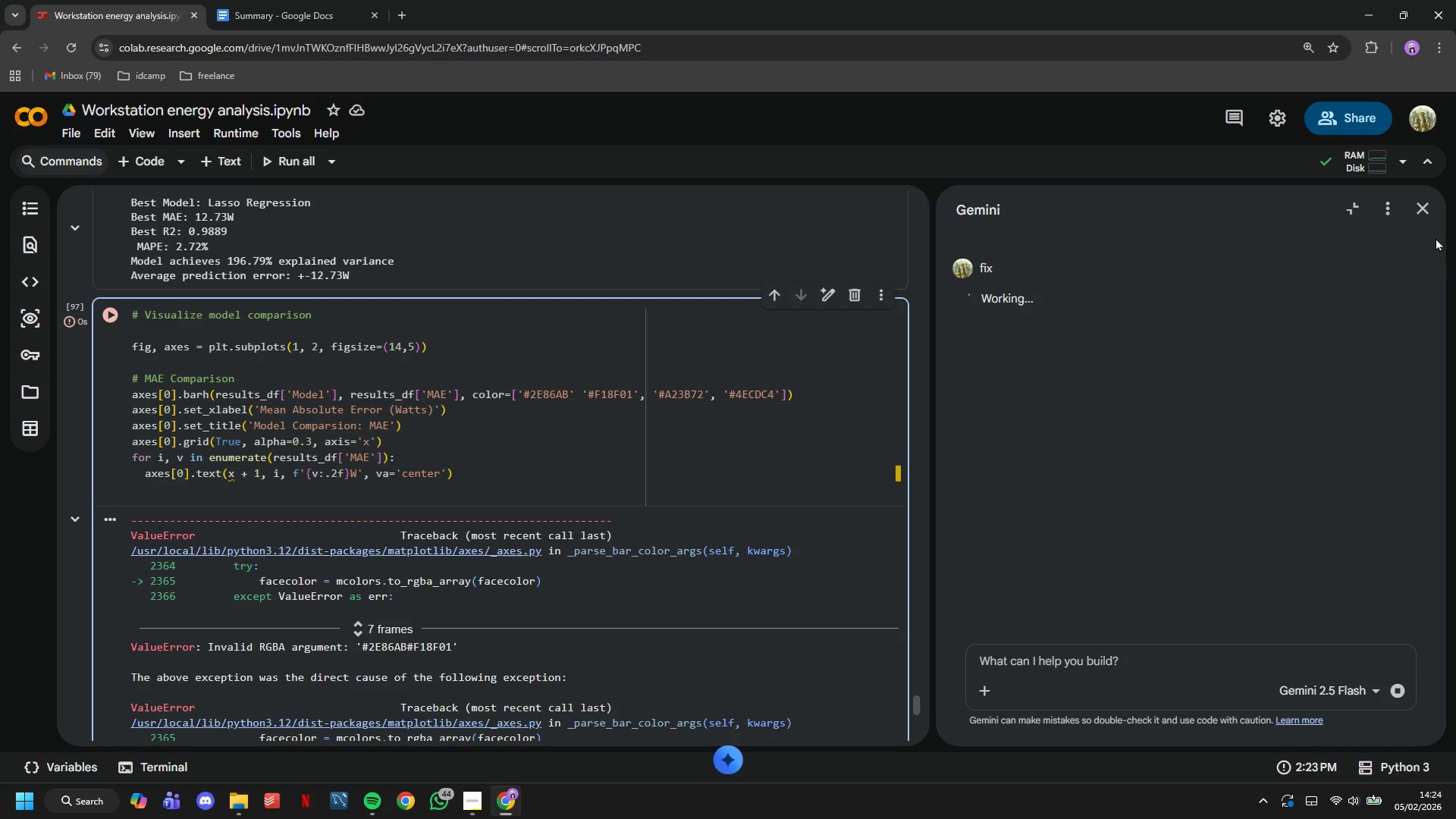 
left_click([1428, 212])
 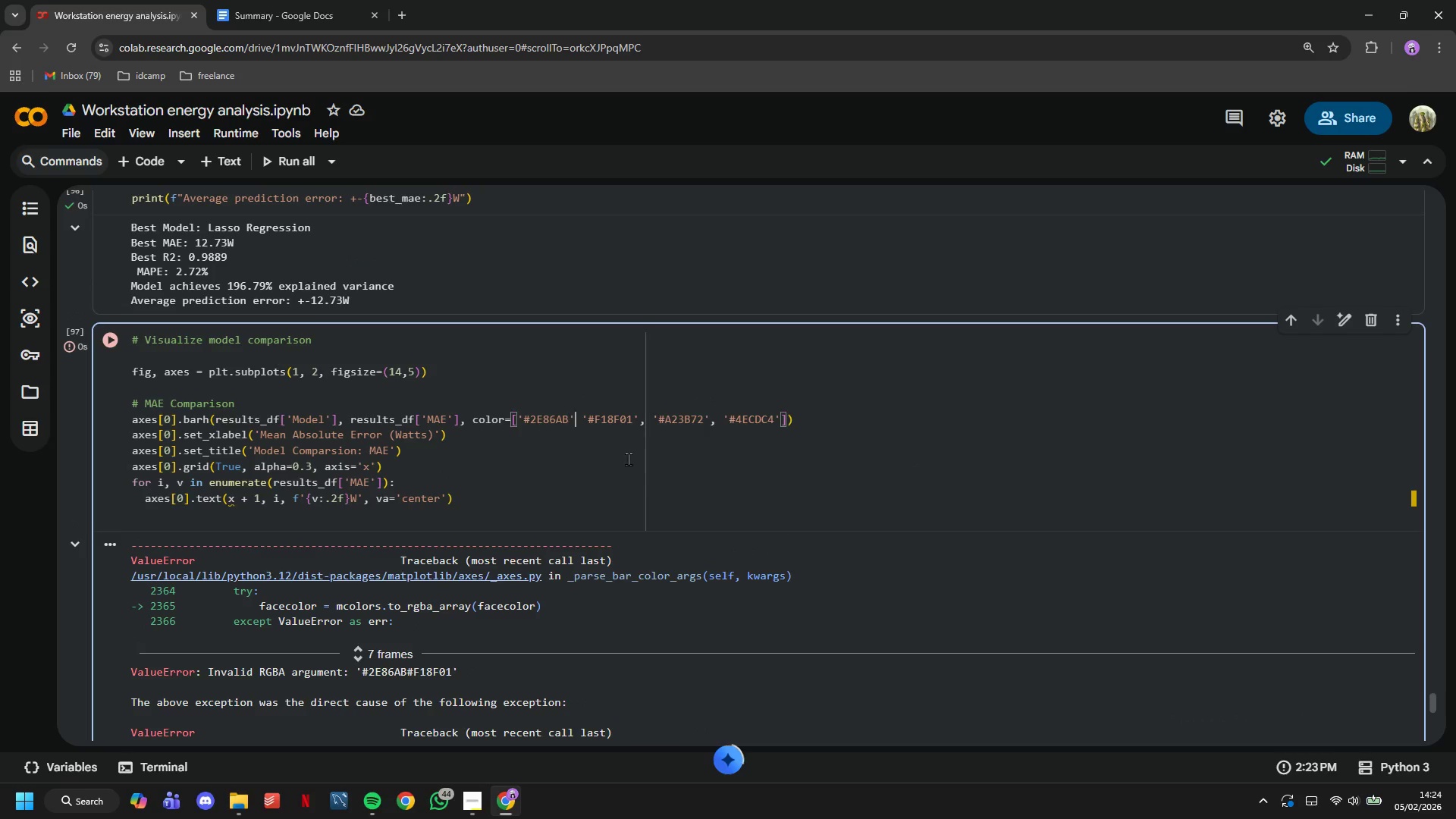 
key(Comma)
 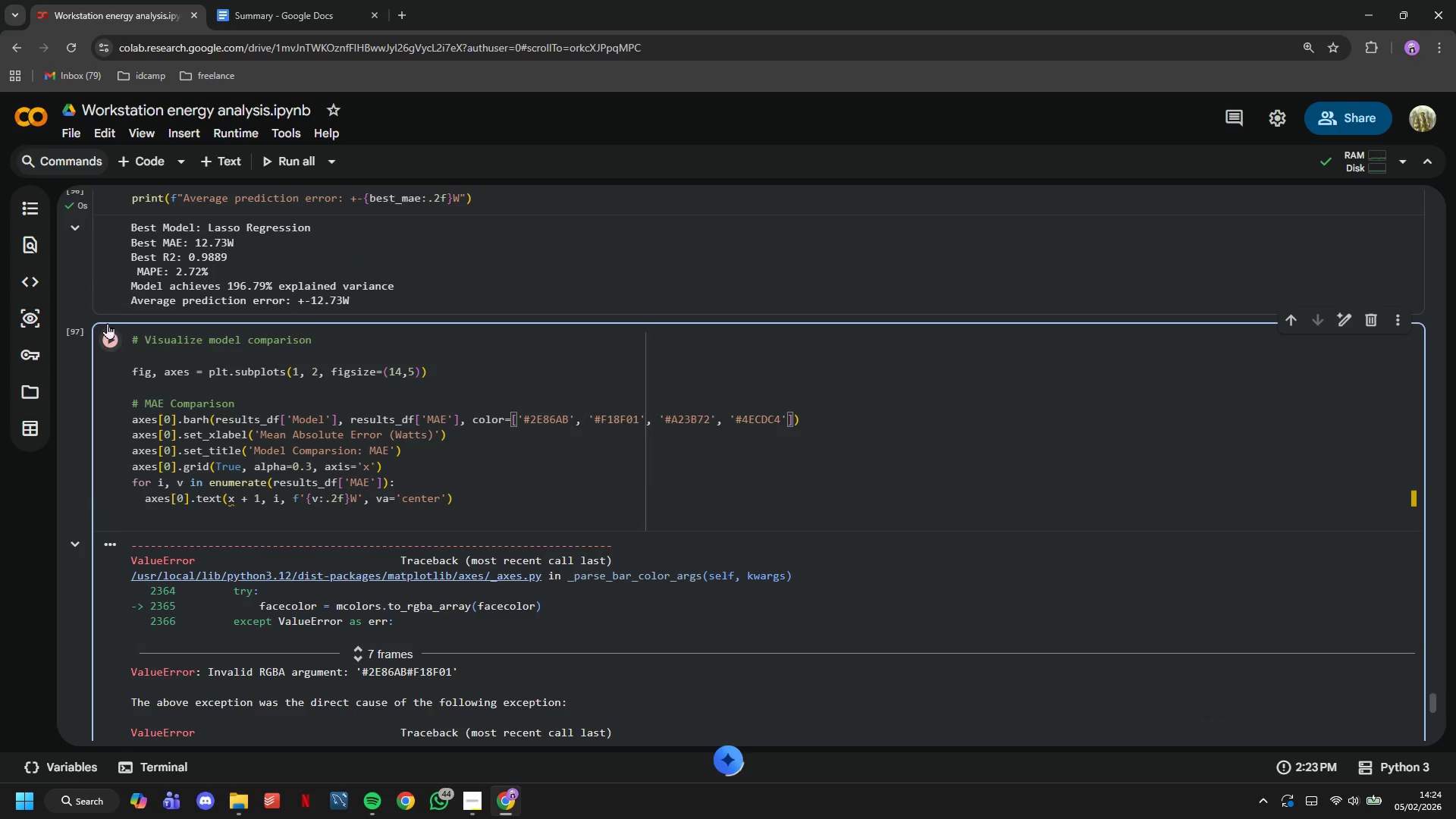 
left_click([104, 340])
 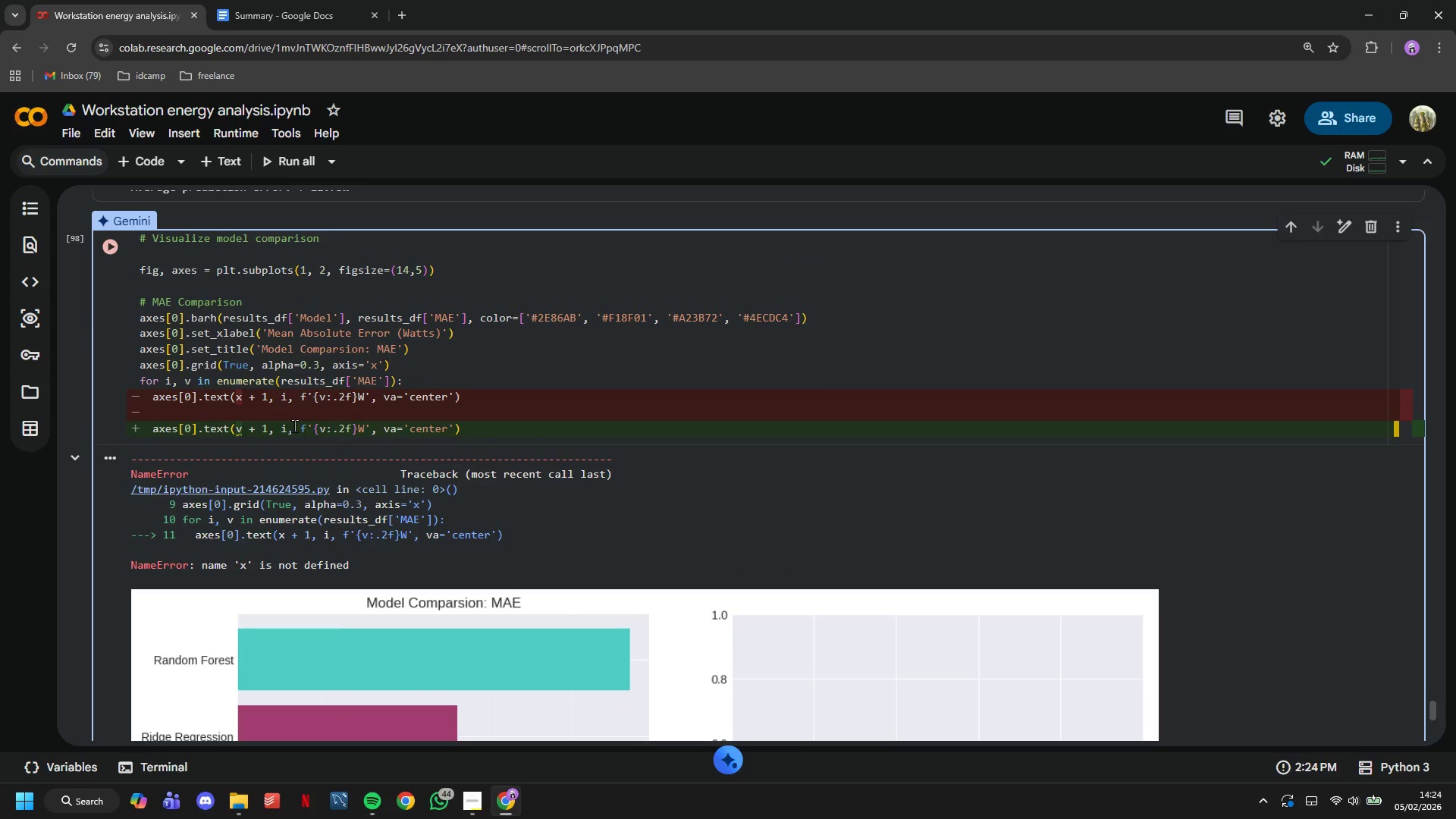 
wait(6.11)
 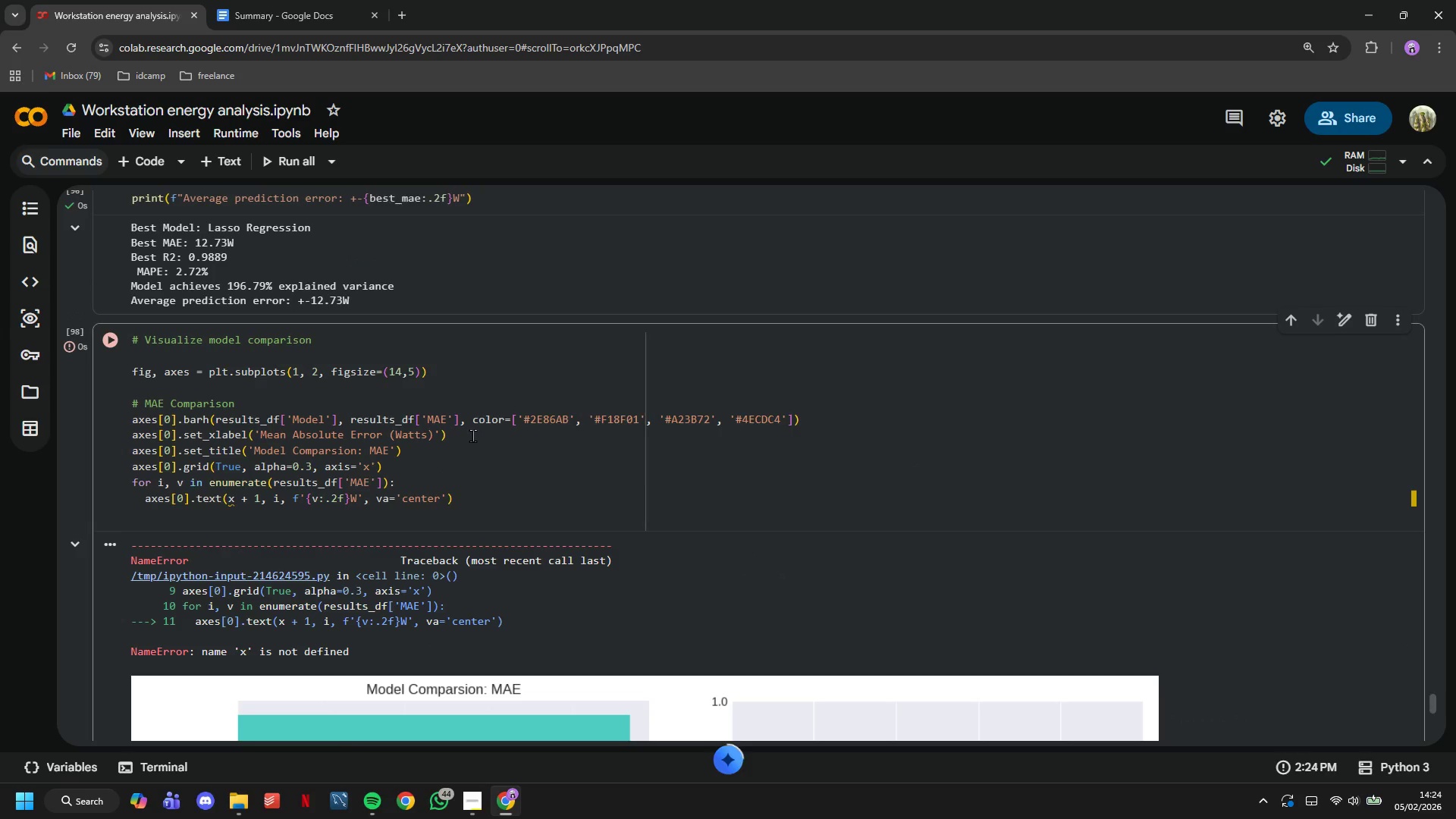 
left_click([245, 400])
 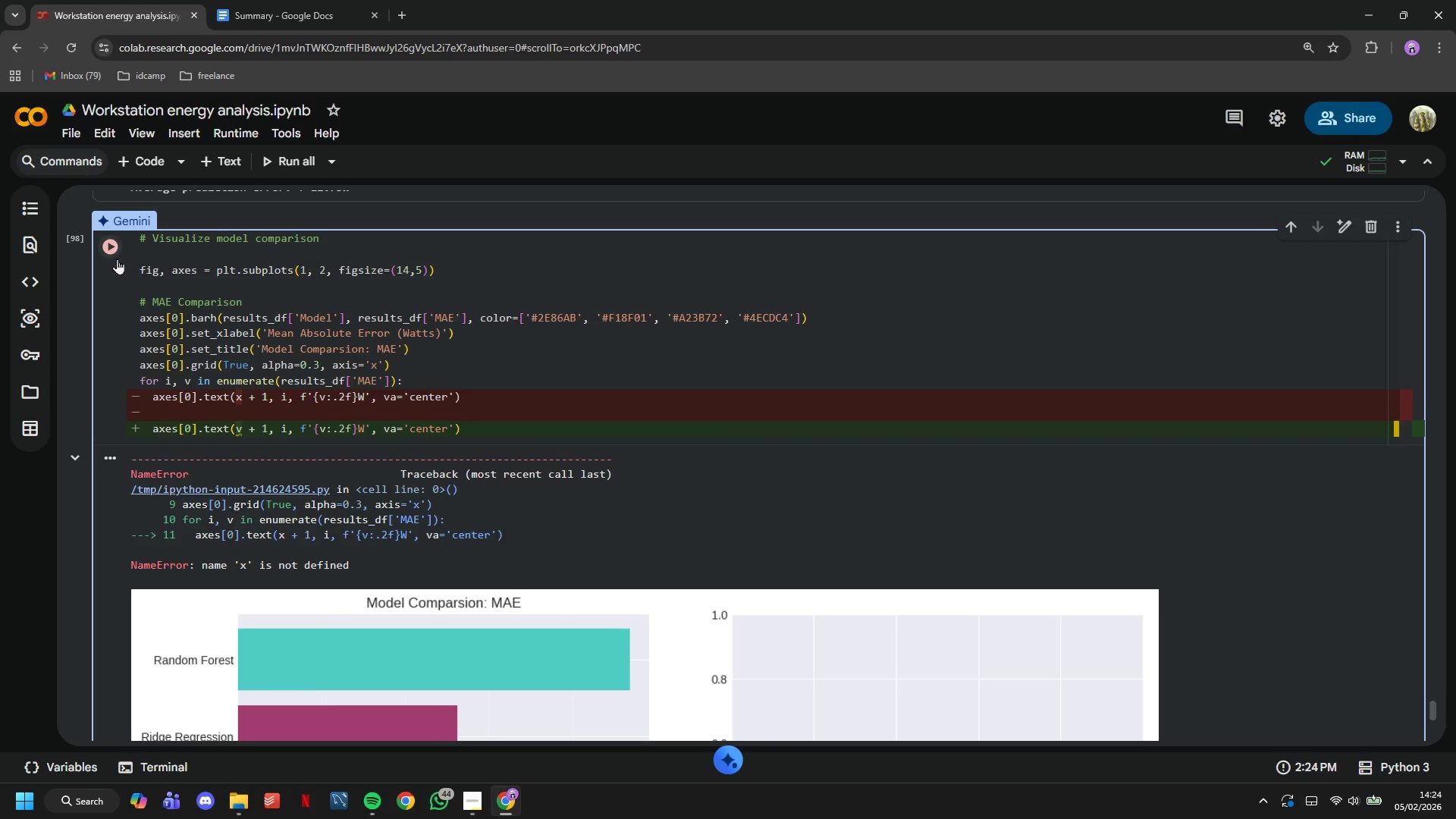 
scroll: coordinate [330, 468], scroll_direction: down, amount: 3.0
 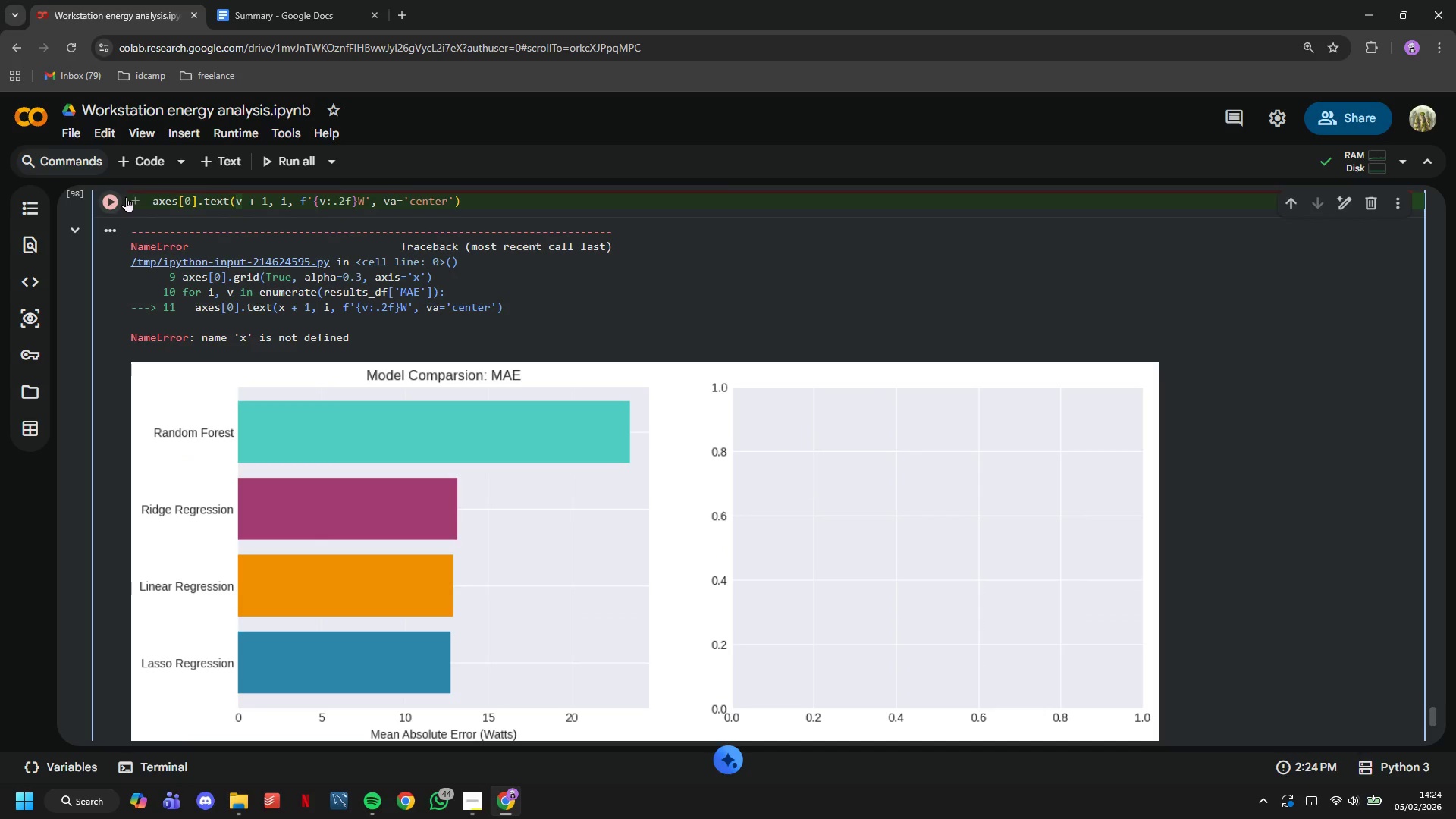 
left_click([118, 202])
 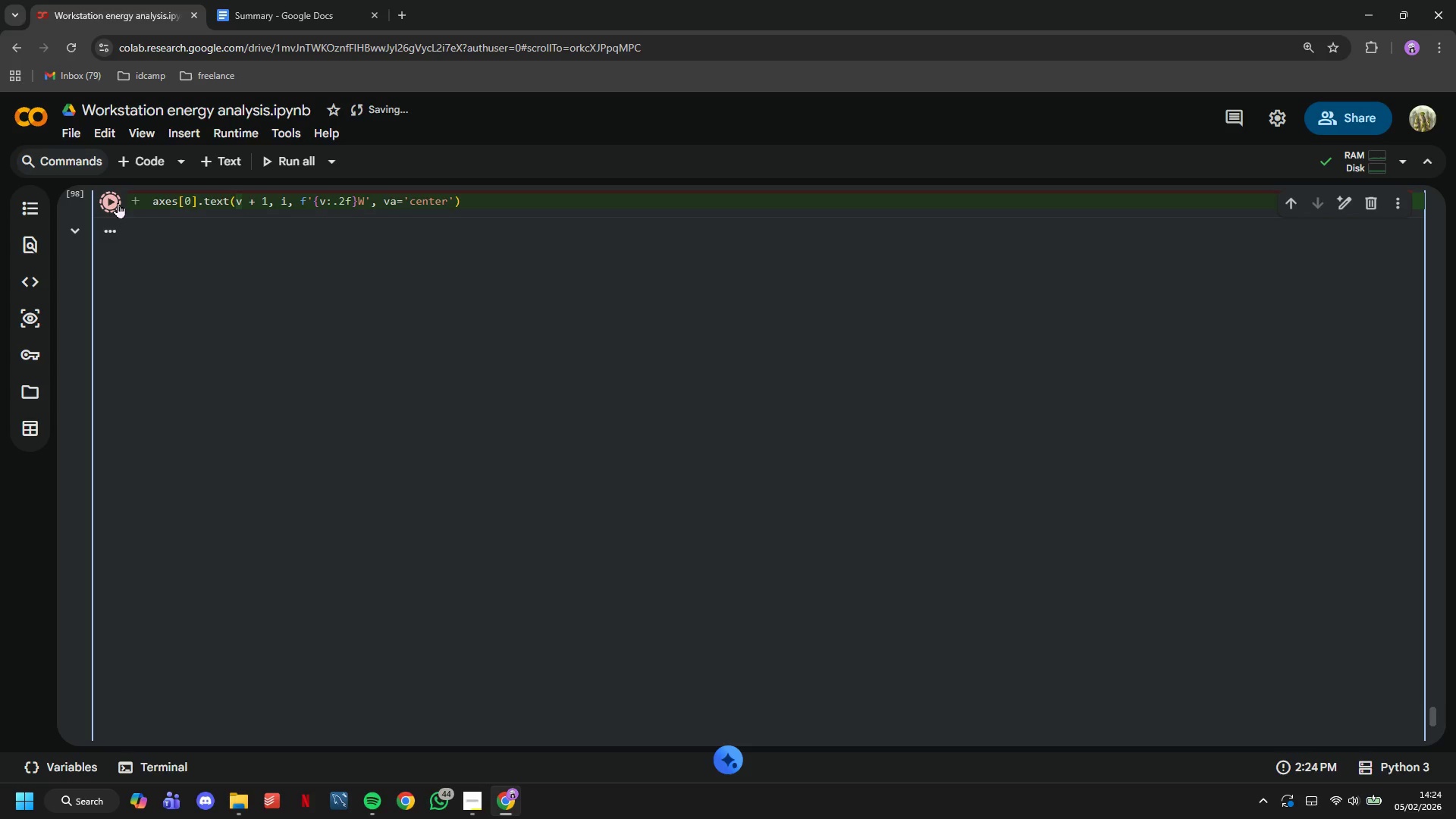 
scroll: coordinate [485, 366], scroll_direction: up, amount: 2.0
 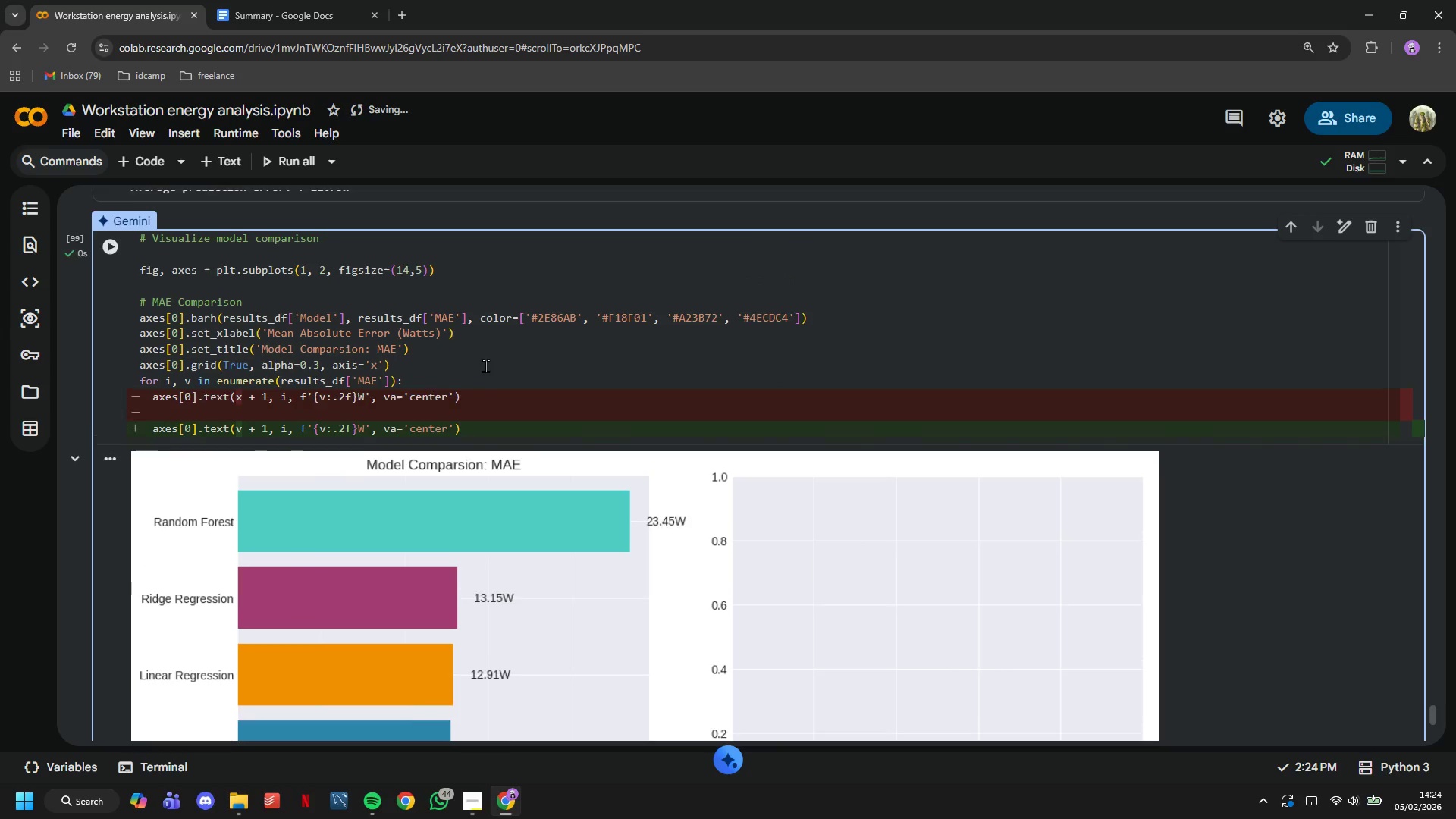 
left_click([485, 366])
 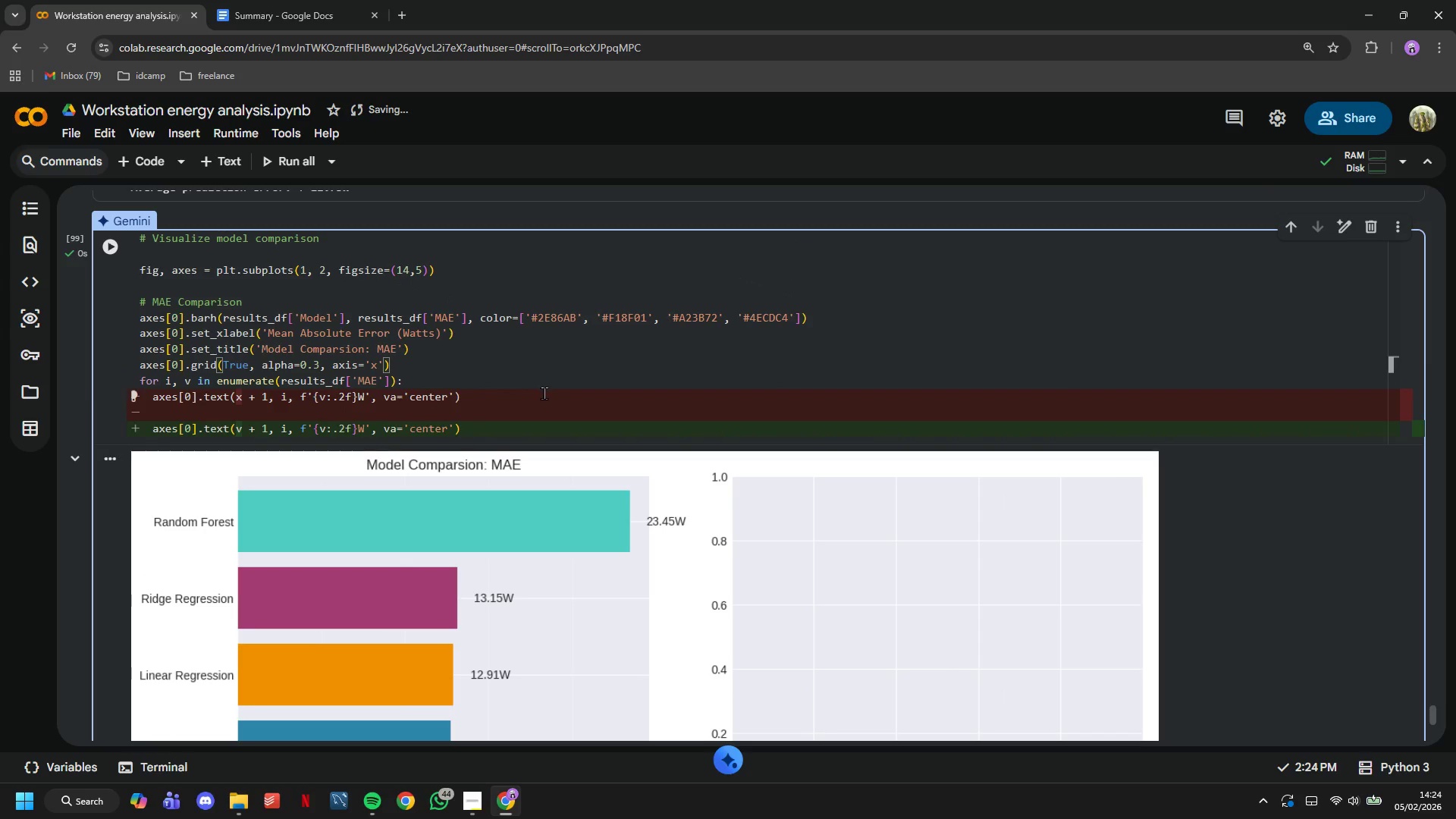 
left_click([544, 394])
 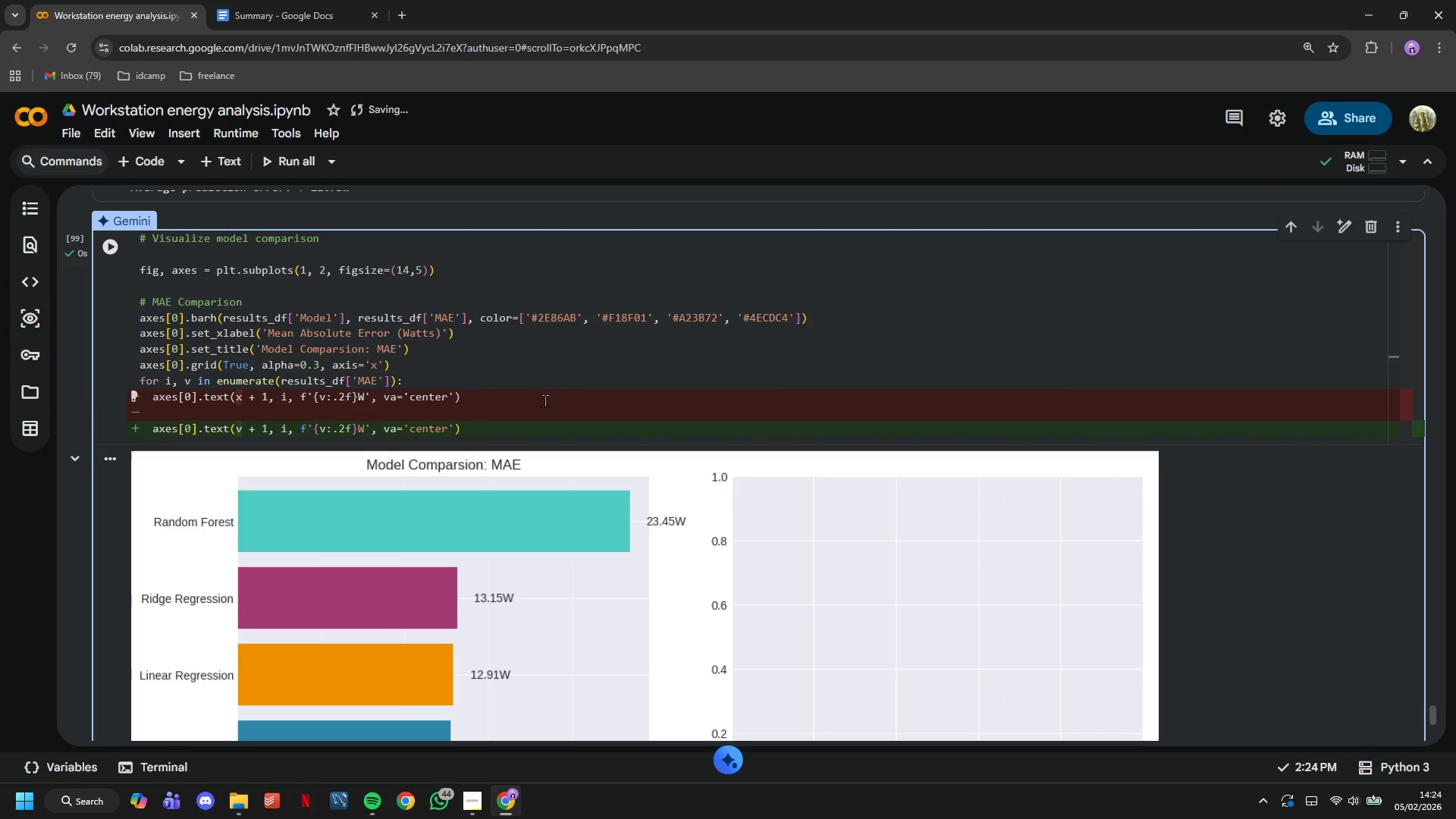 
left_click([544, 400])
 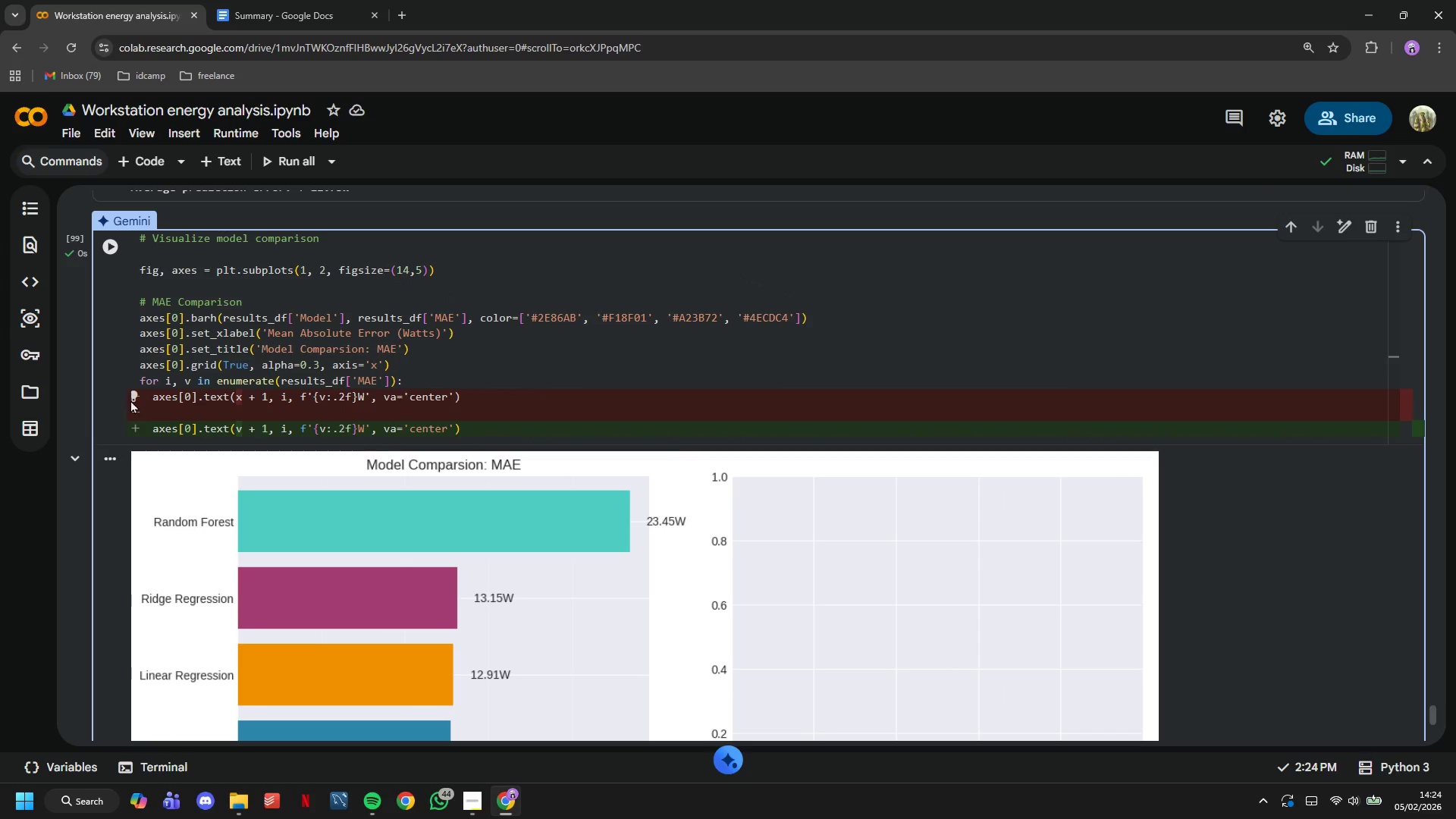 
left_click([131, 398])
 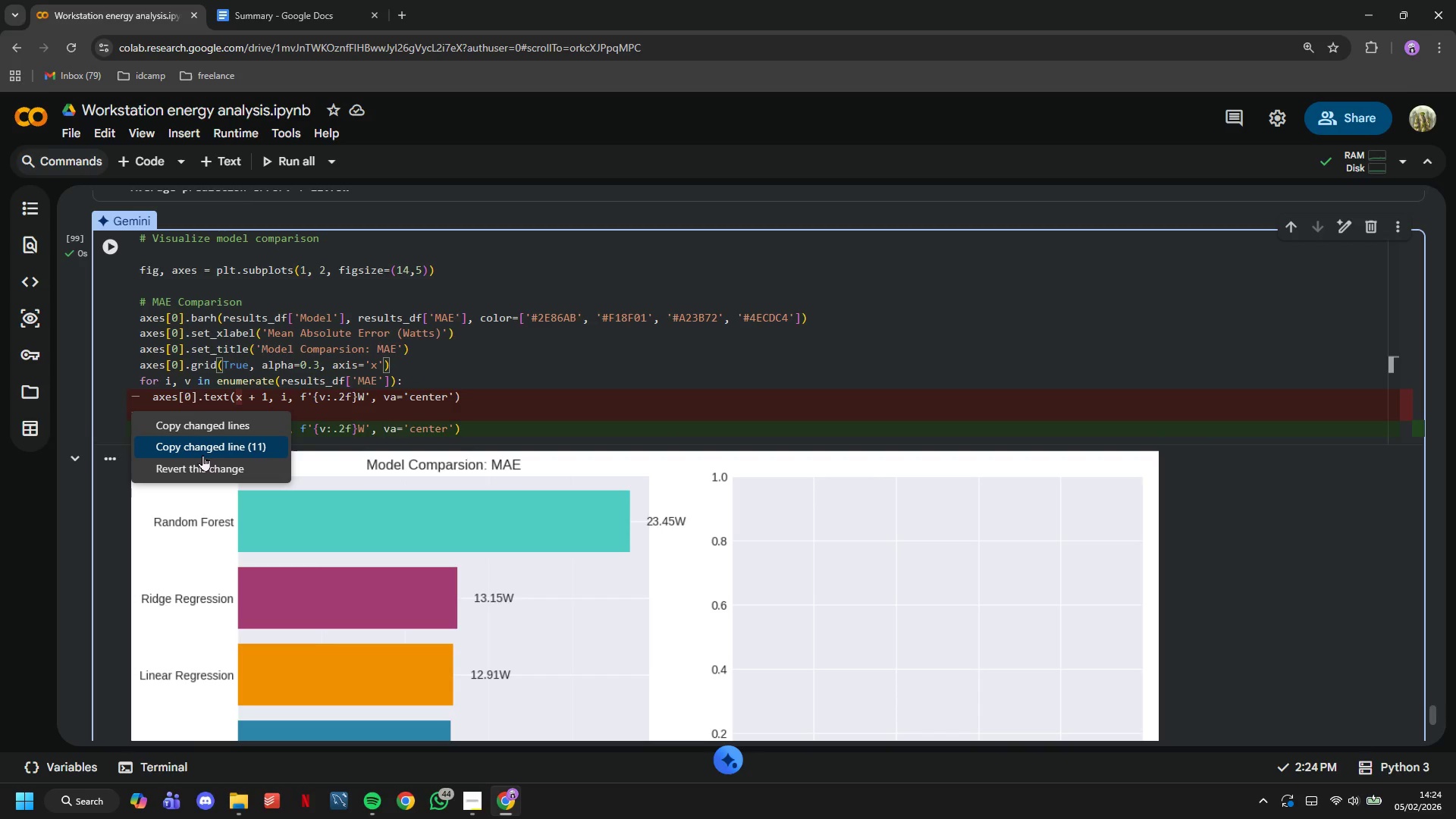 
left_click([202, 453])
 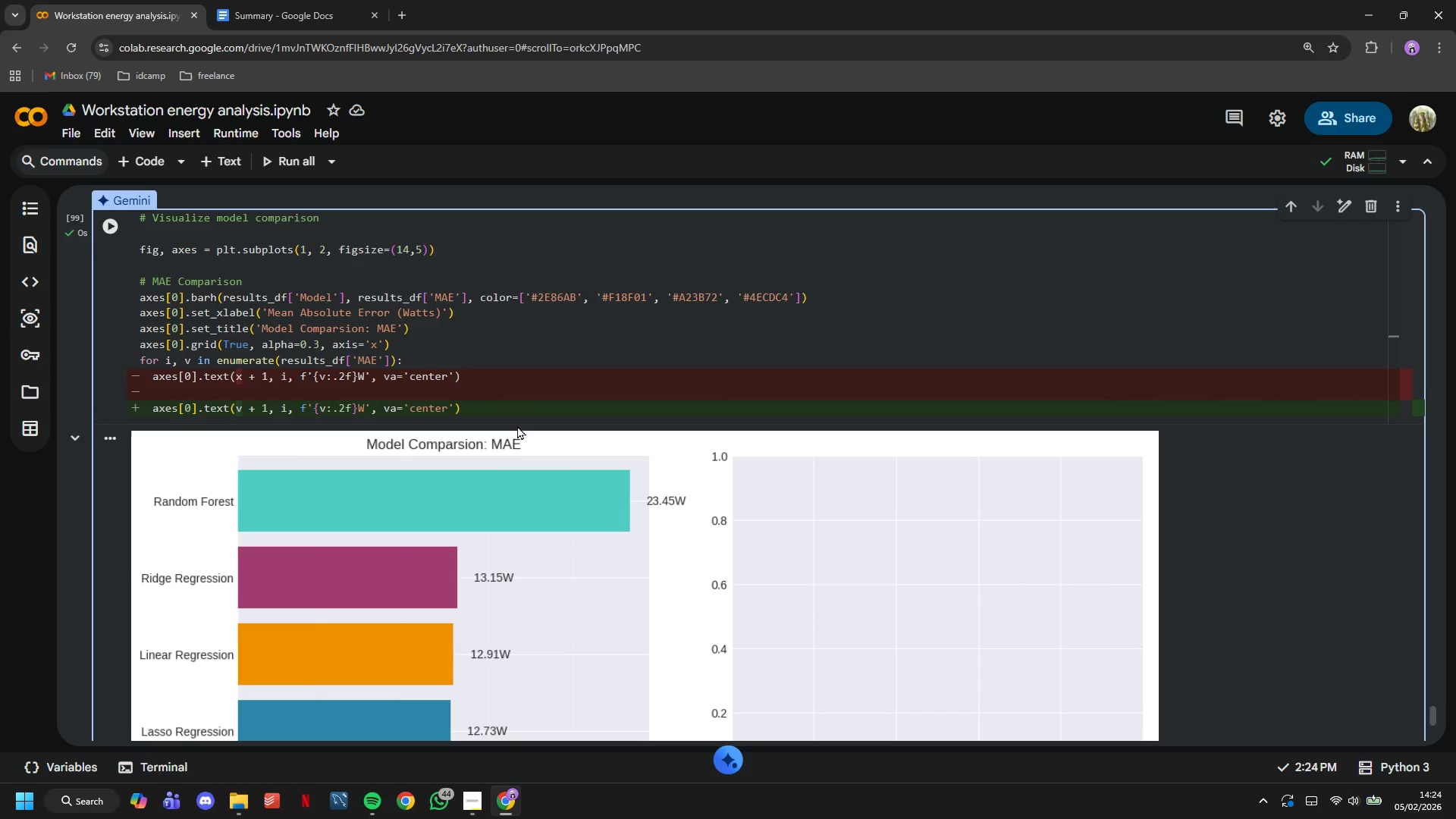 
double_click([510, 416])
 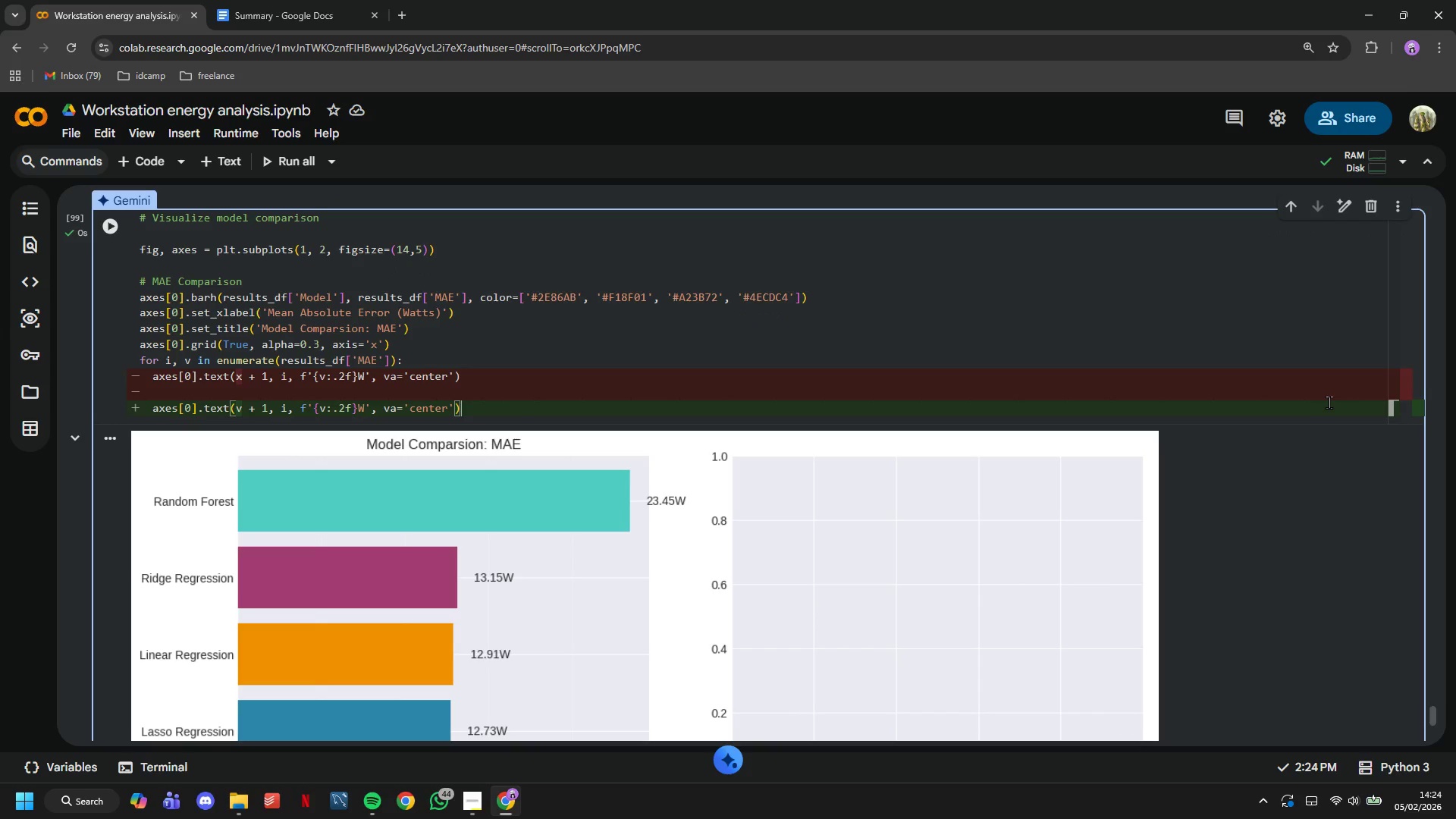 
left_click([1404, 202])
 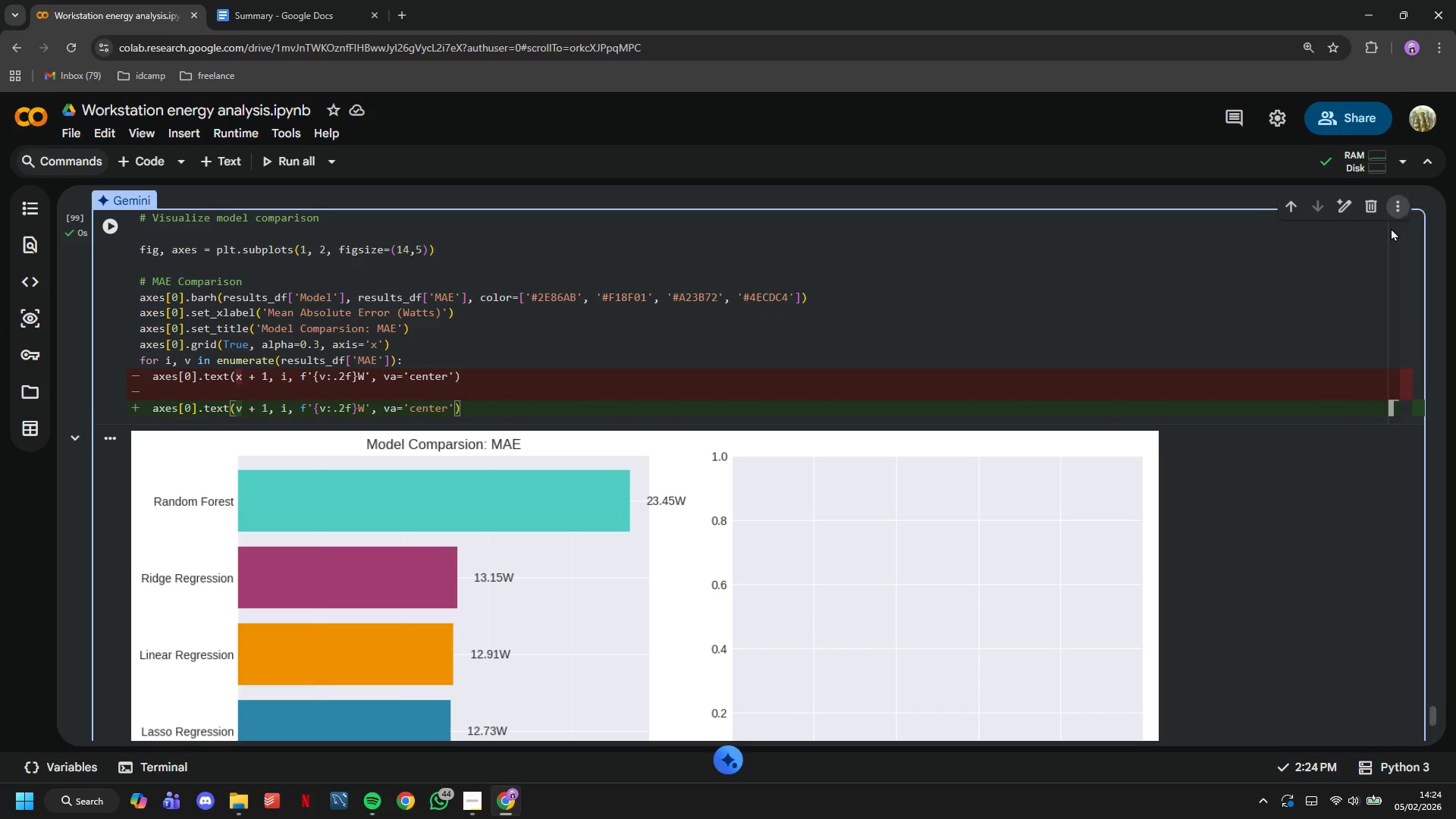 
mouse_move([1367, 248])
 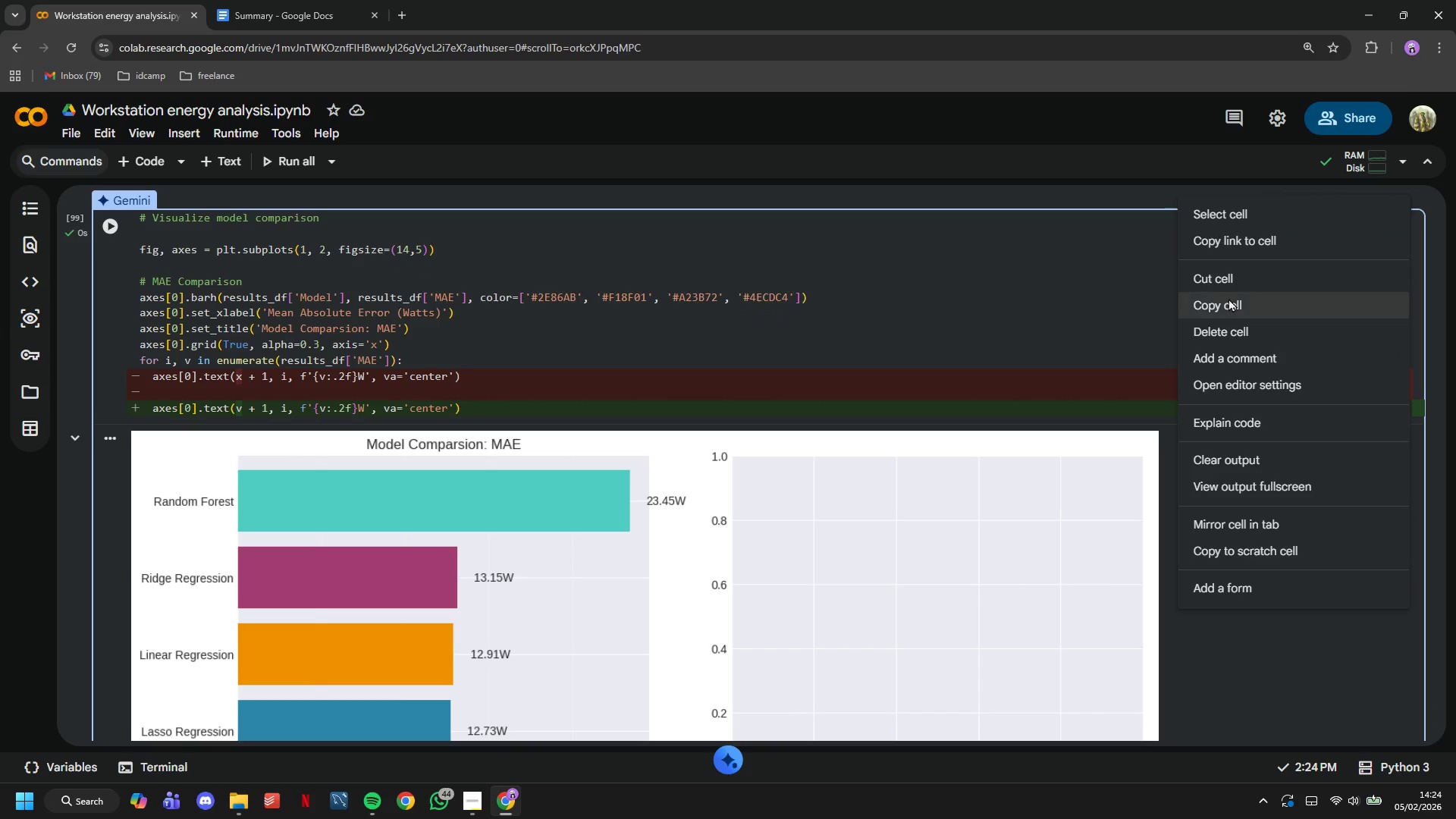 
left_click([1228, 298])
 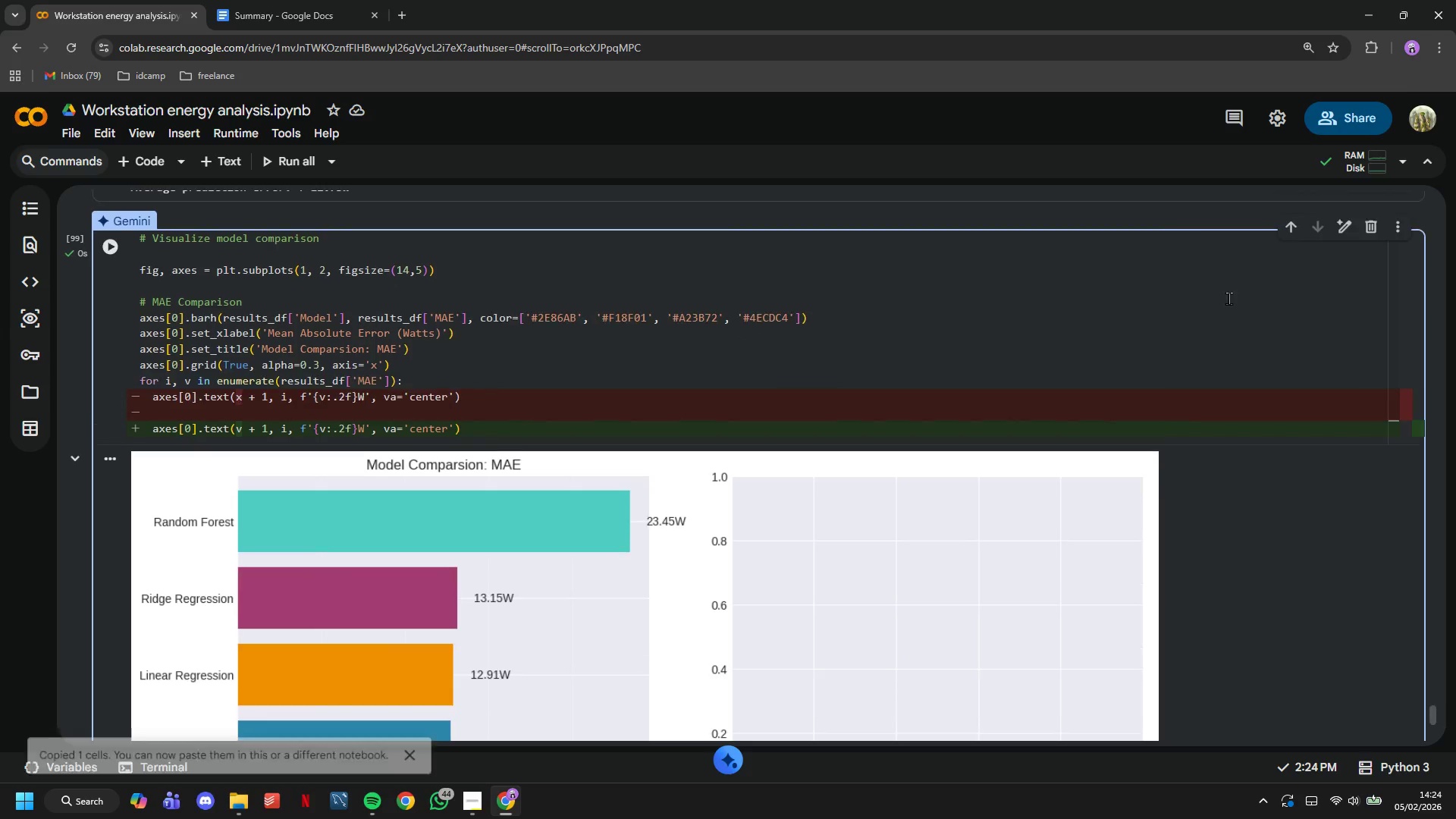 
key(Control+V)
 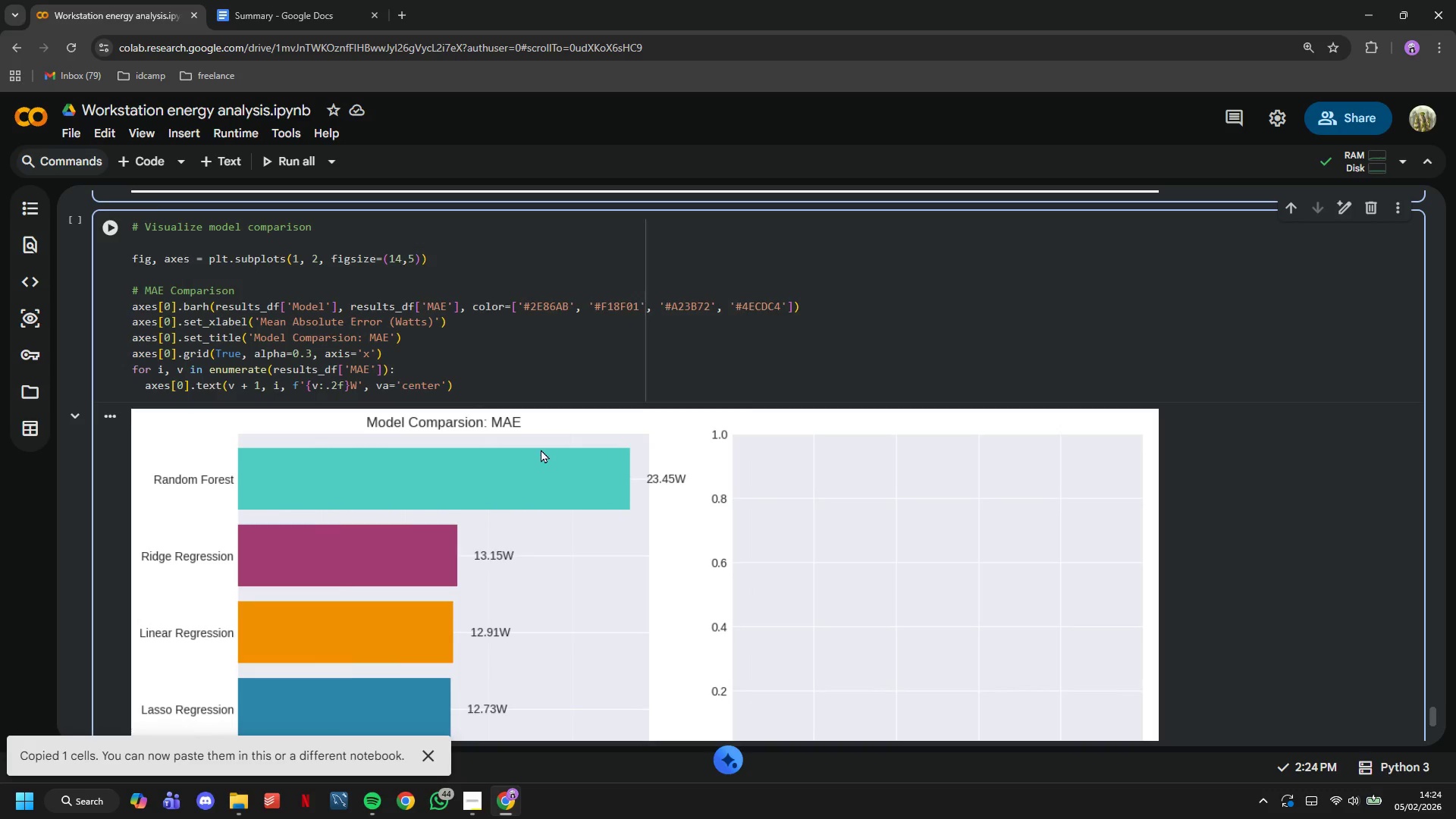 
left_click([554, 351])
 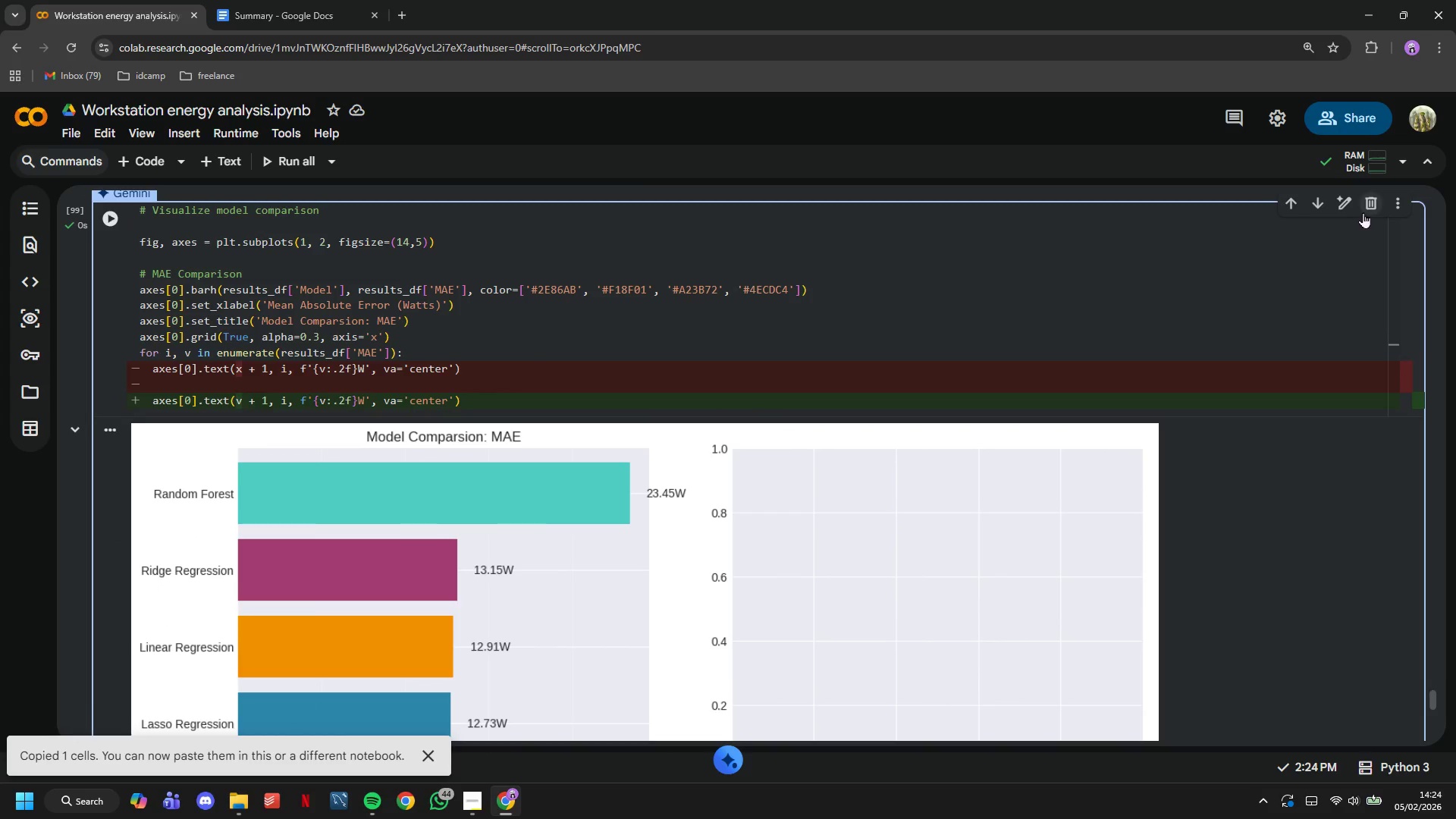 
scroll: coordinate [545, 433], scroll_direction: up, amount: 8.0
 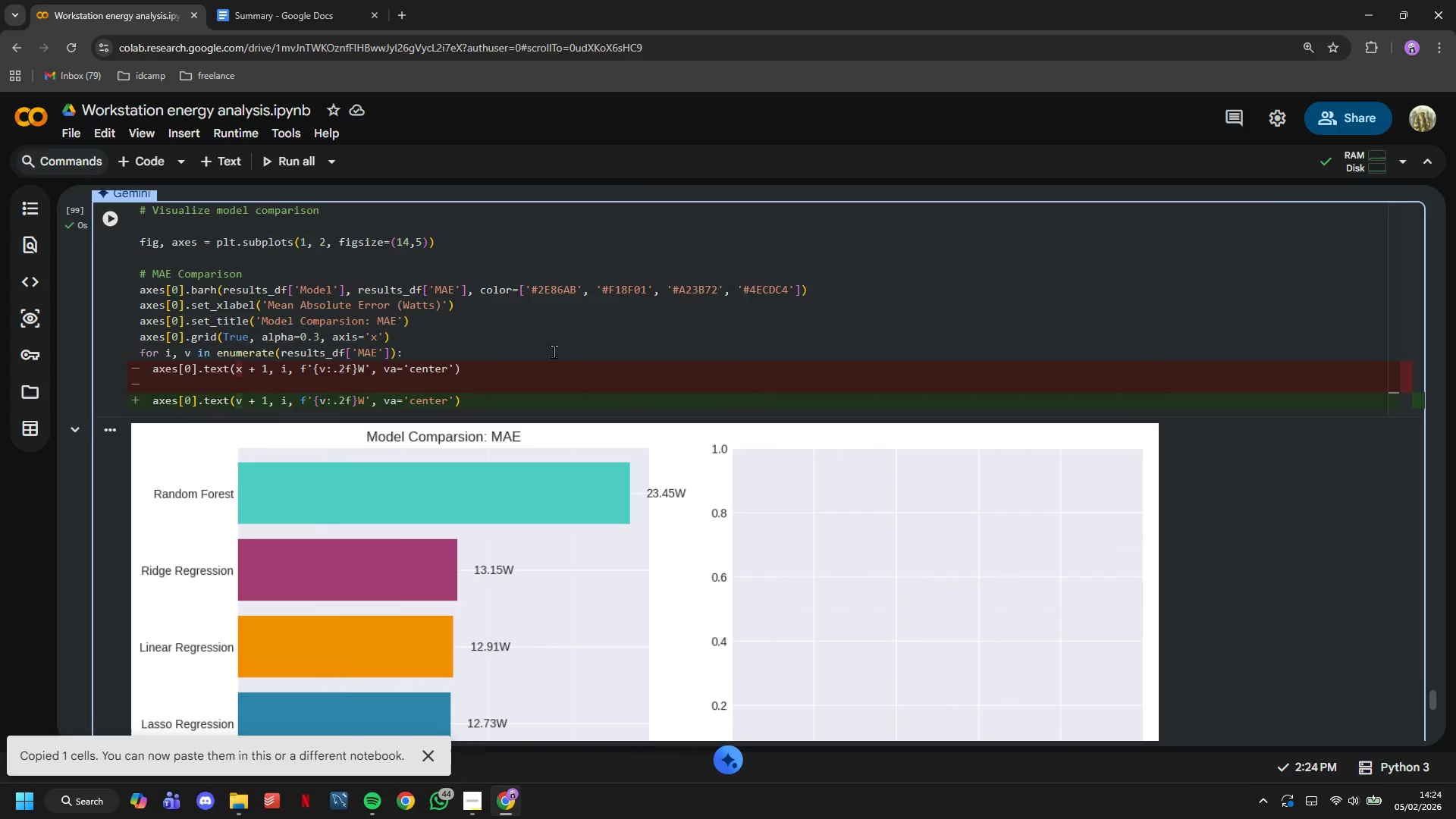 
left_click([1366, 210])
 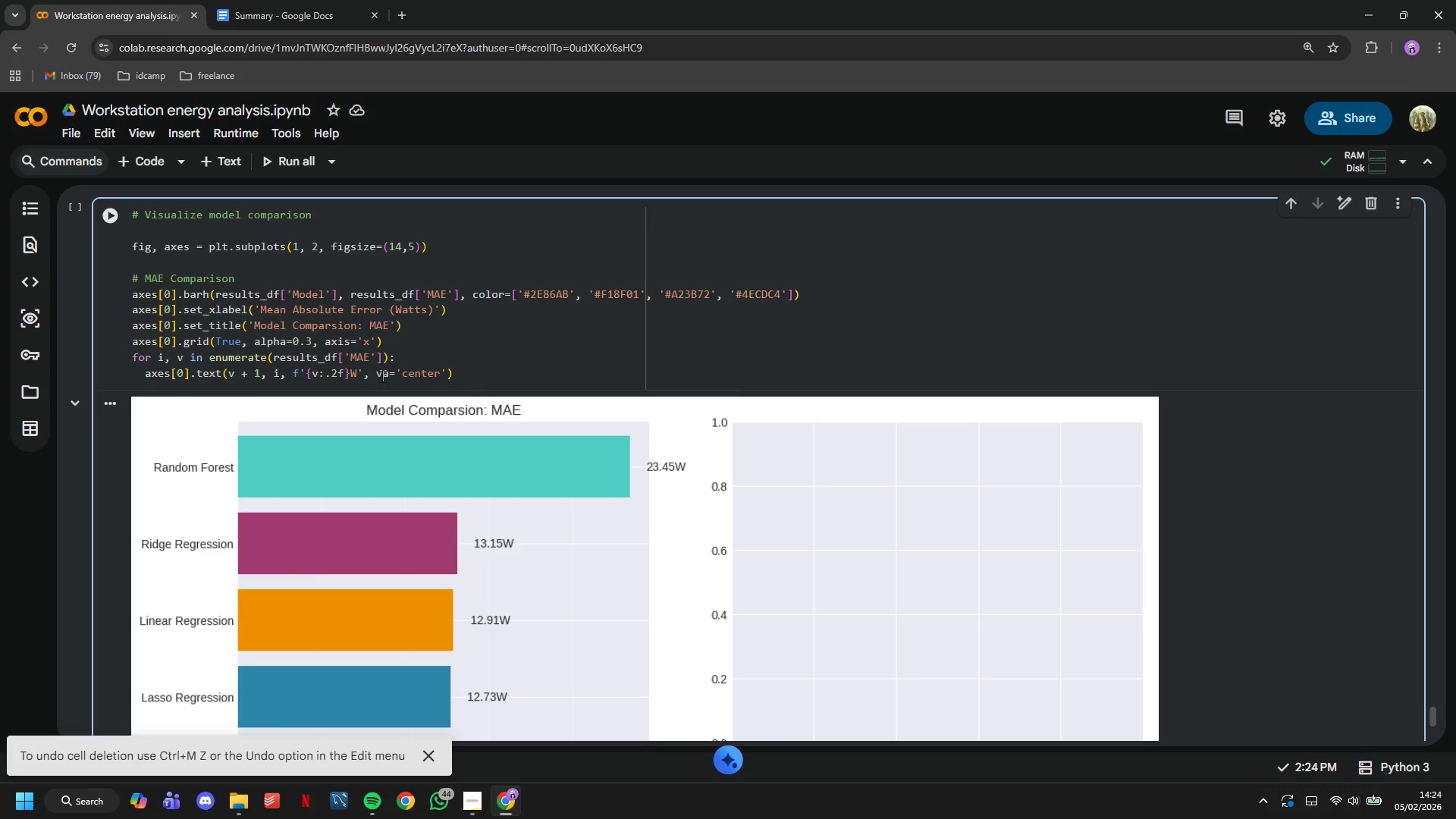 
scroll: coordinate [325, 356], scroll_direction: down, amount: 2.0
 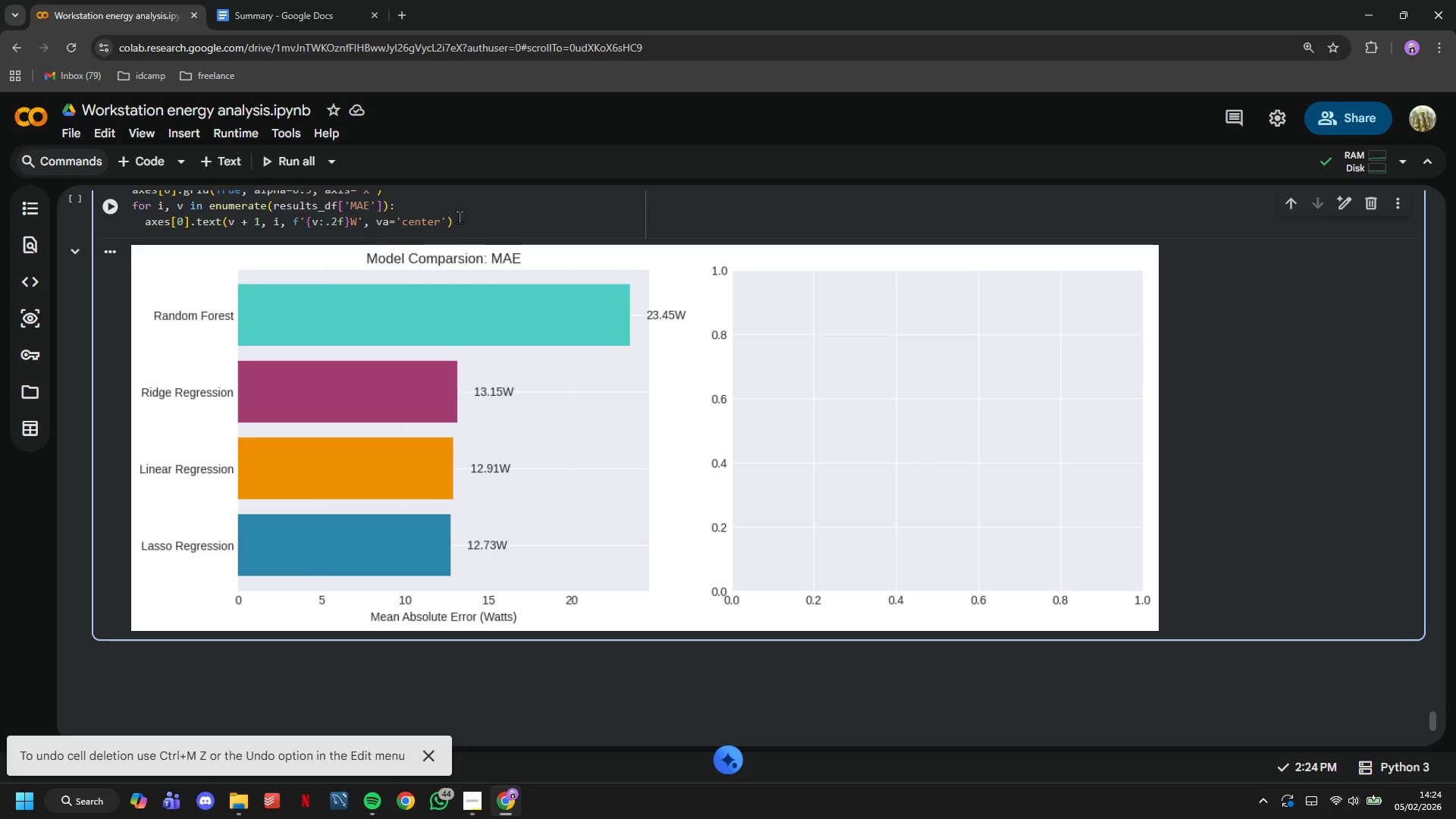 
left_click([469, 221])
 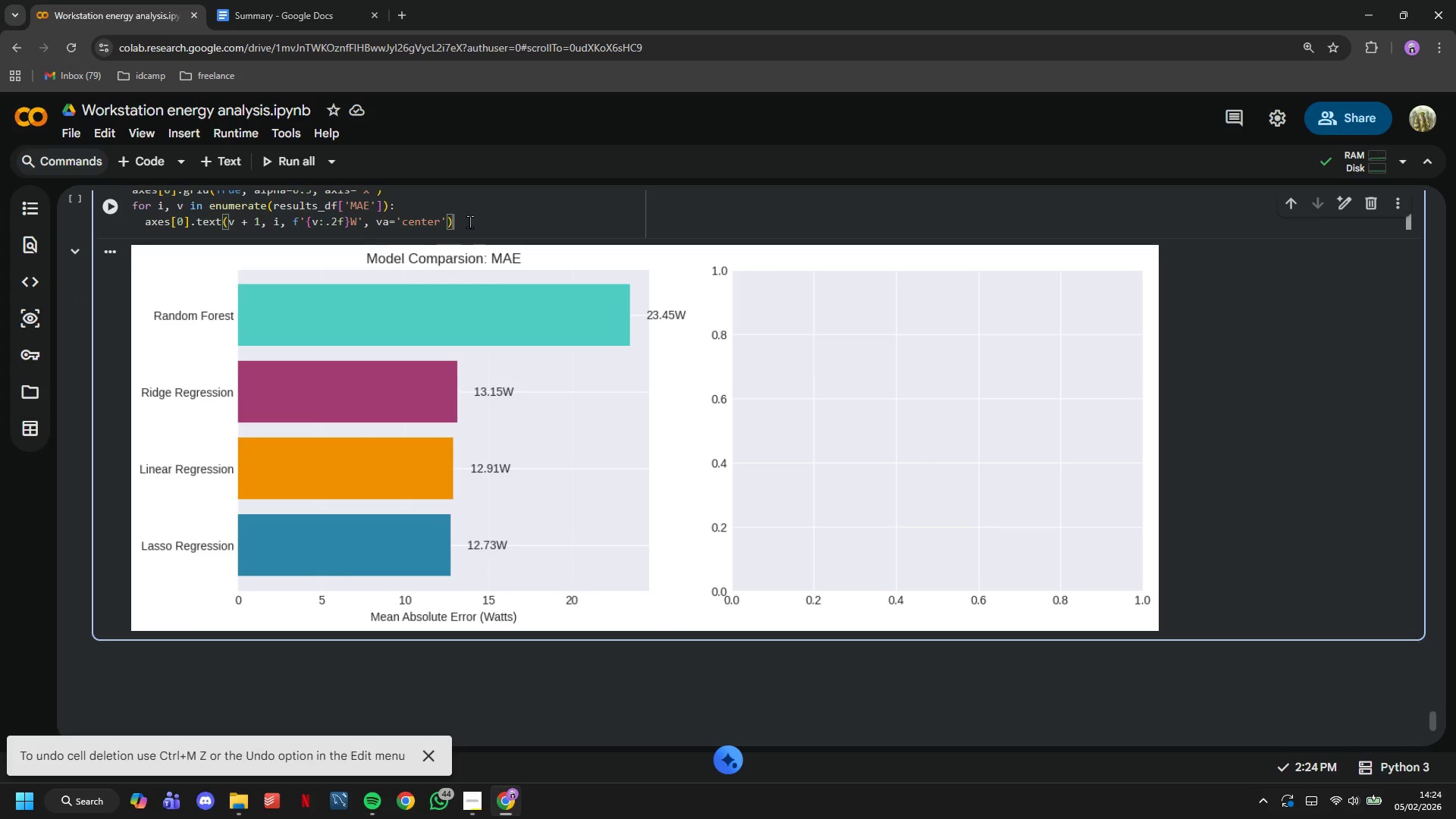 
key(Enter)
 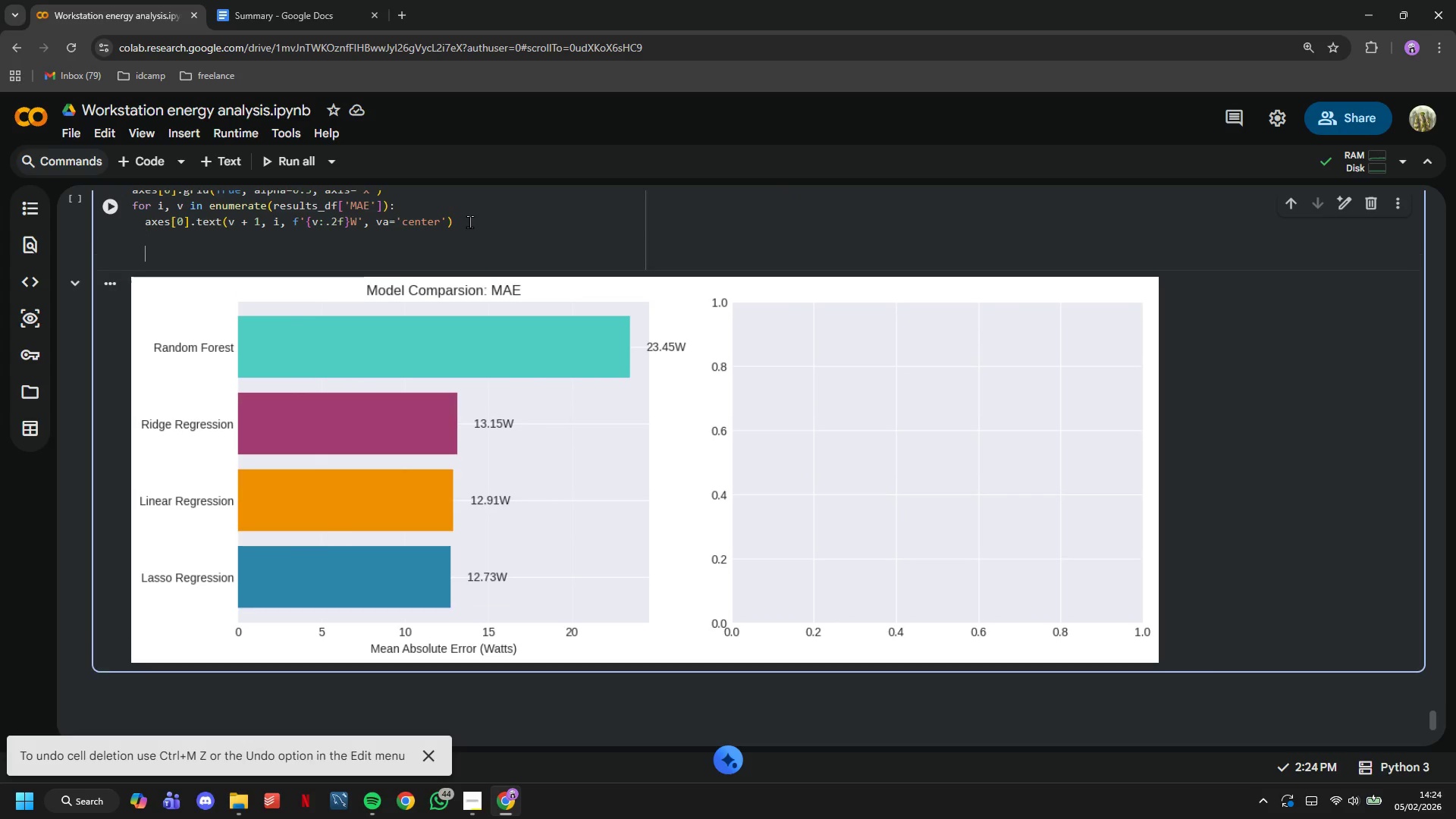 
key(Enter)
 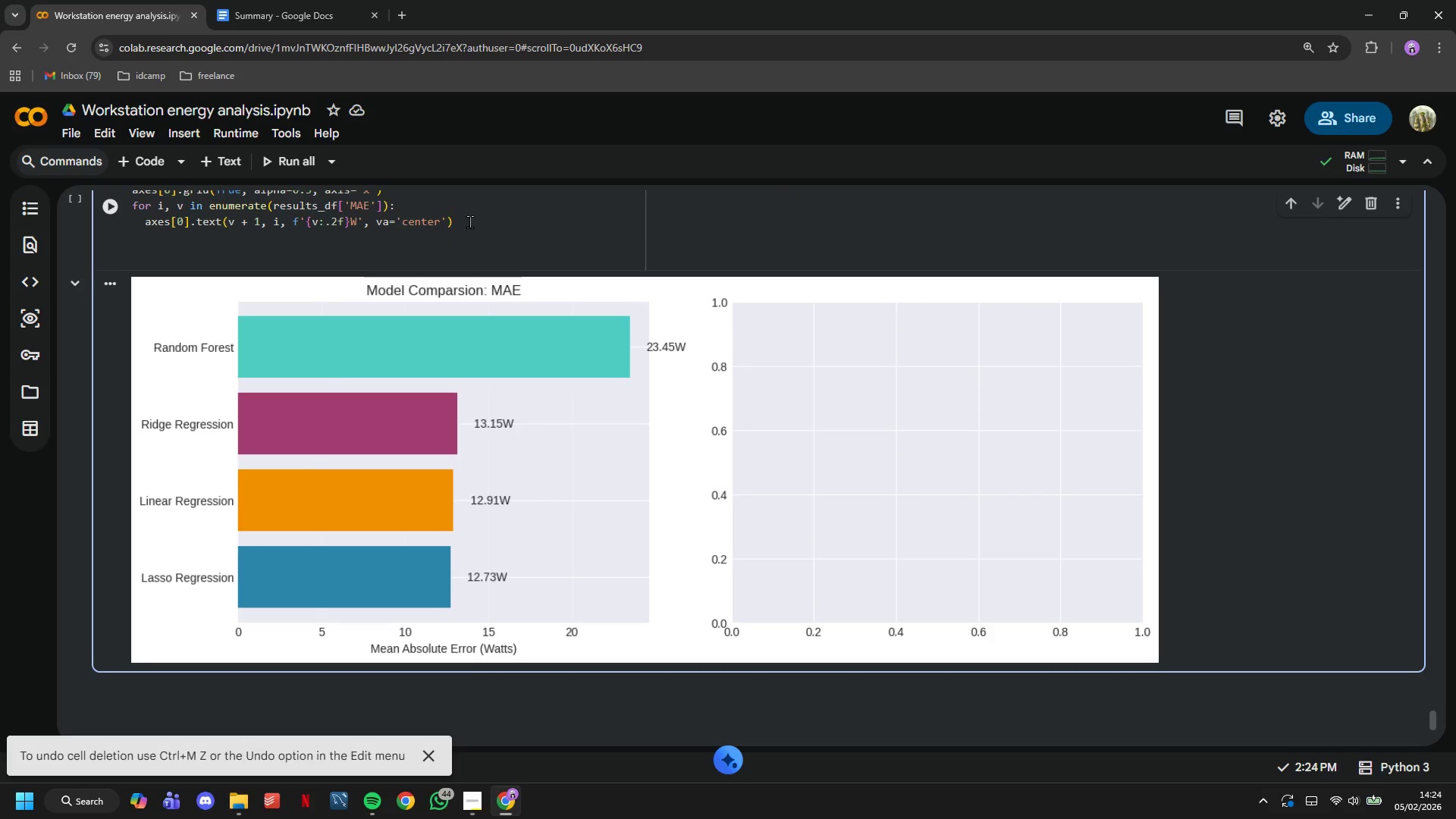 
key(Backspace)
type(# R2 Comparsion)
key(Backspace)
key(Backspace)
key(Backspace)
key(Backspace)
type(ison)
 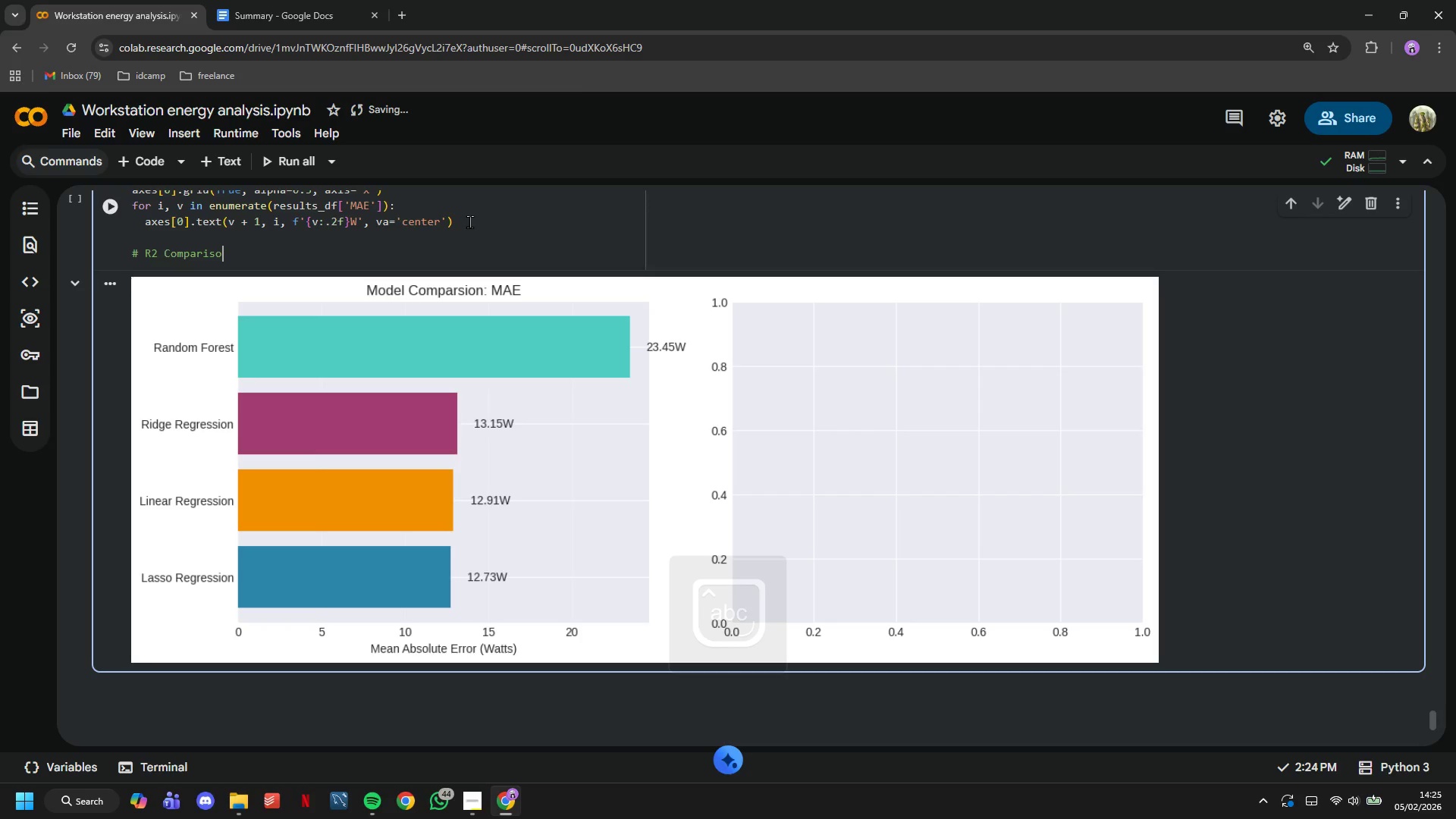 
 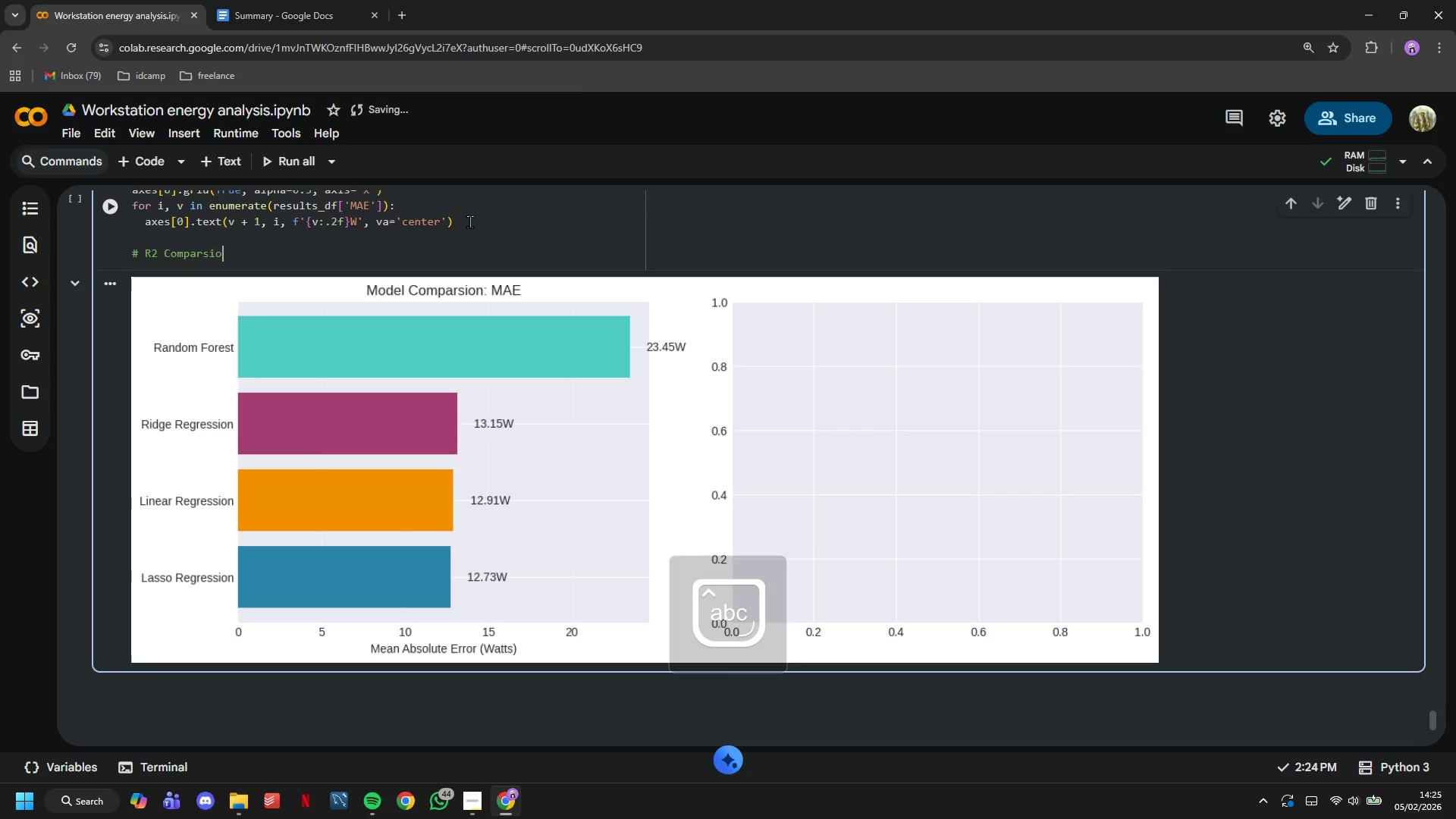 
key(Enter)
 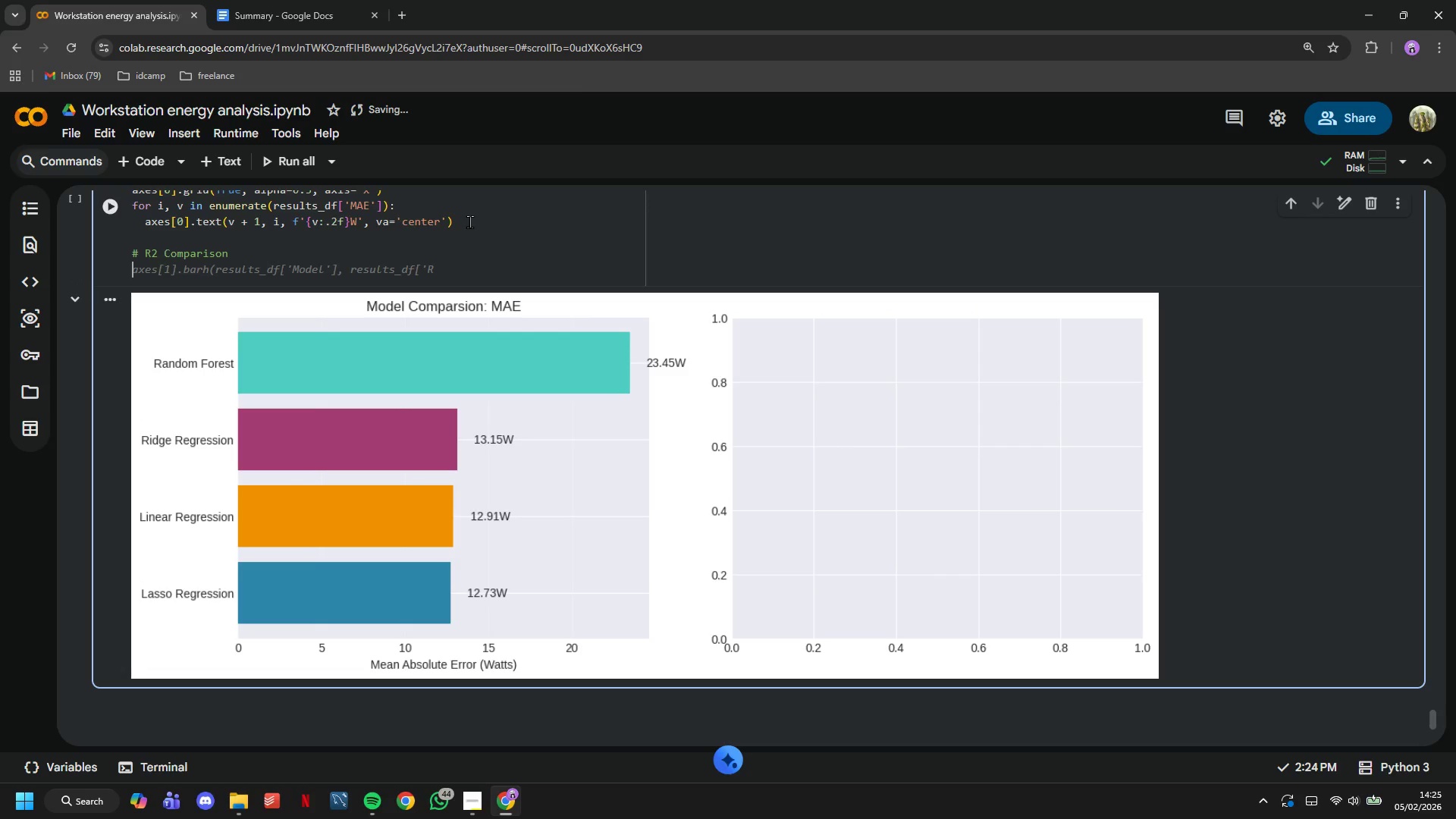 
type(axes[1)
 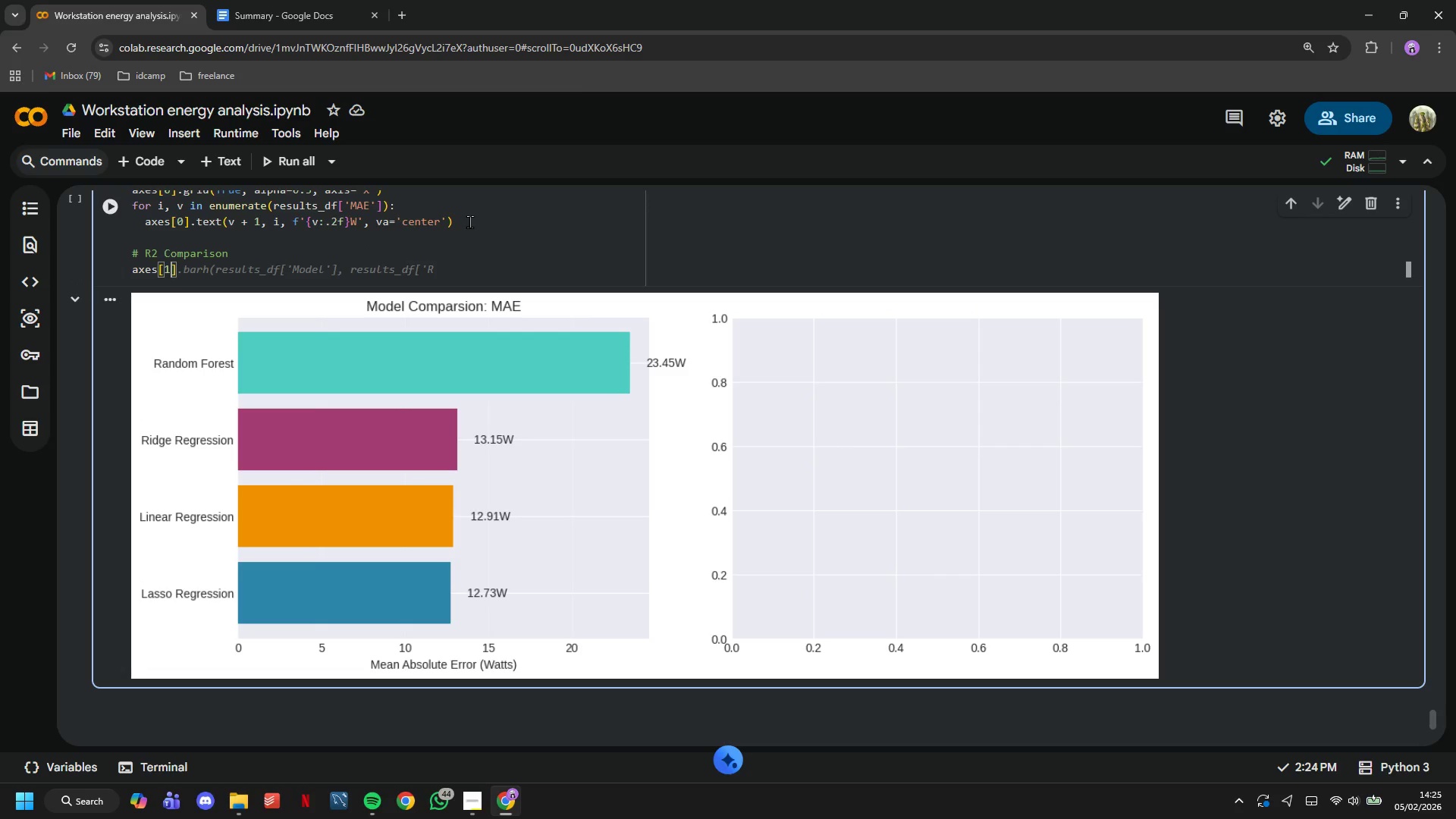 
key(ArrowRight)
 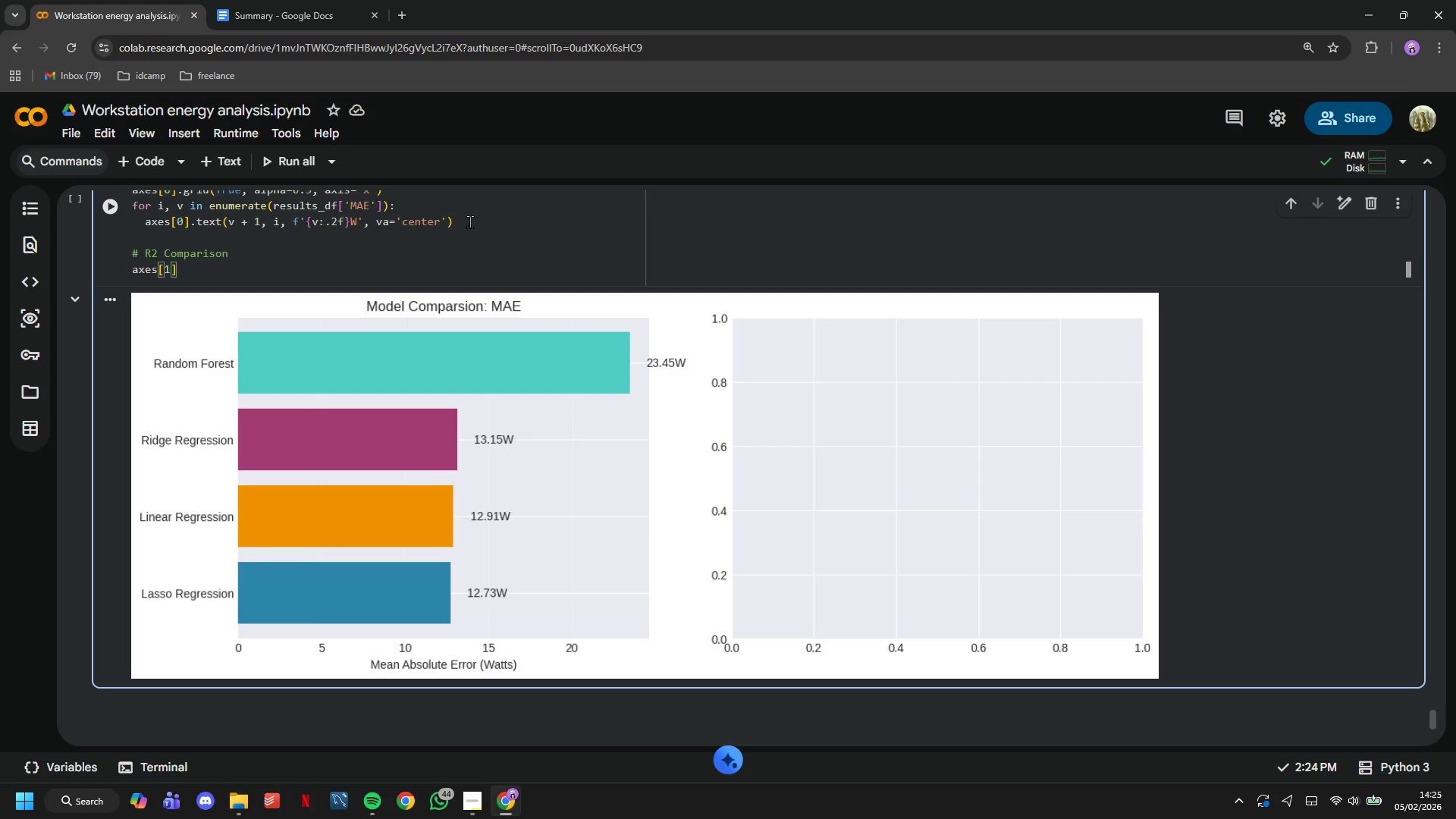 
type(.barh)
 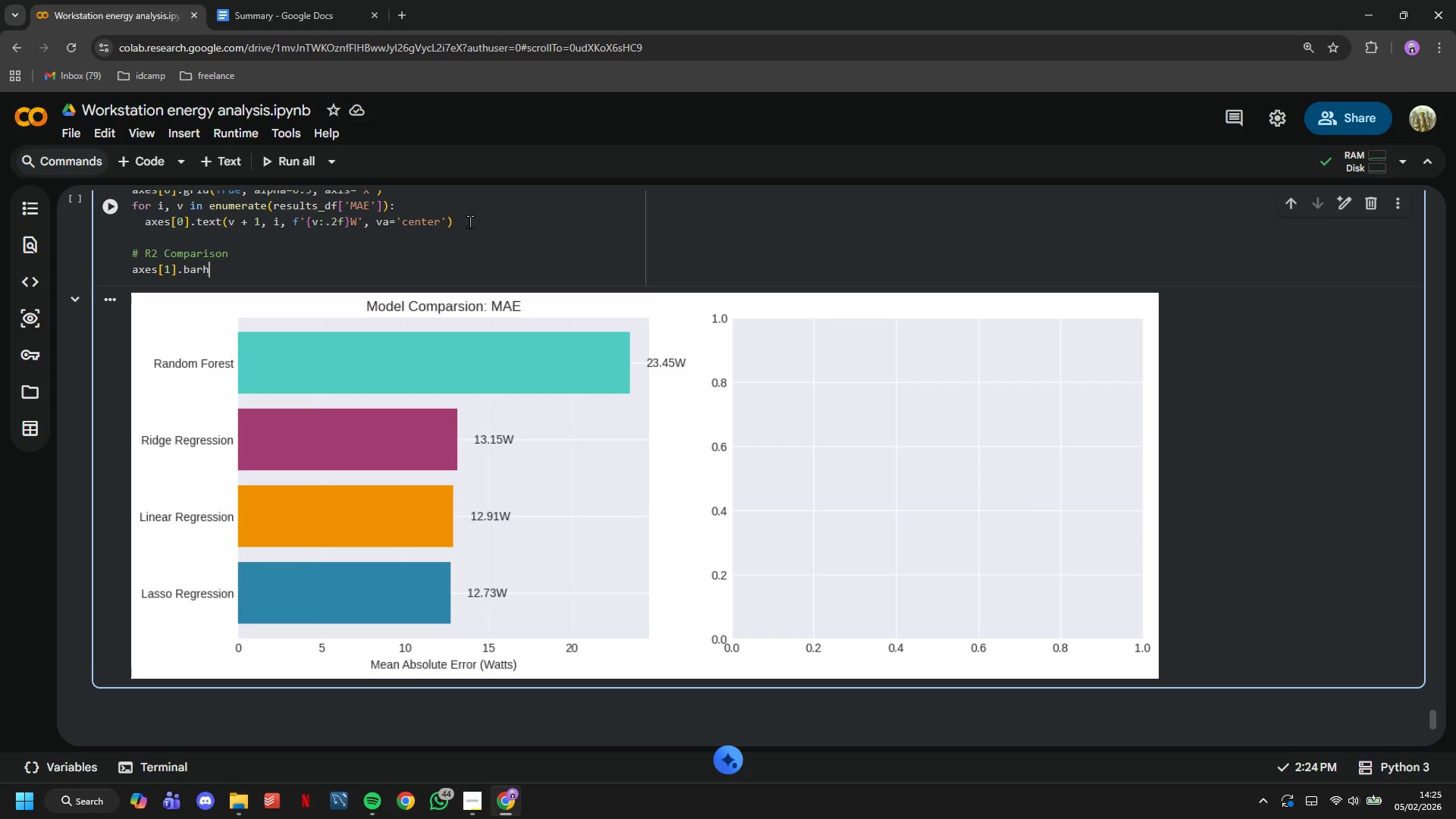 
type((results_df['Mode;)
key(Backspace)
type(l)
 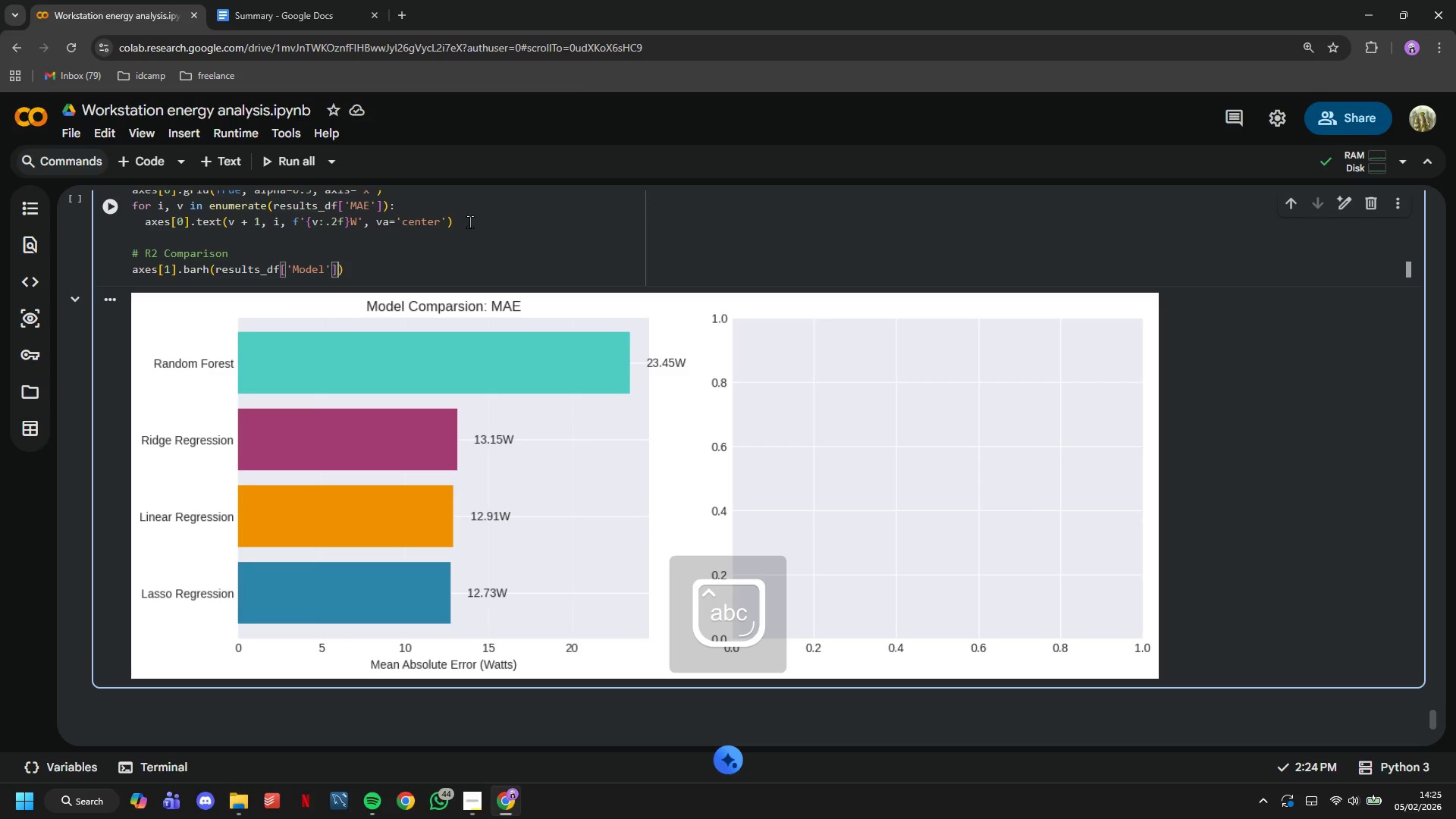 
 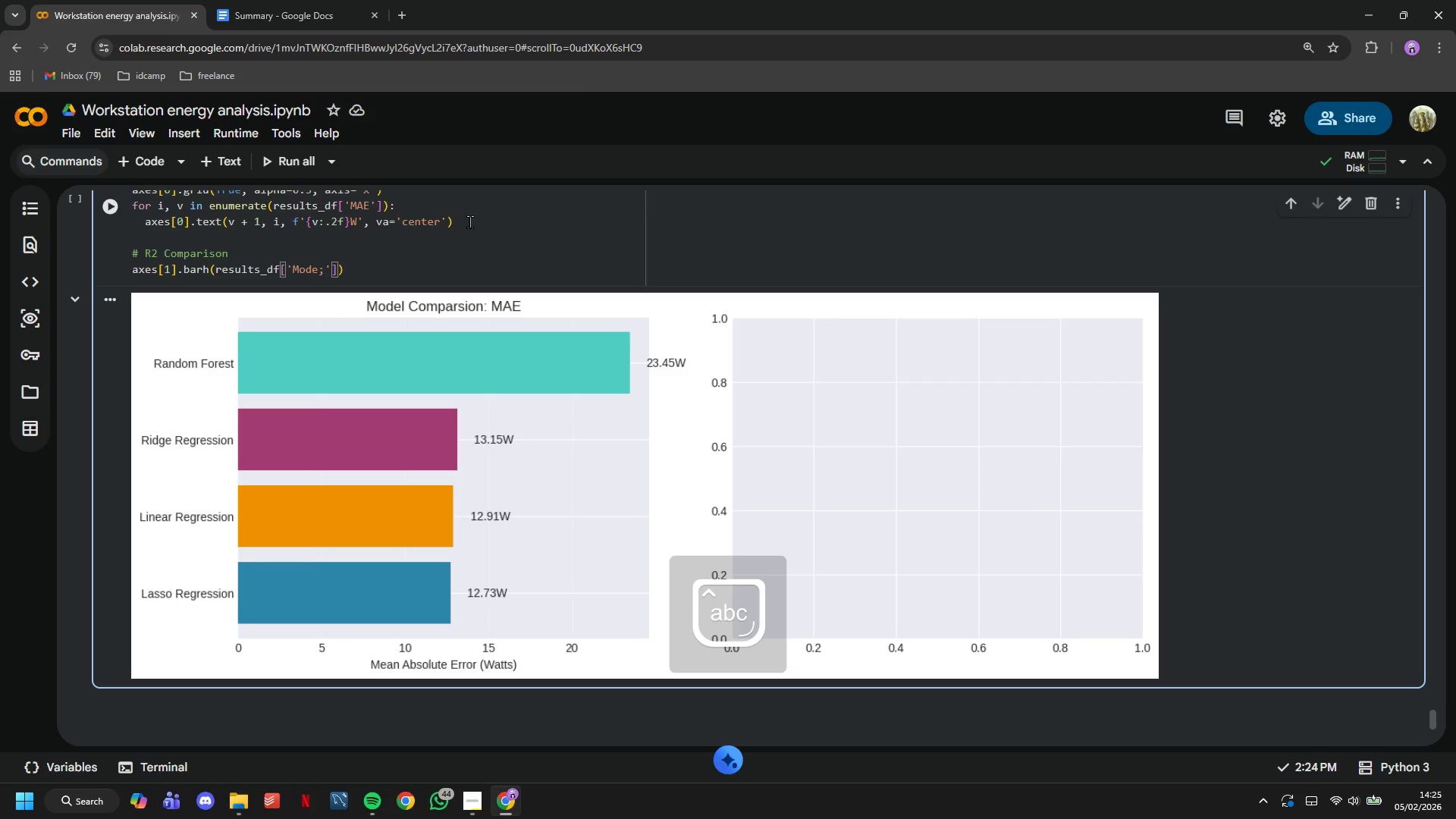 
key(ArrowRight)
 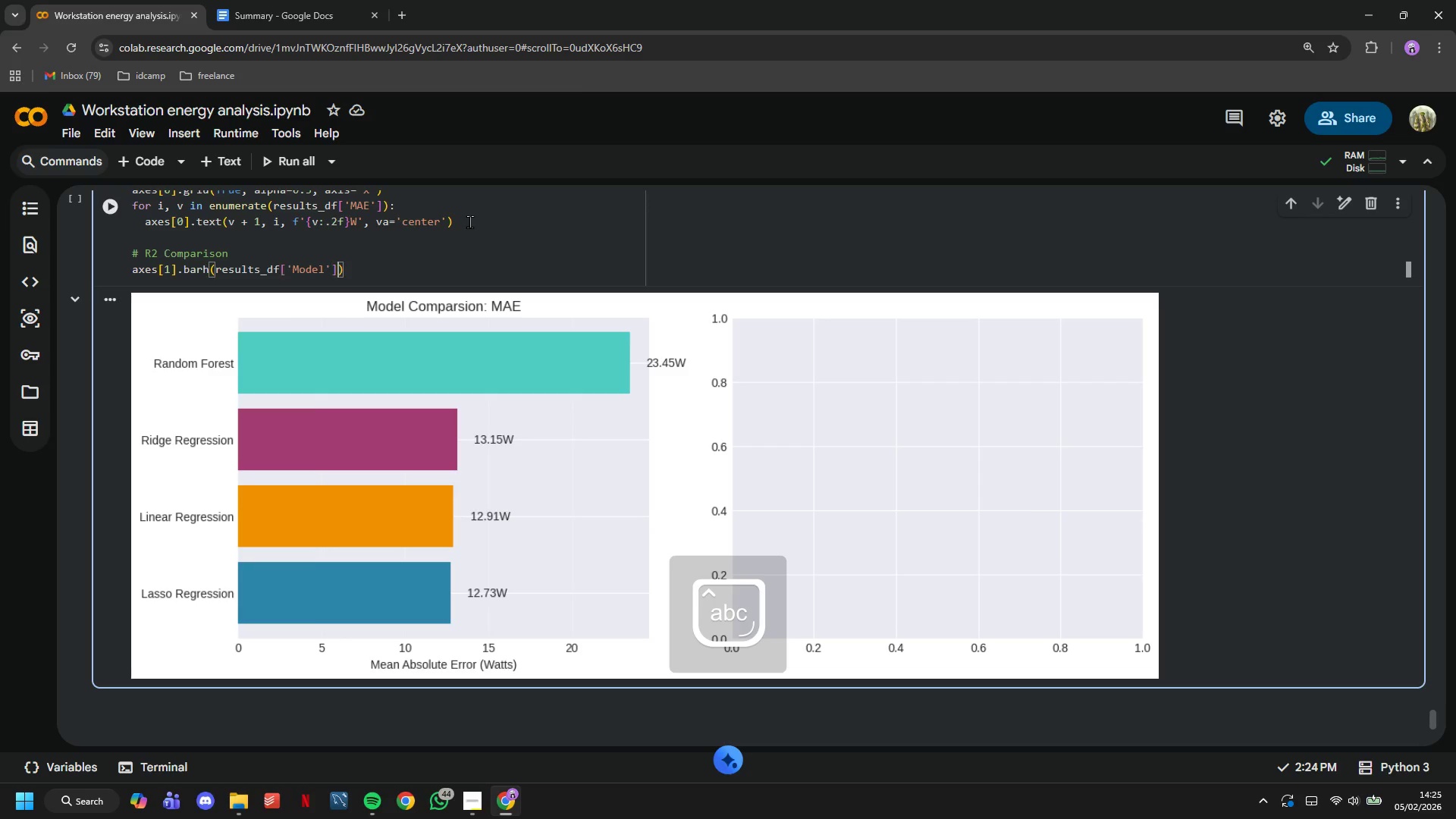 
key(ArrowRight)
 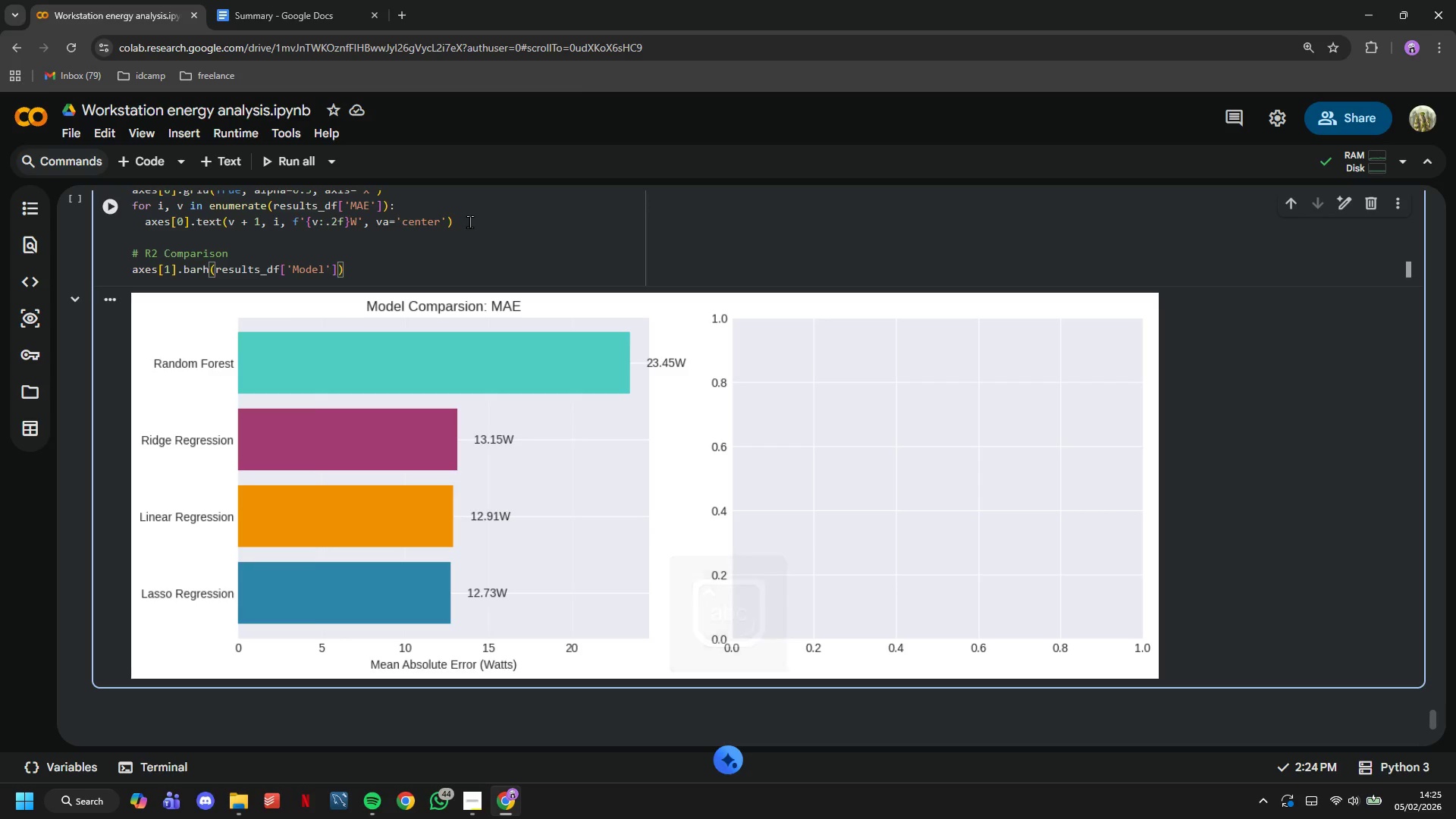 
type(, results_df['R2)
 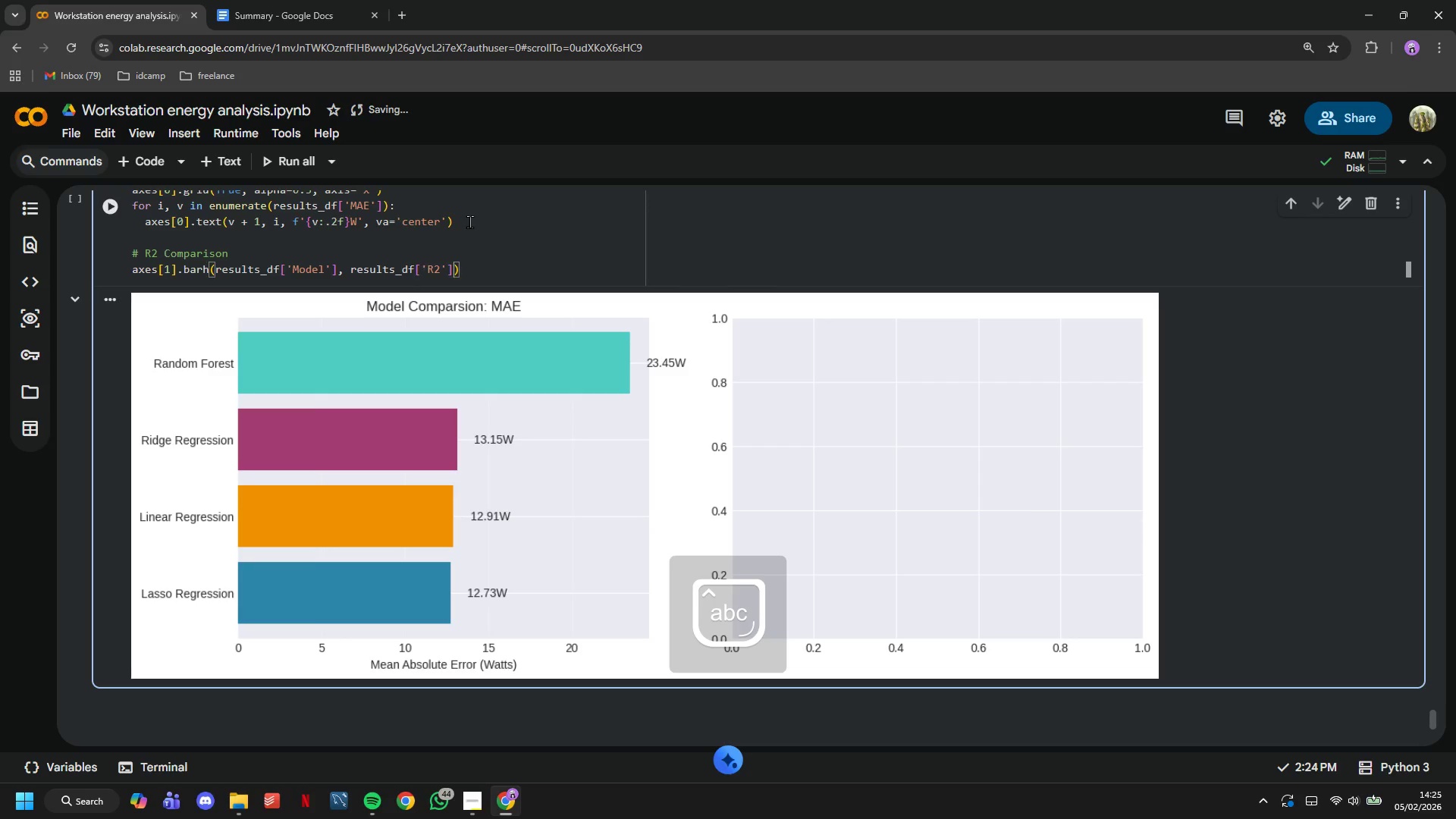 
 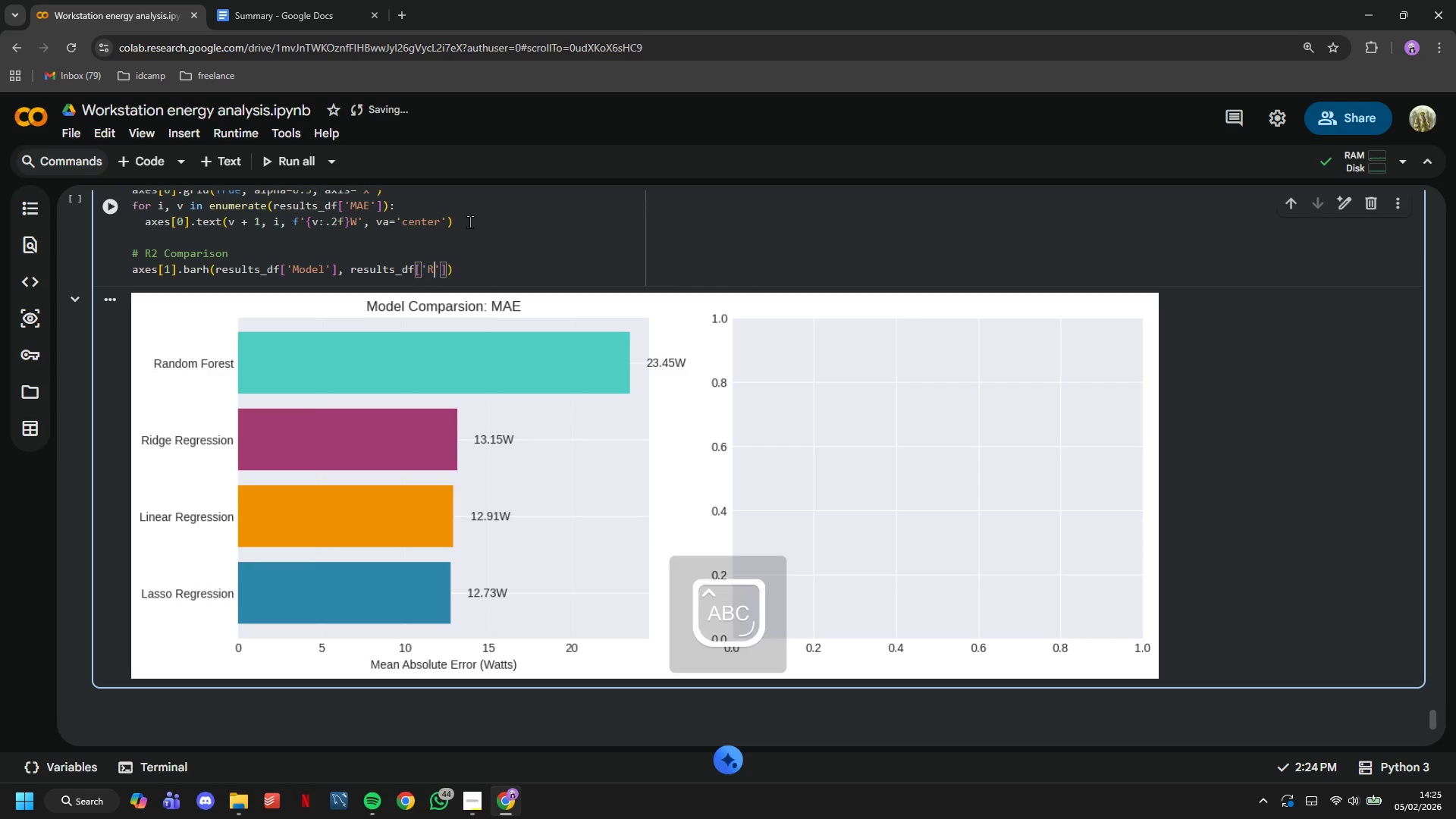 
key(ArrowRight)
 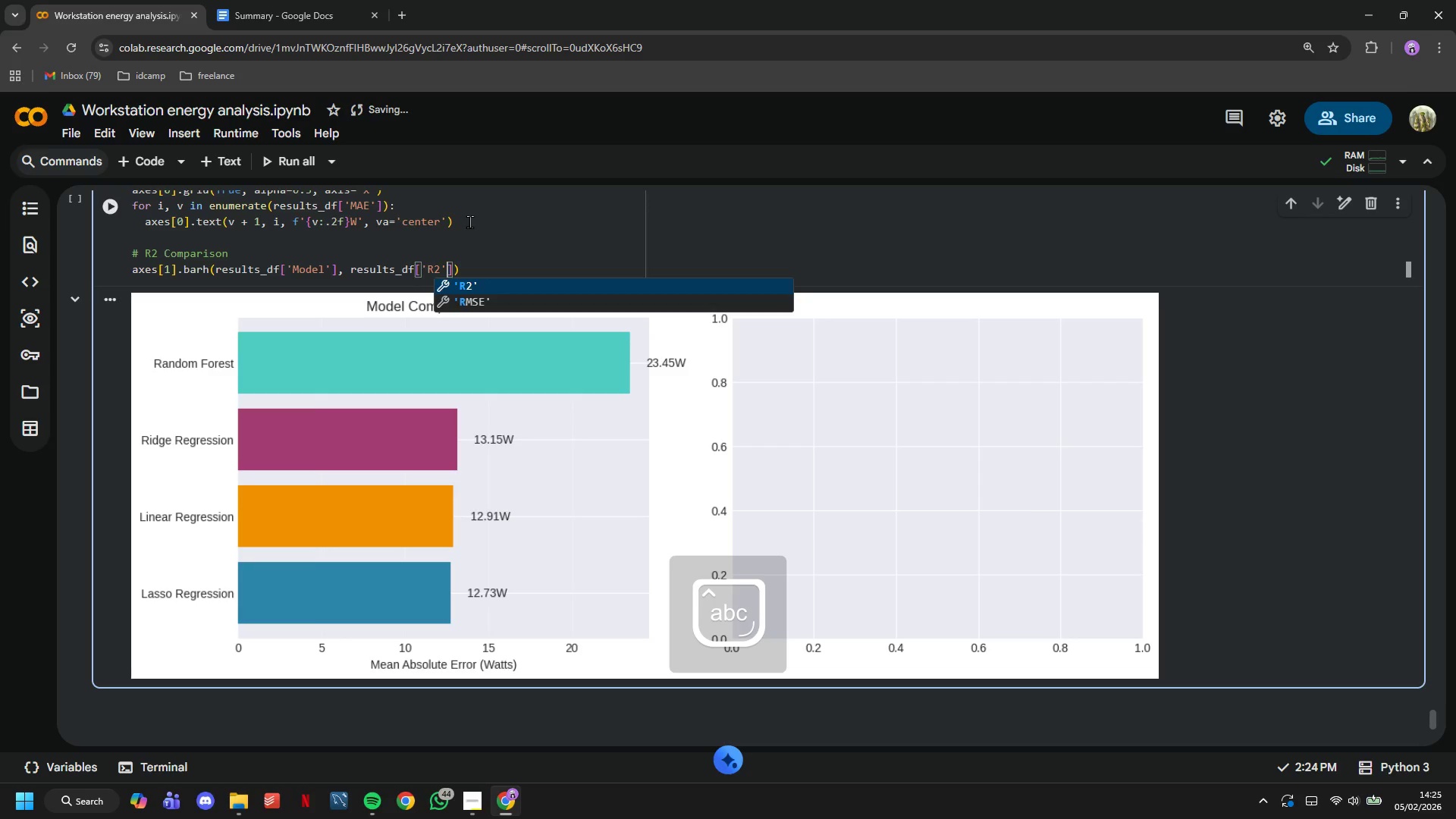 
key(ArrowRight)
 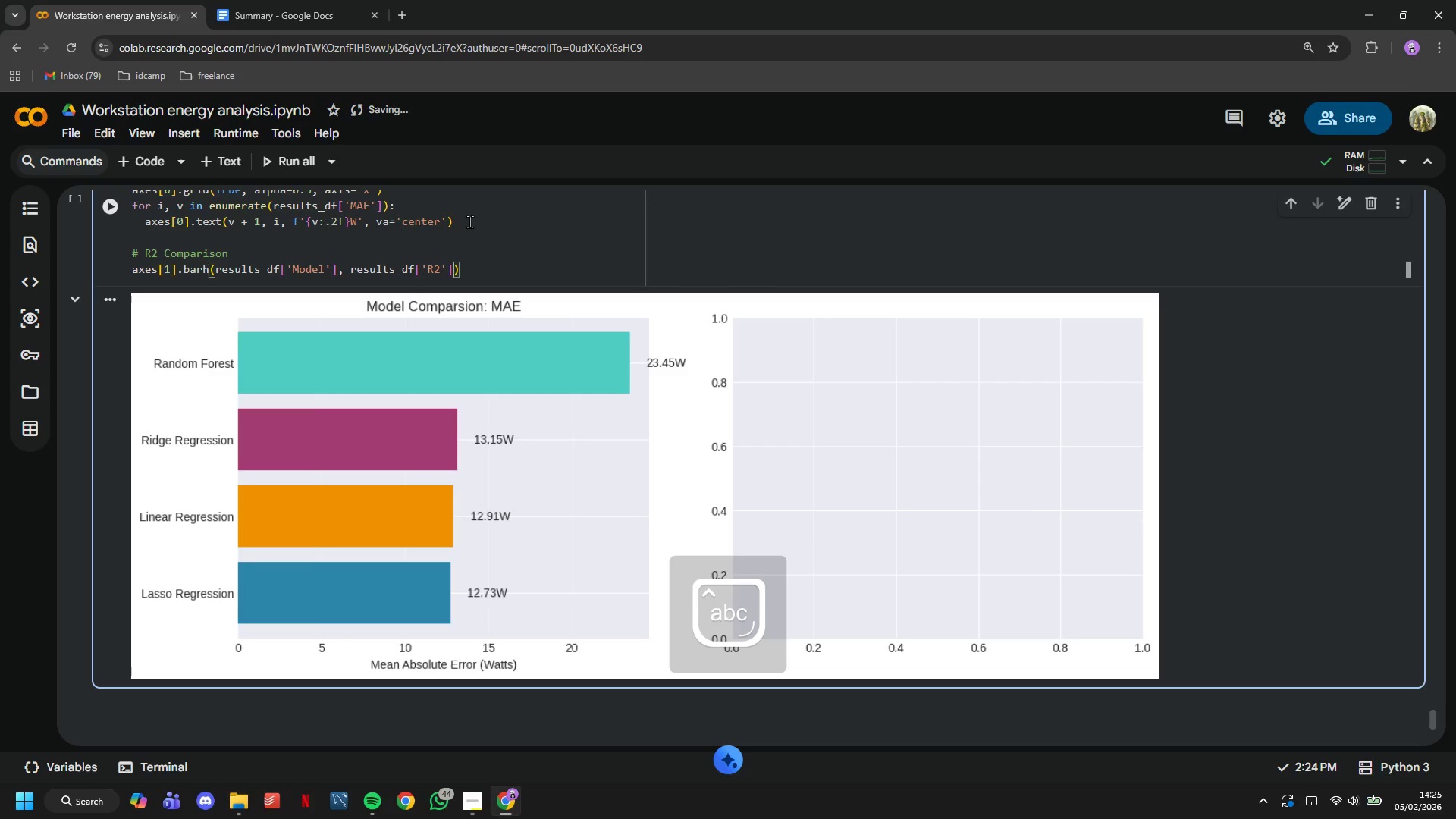 
type(, color=['#2E86)
 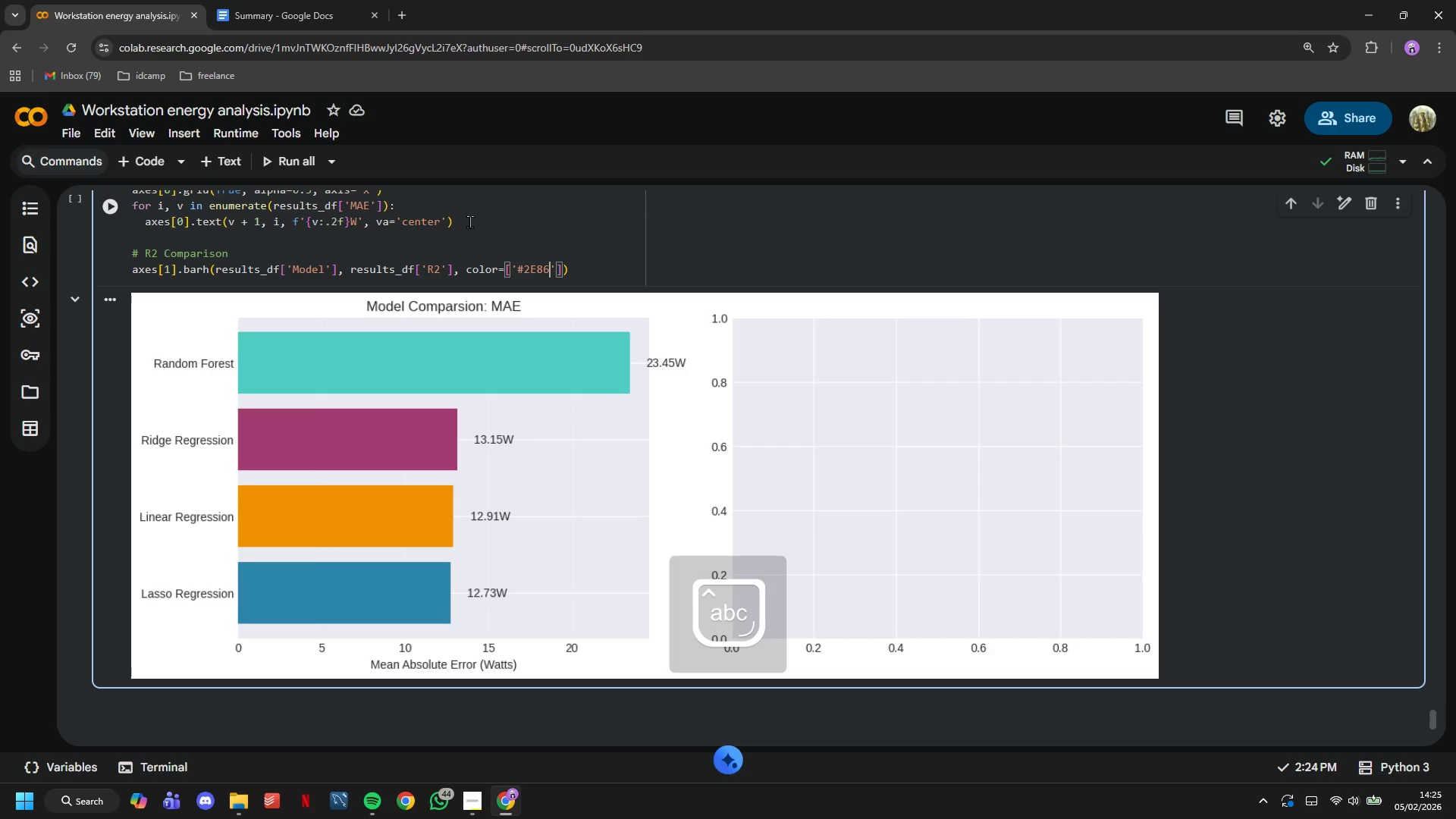 
scroll: coordinate [438, 337], scroll_direction: up, amount: 4.0
 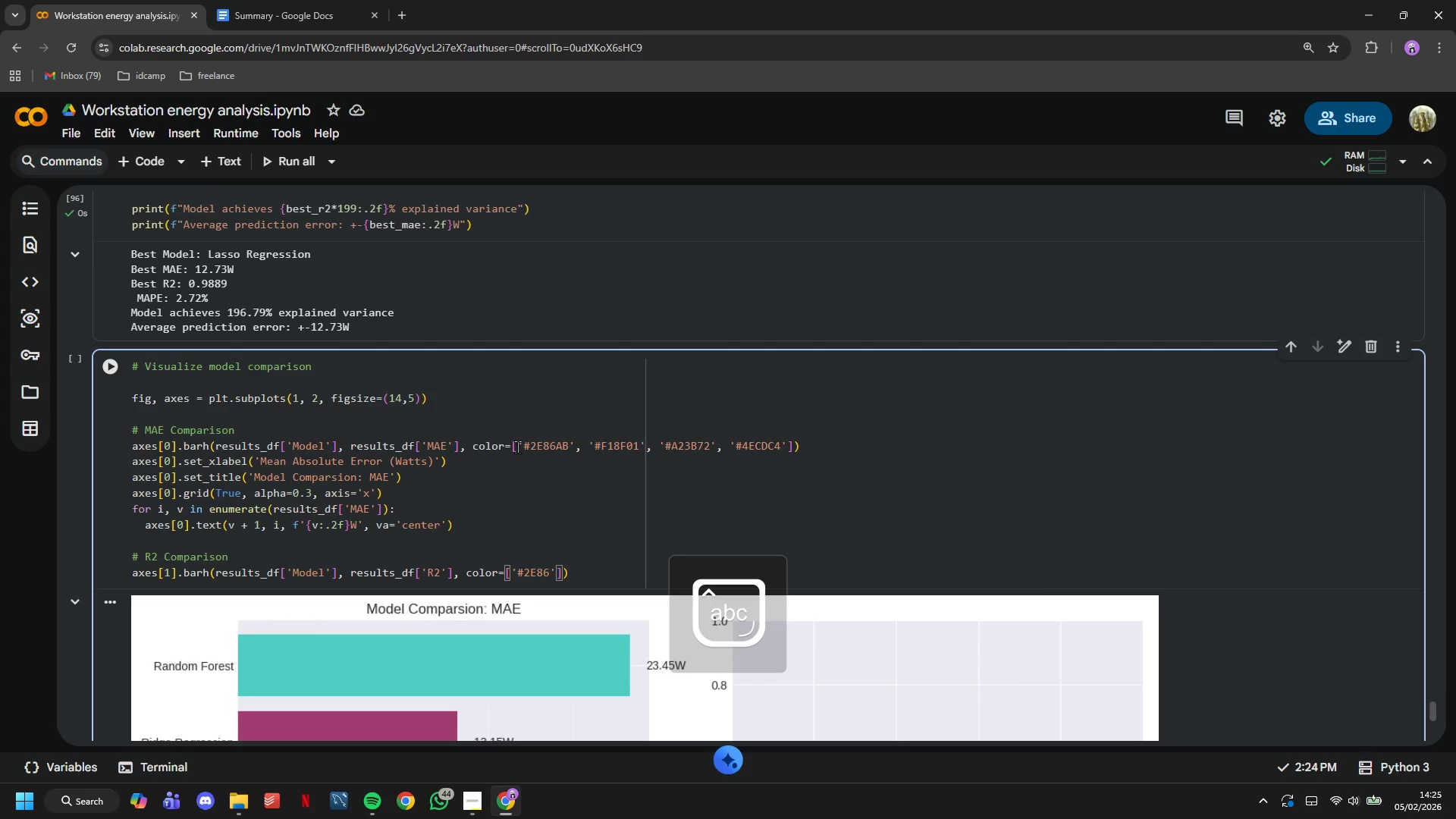 
left_click_drag(start_coordinate=[517, 447], to_coordinate=[789, 444])
 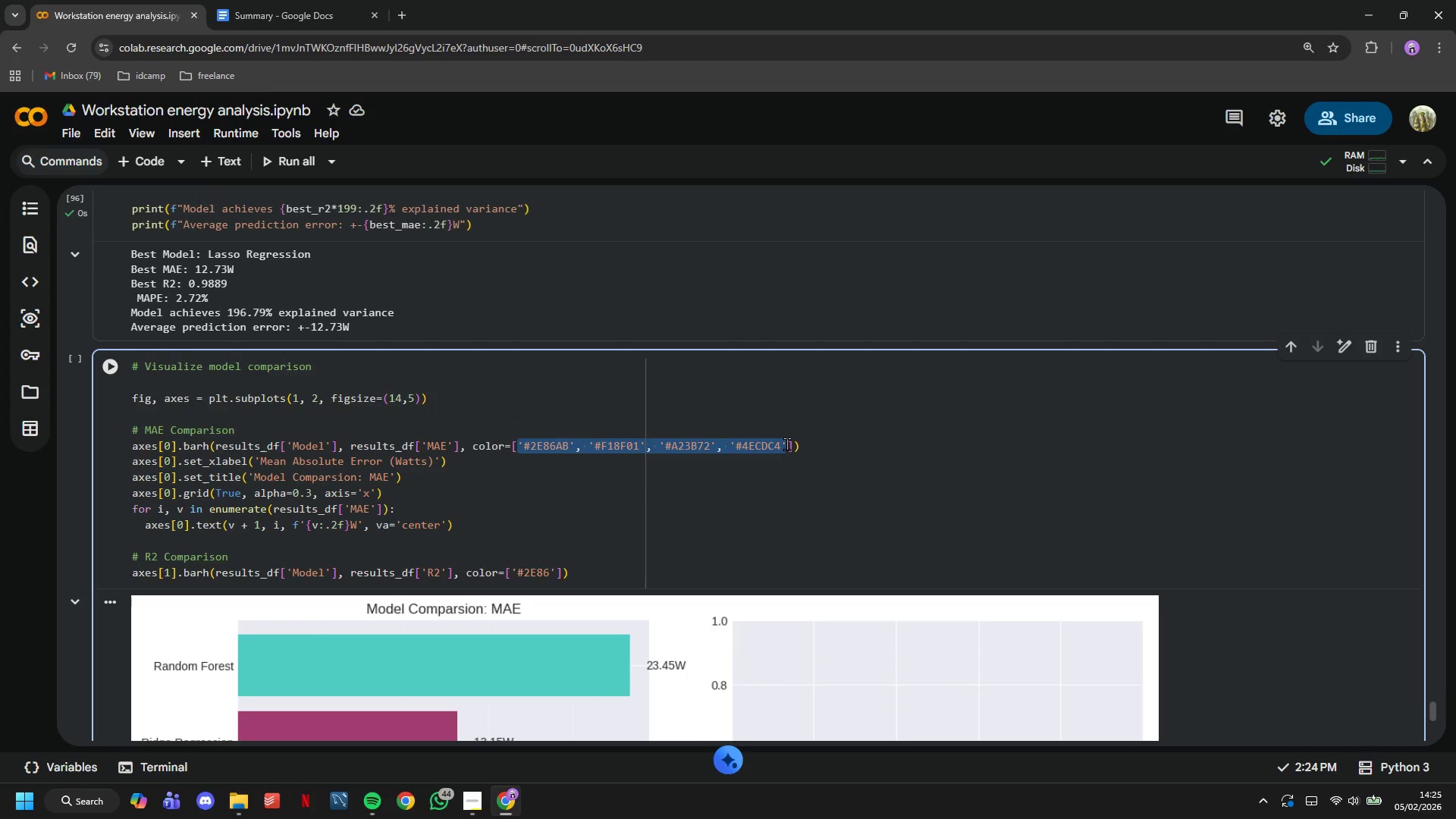 
key(Control+C)
 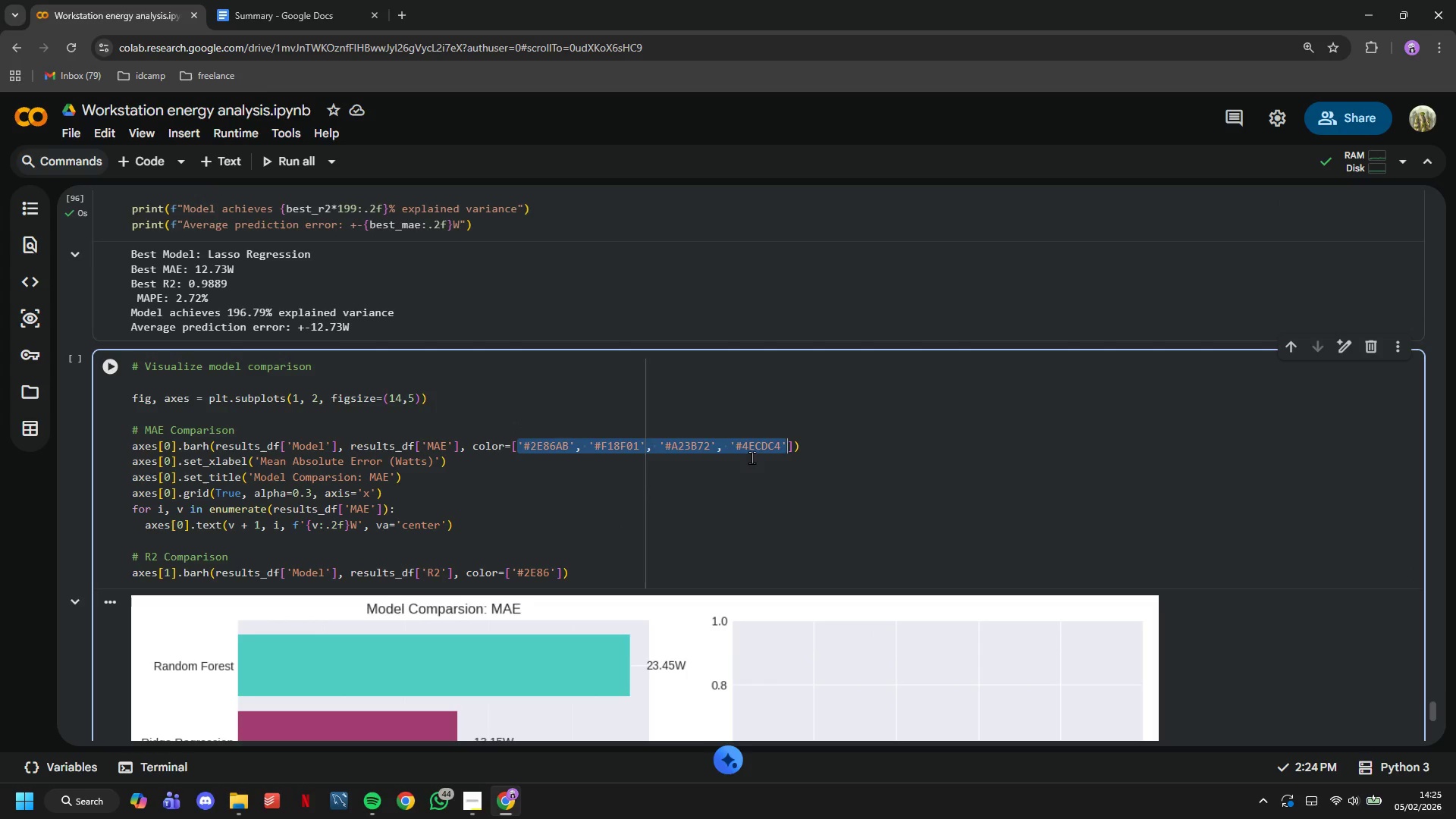 
scroll: coordinate [522, 419], scroll_direction: down, amount: 1.0
 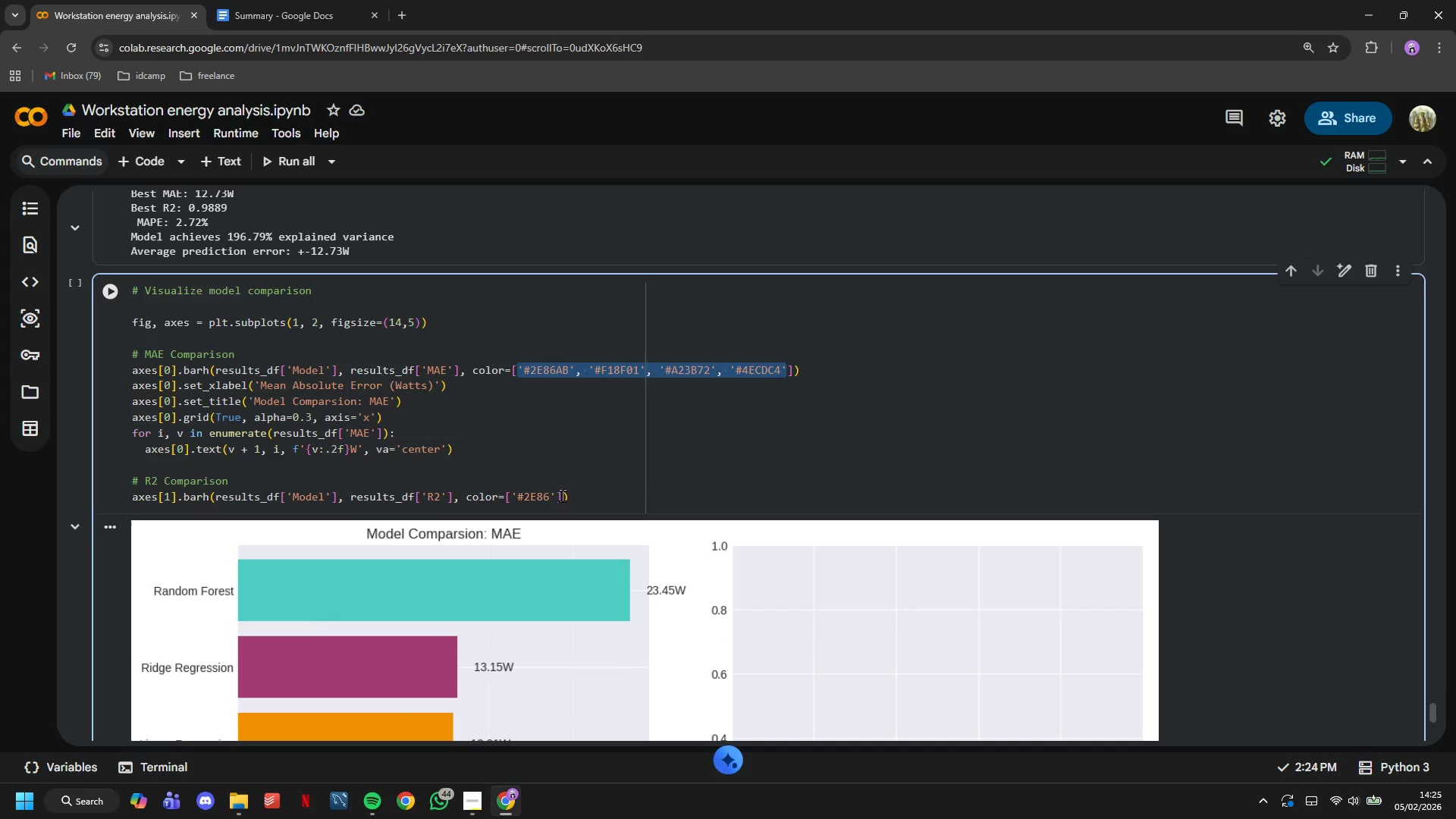 
left_click([560, 494])
 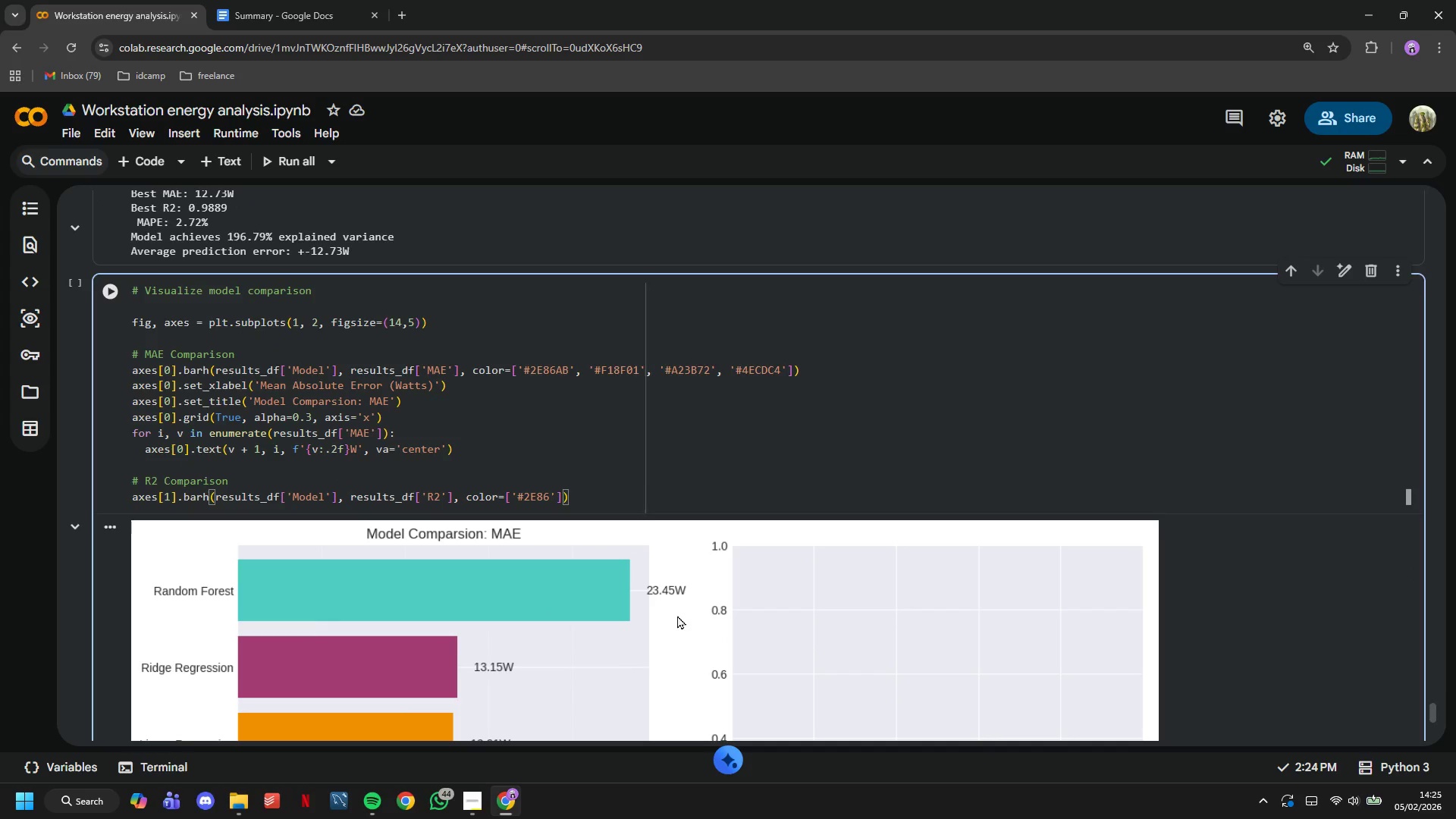 
key(ArrowLeft)
 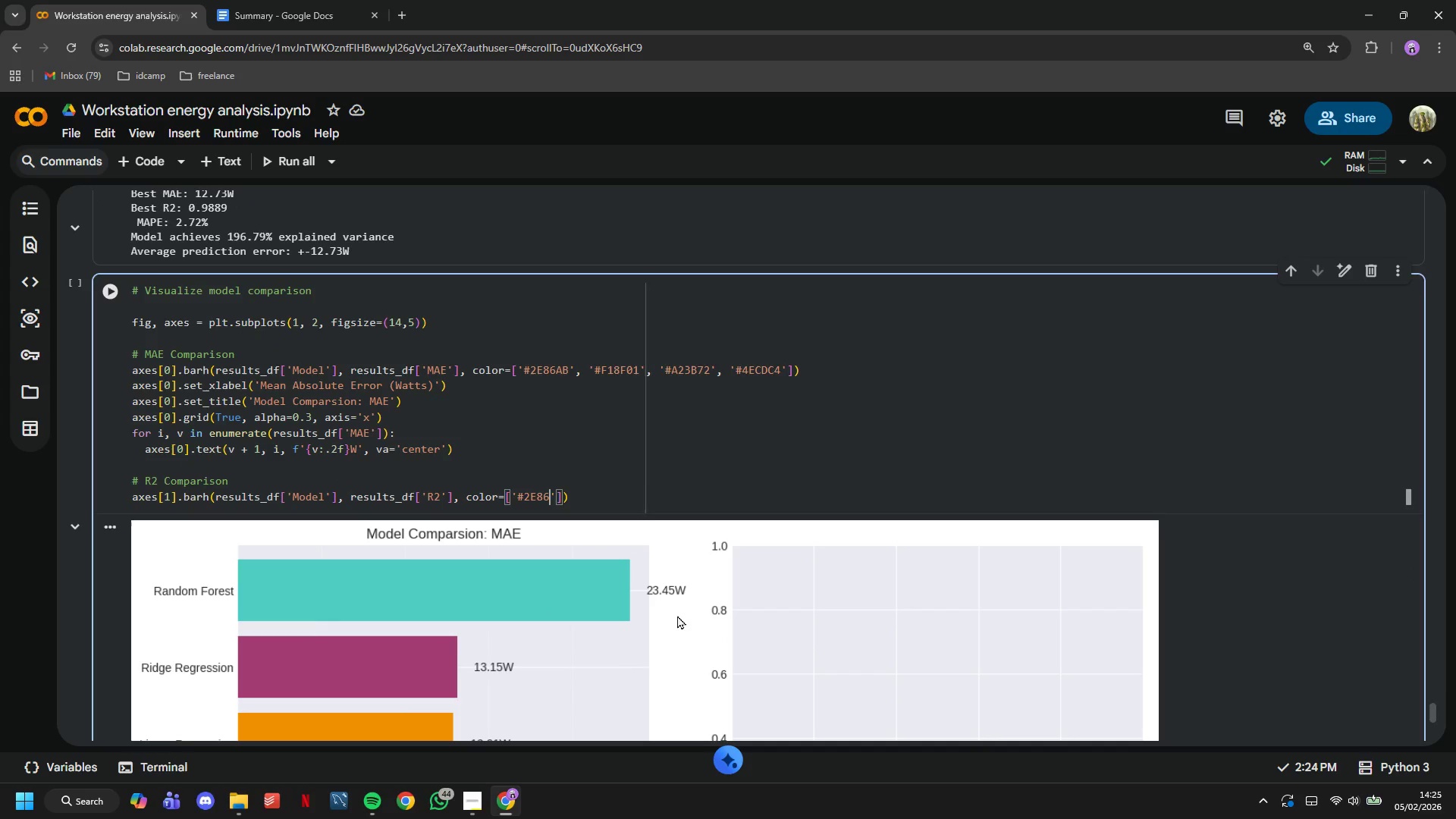 
key(ArrowLeft)
 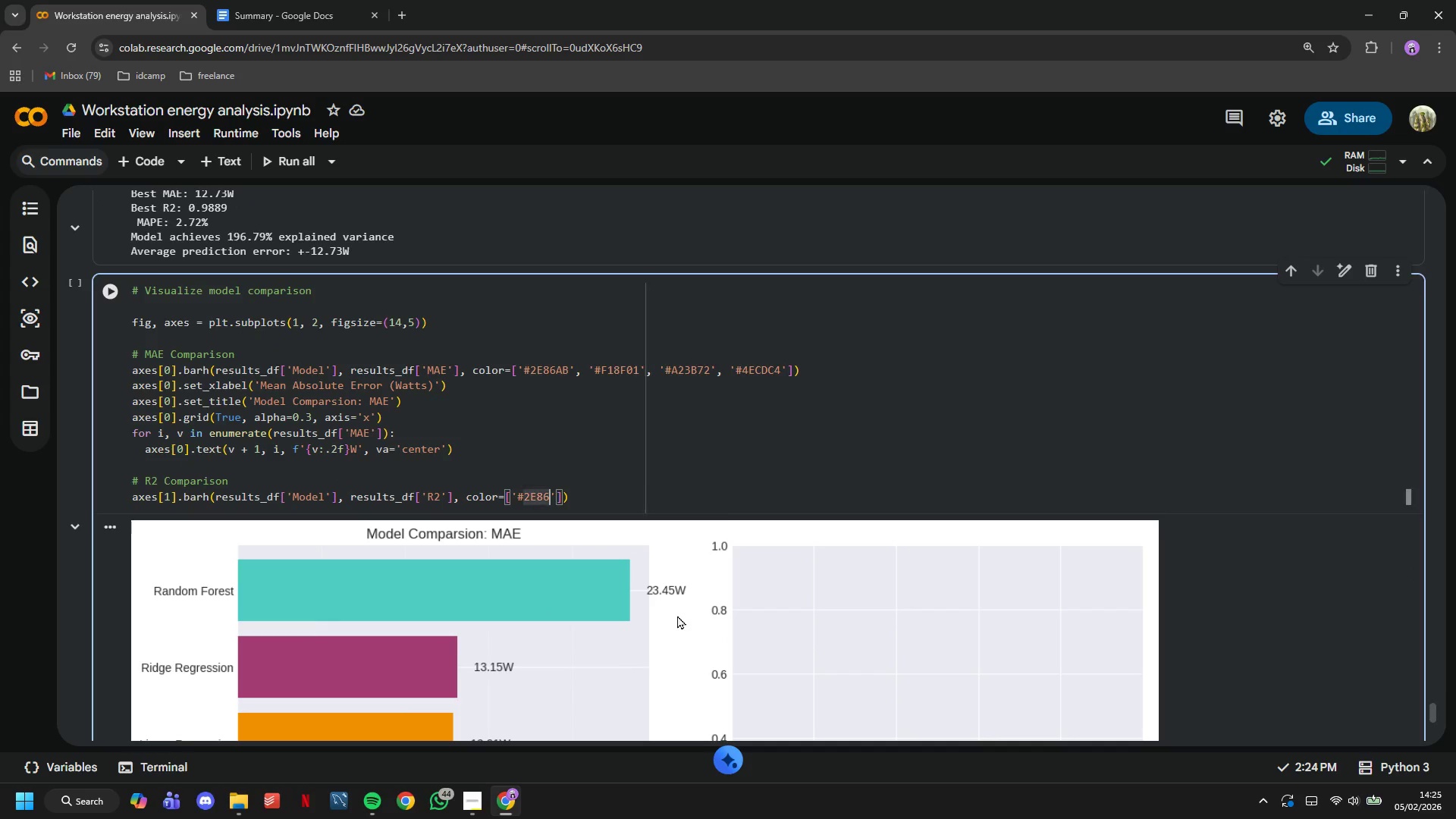 
key(ArrowRight)
 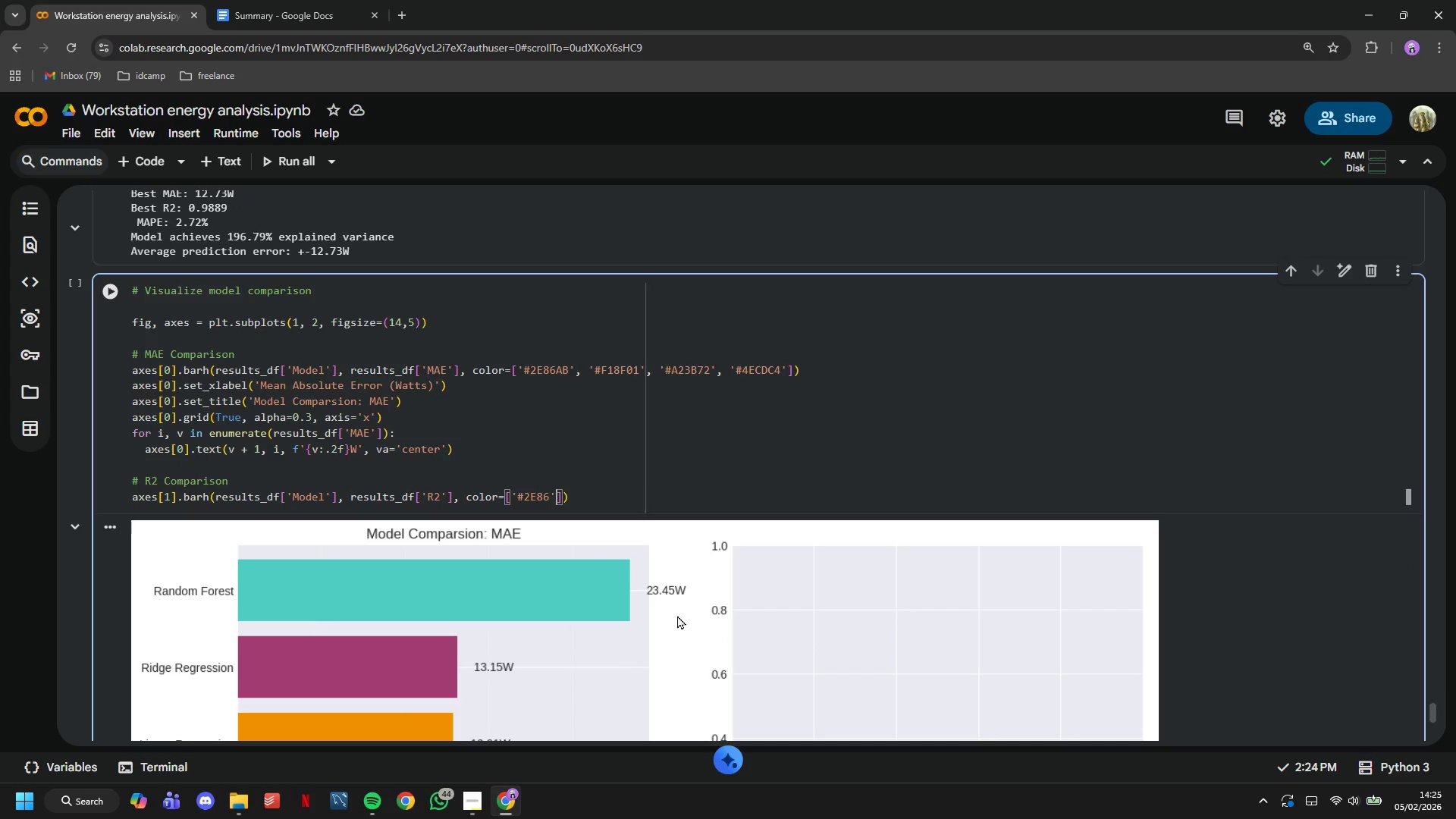 
key(Backspace)
 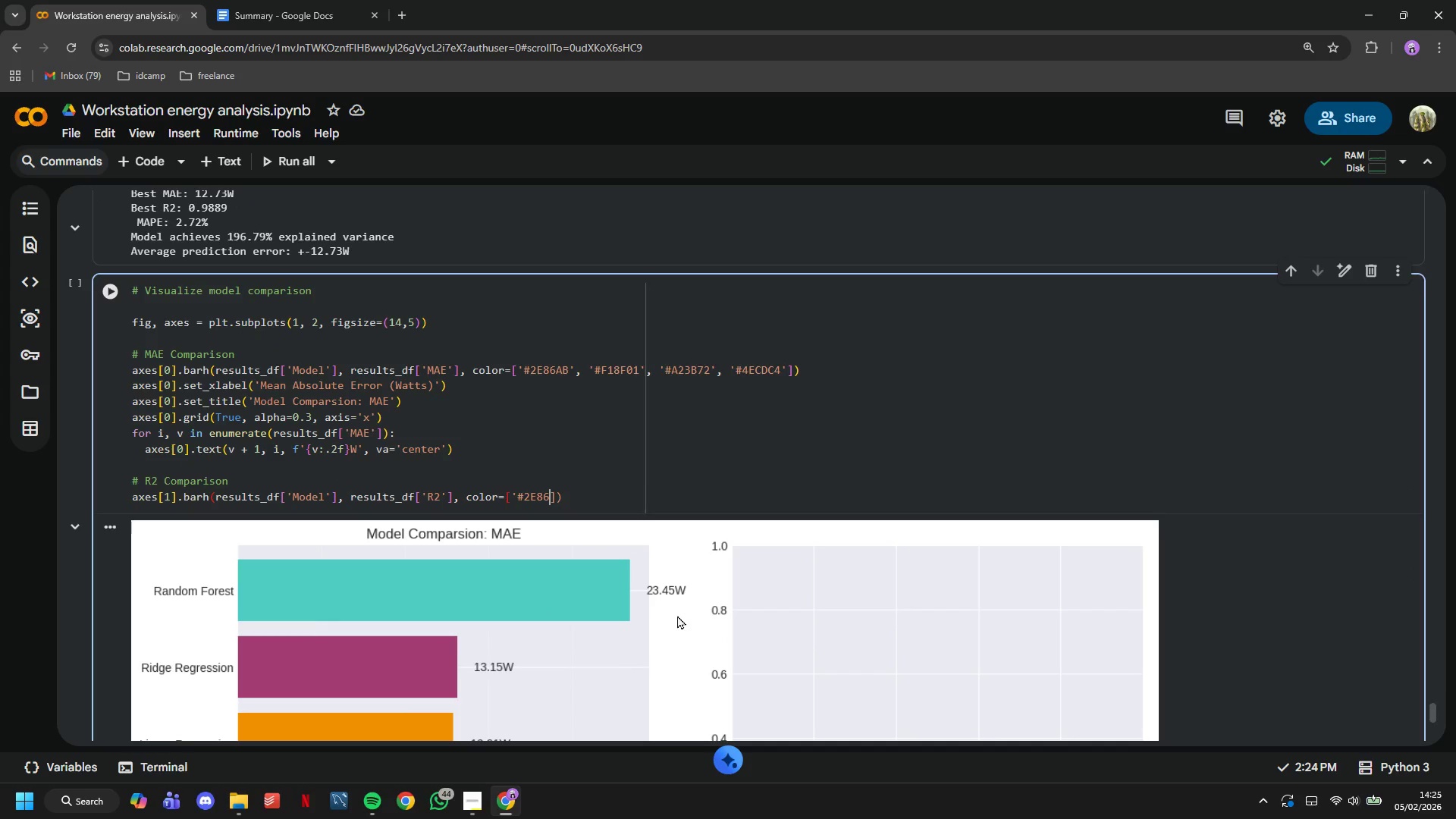 
key(Backspace)
 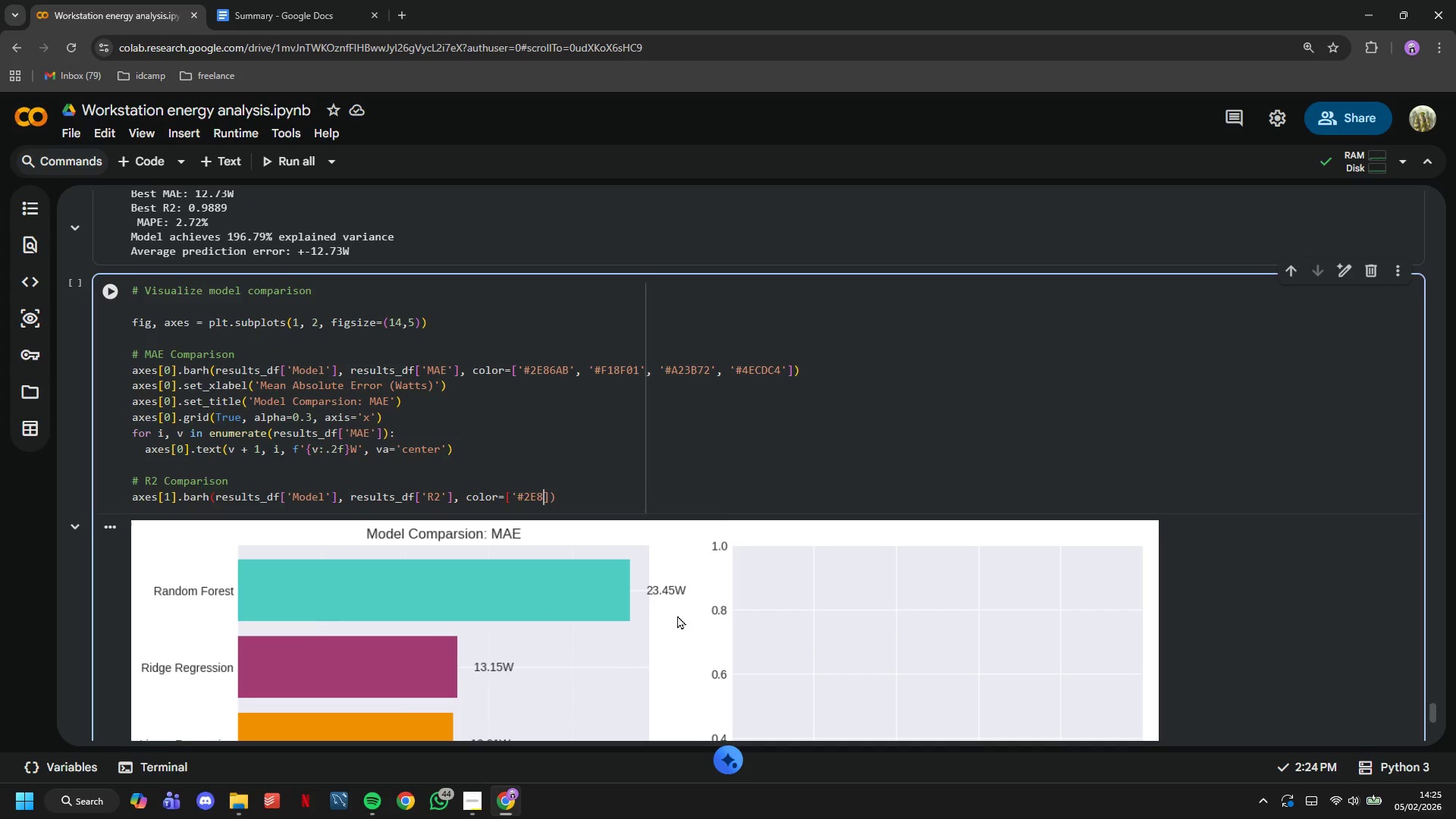 
key(Backspace)
 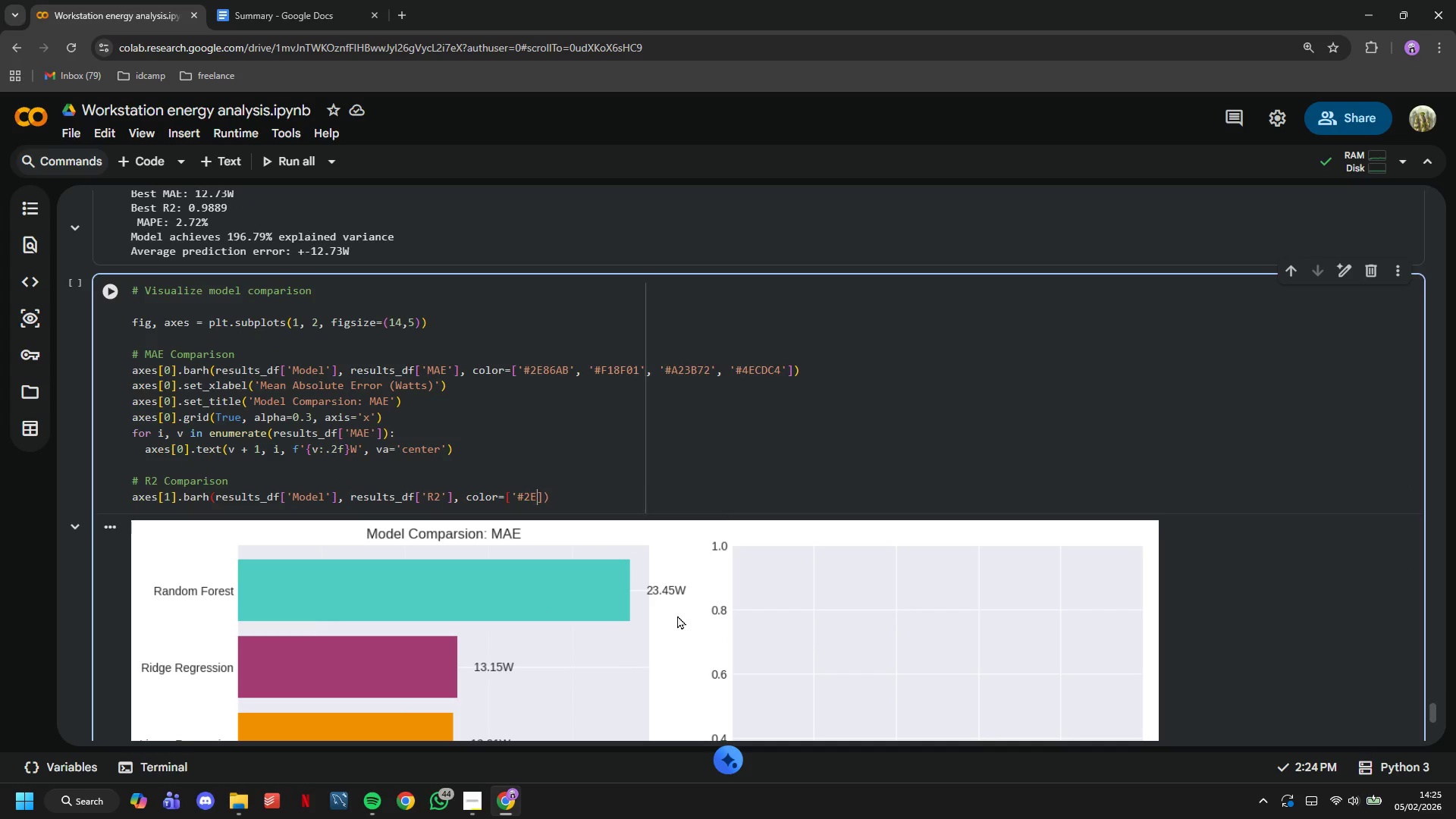 
key(Backspace)
 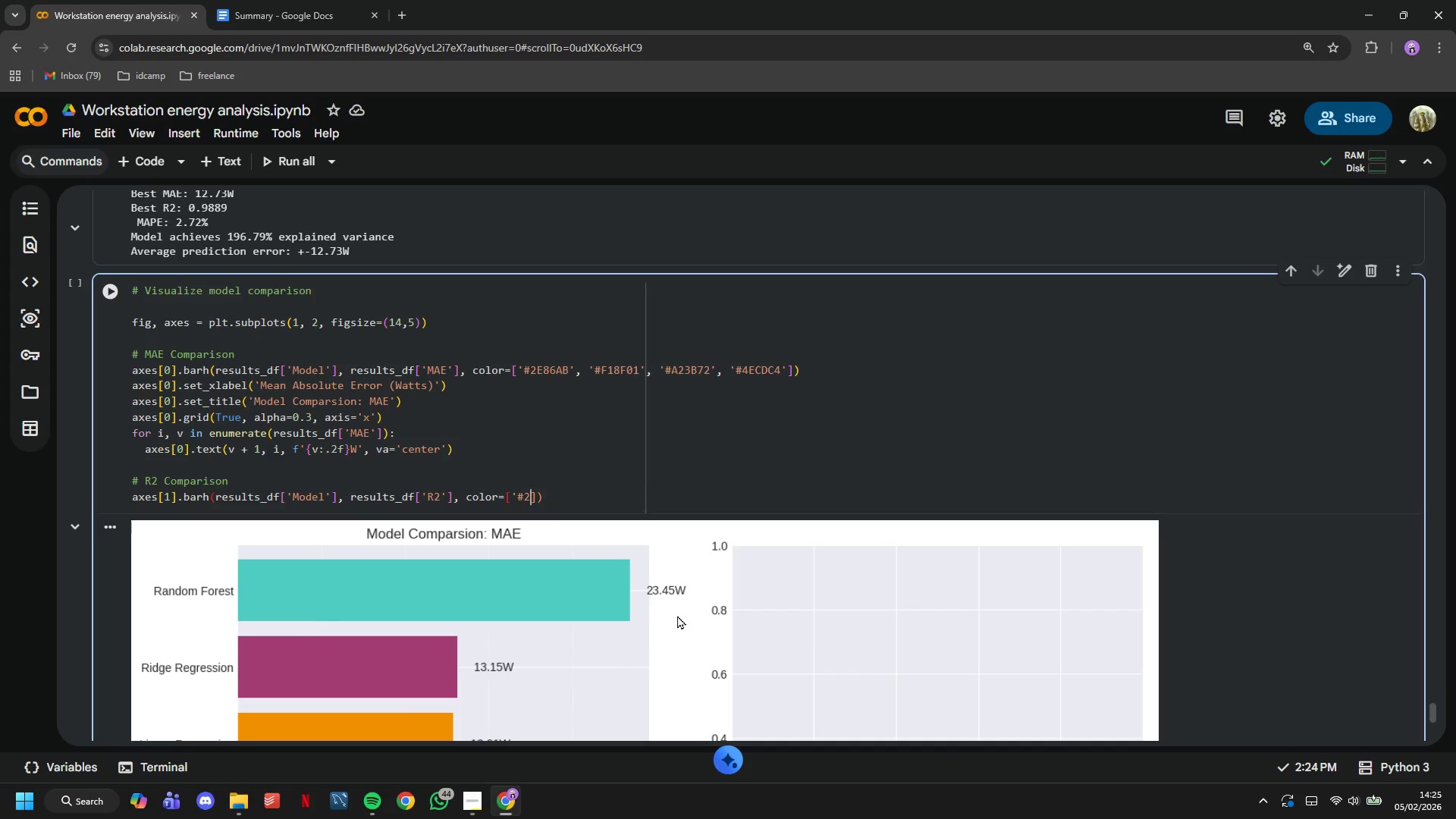 
key(Backspace)
 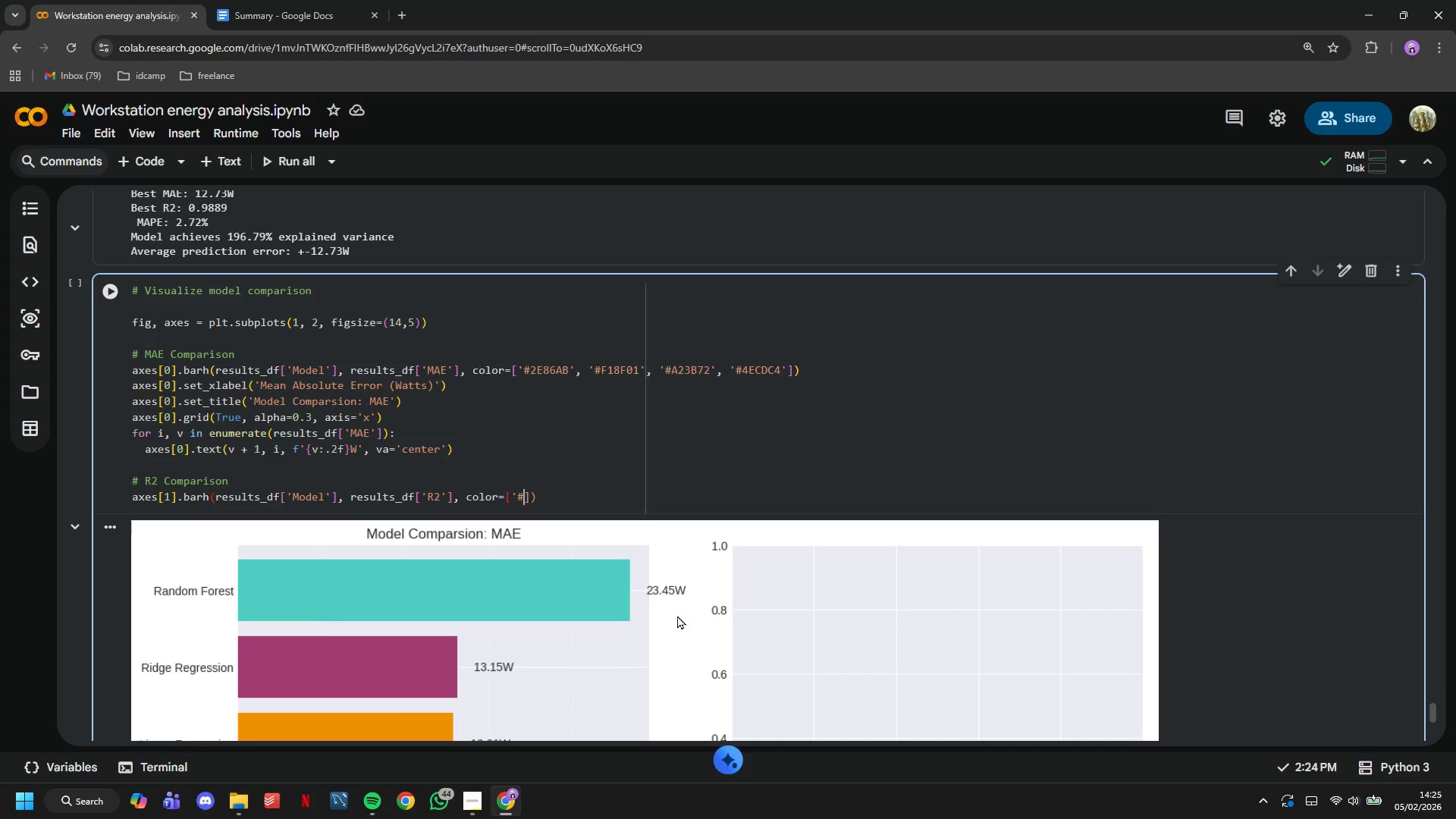 
key(Backspace)
 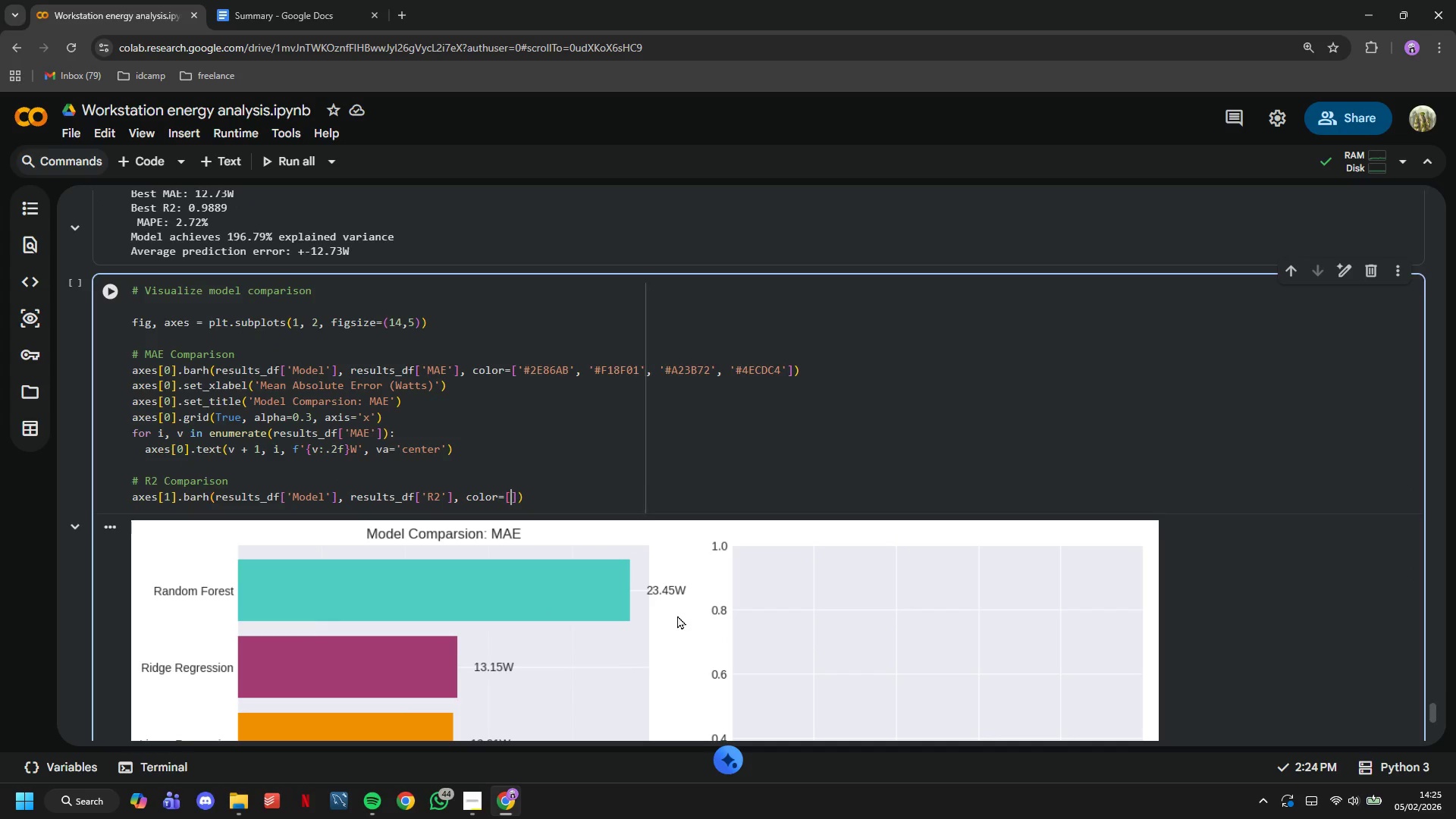 
key(Backspace)
 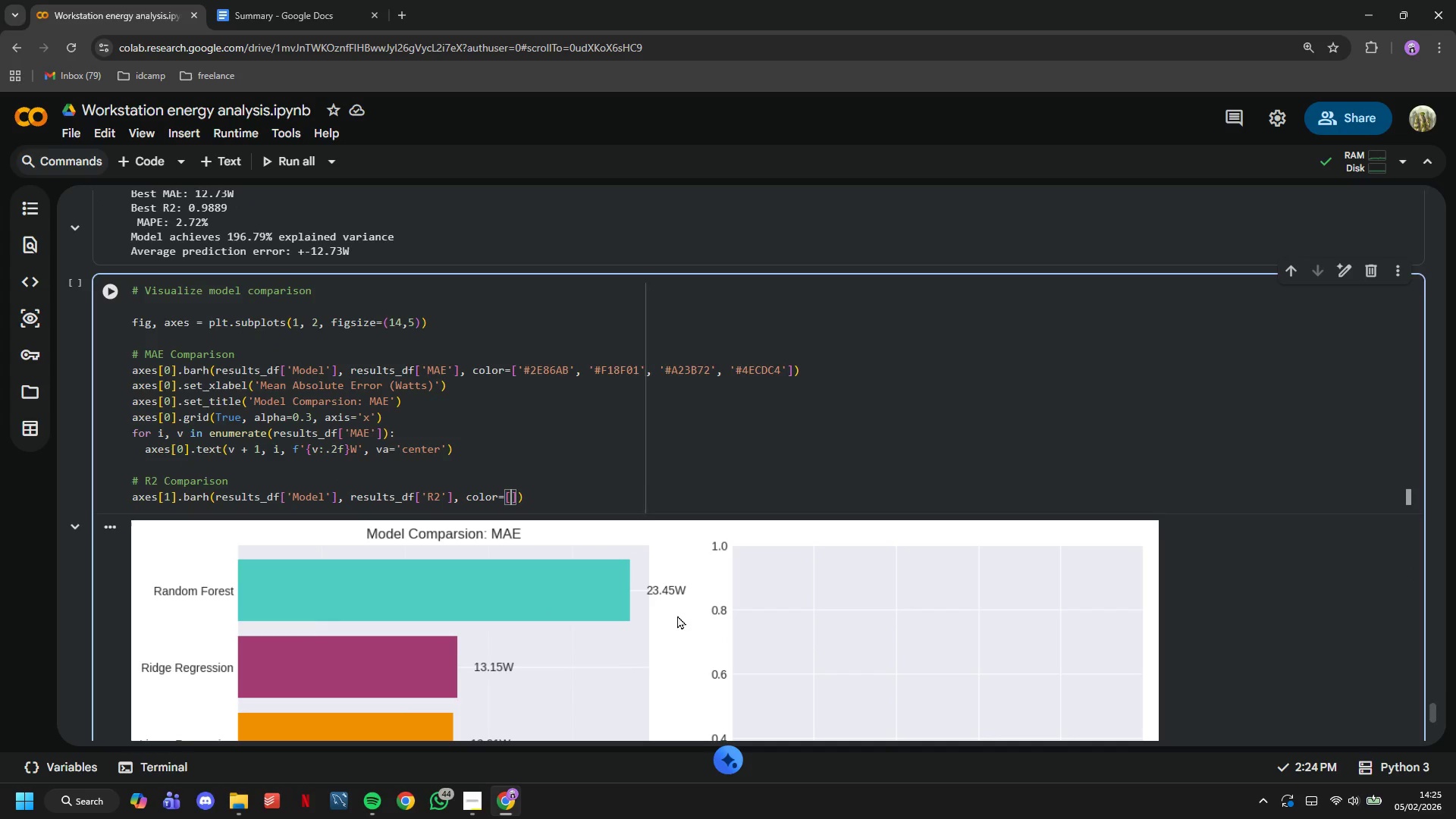 
key(Control+V)
 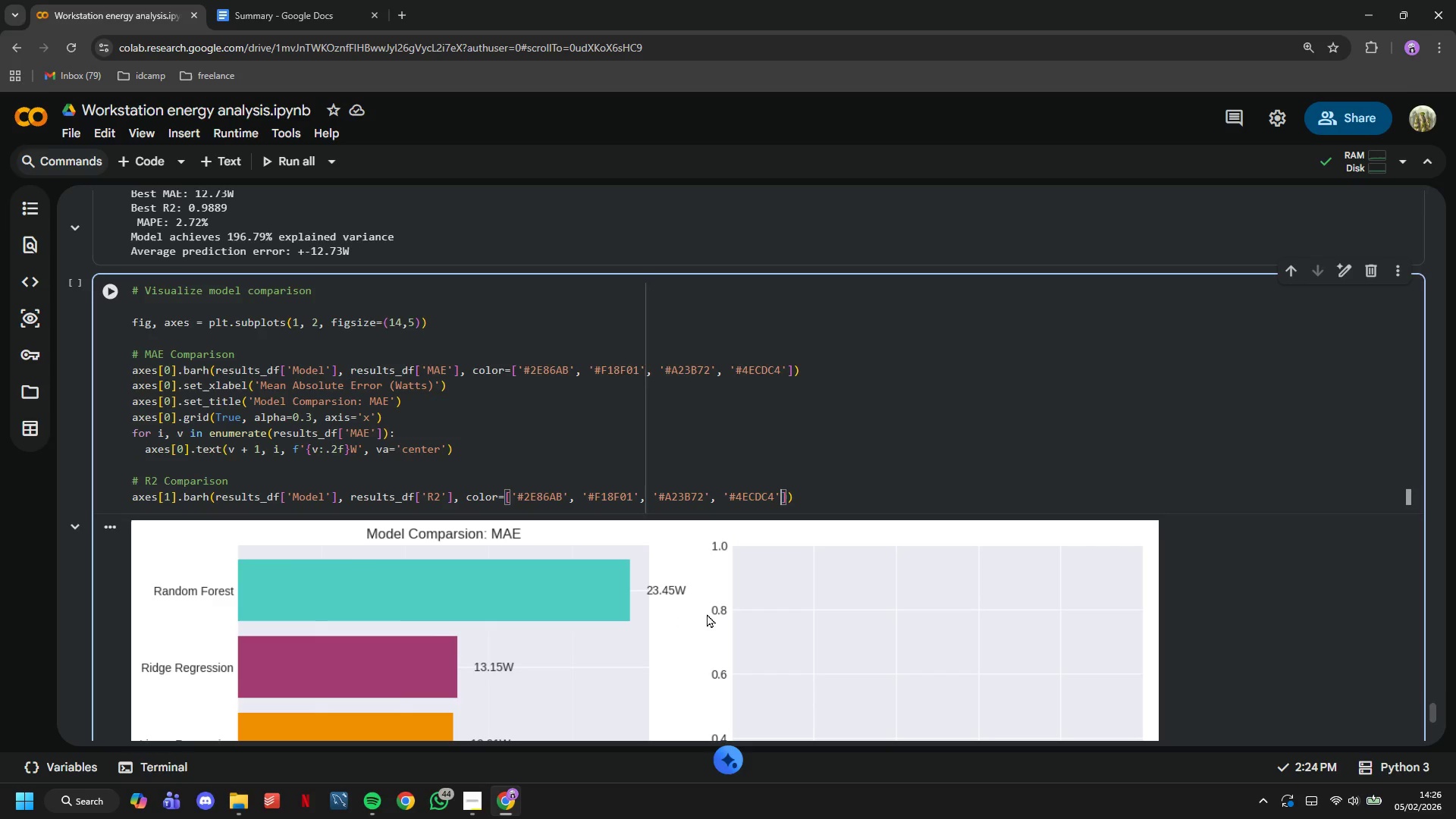 
wait(19.31)
 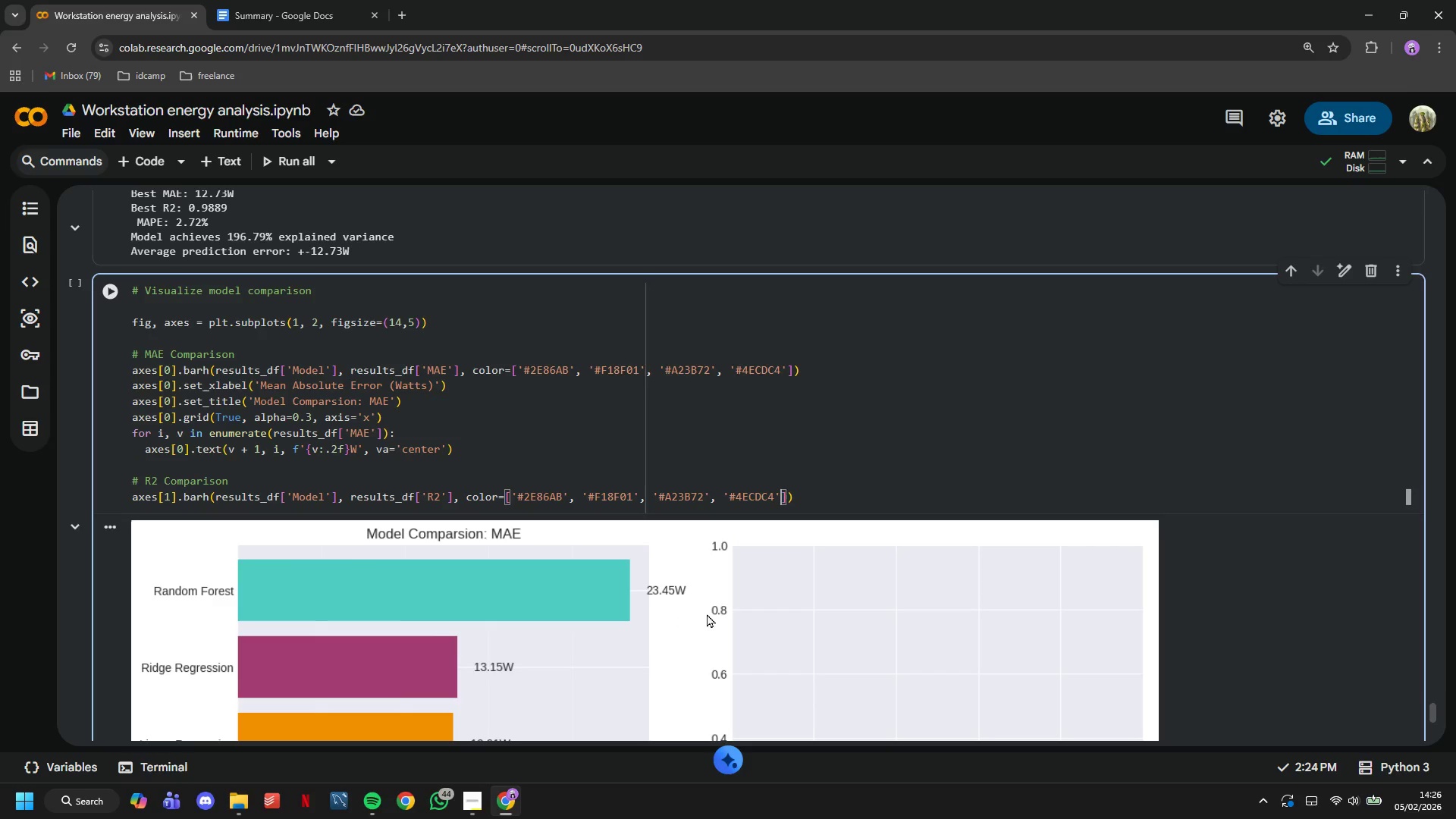 
left_click([878, 495])
 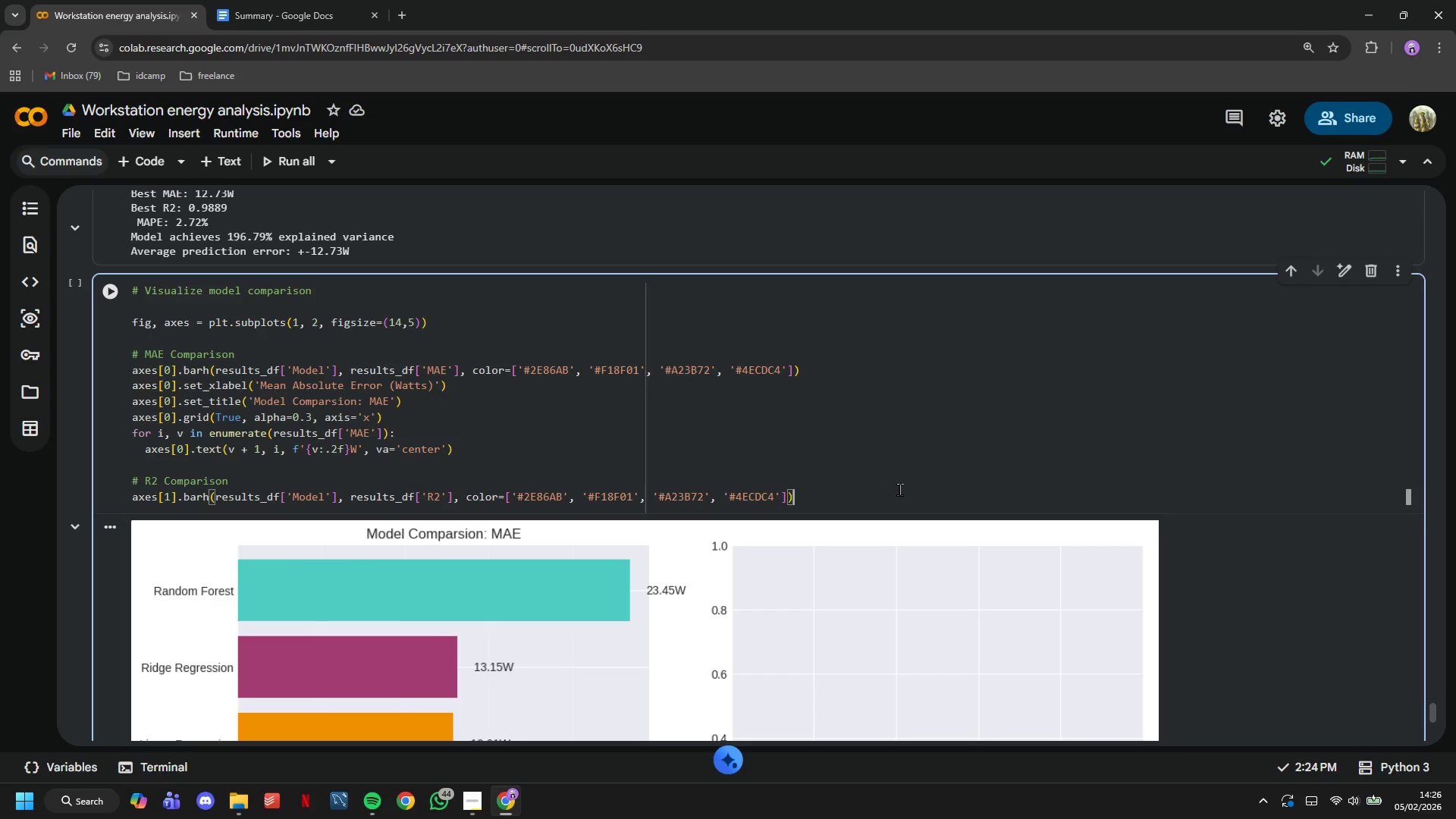 
key(Enter)
 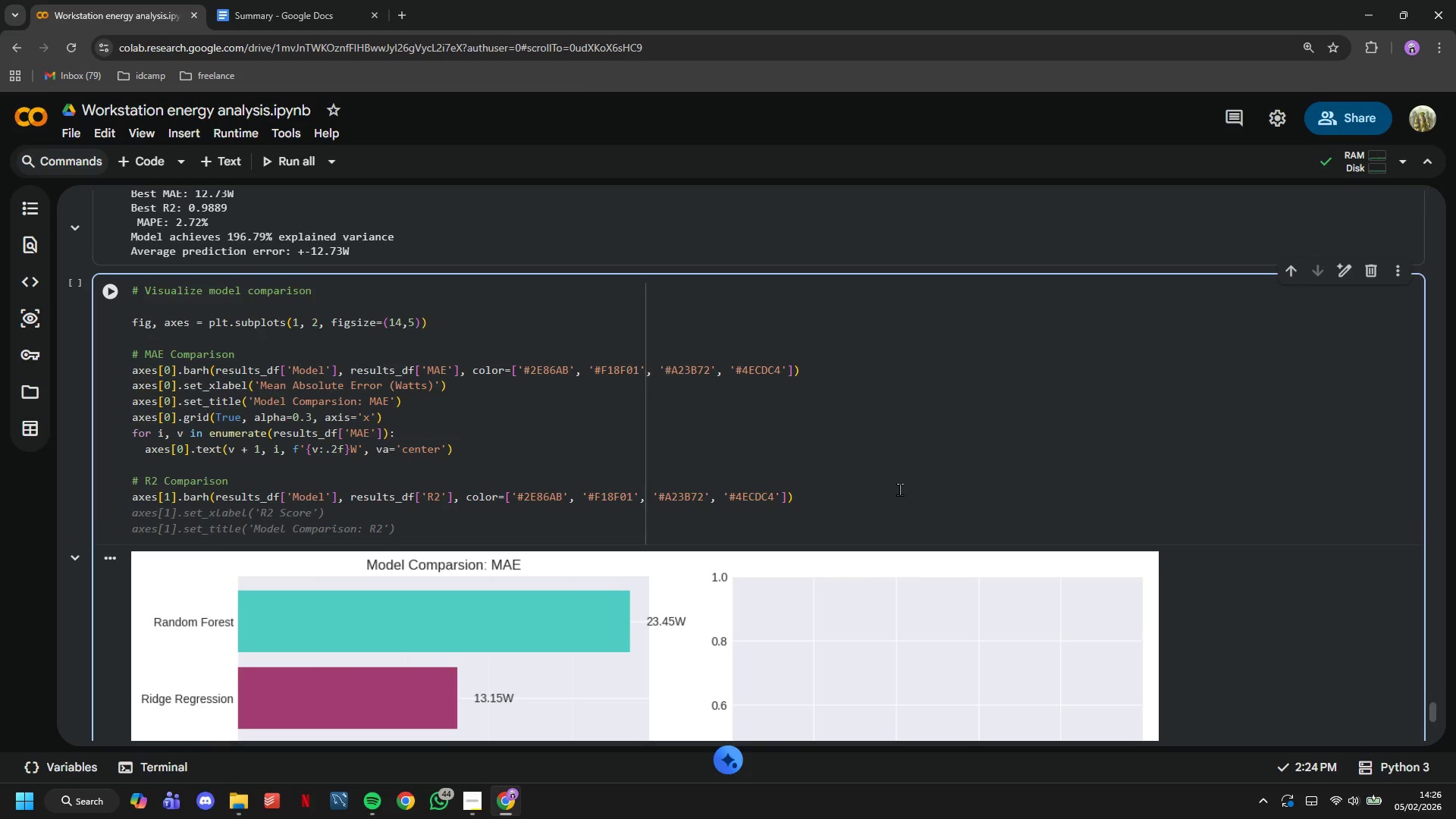 
type(axes)
 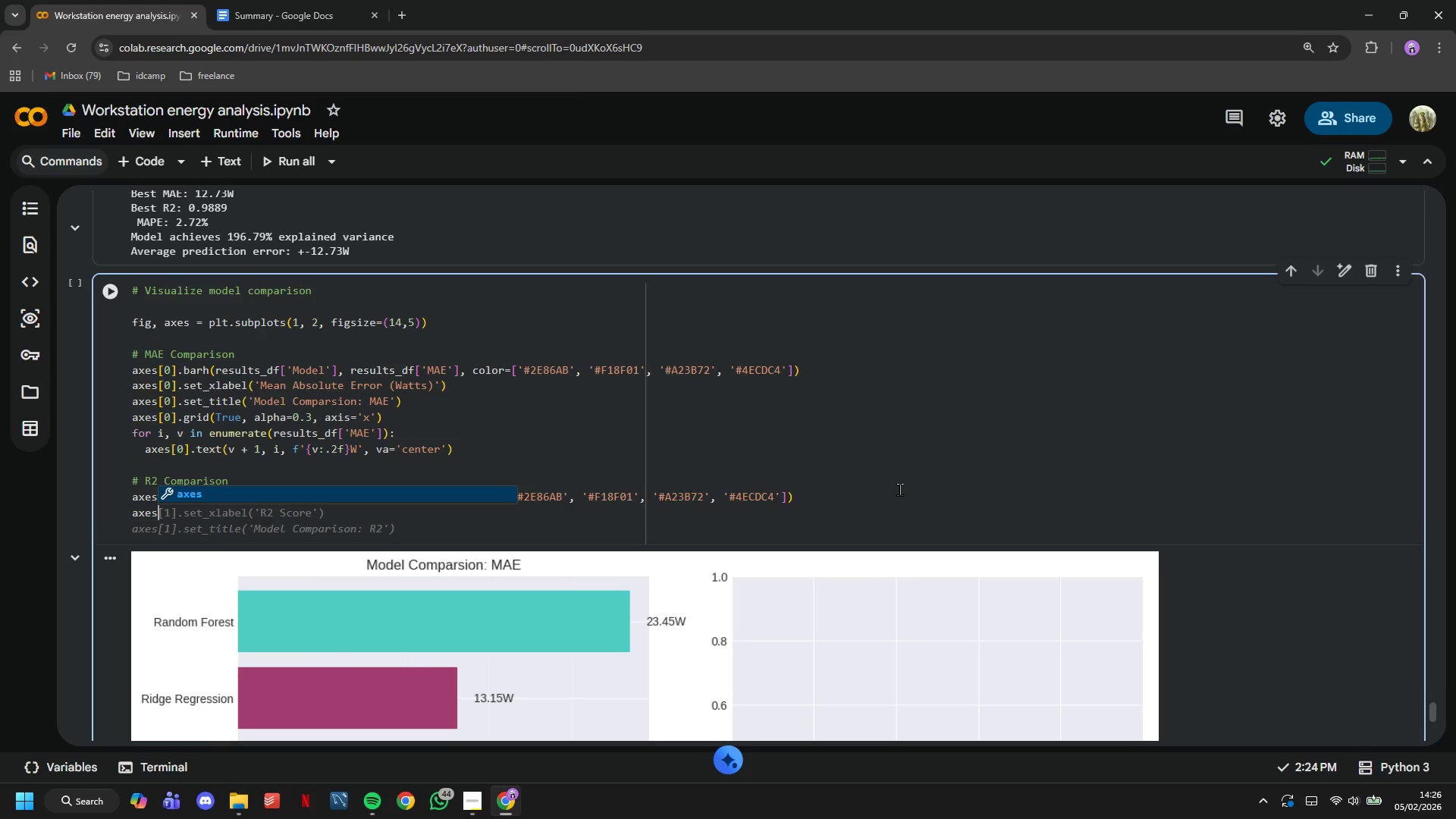 
key(BracketLeft)
 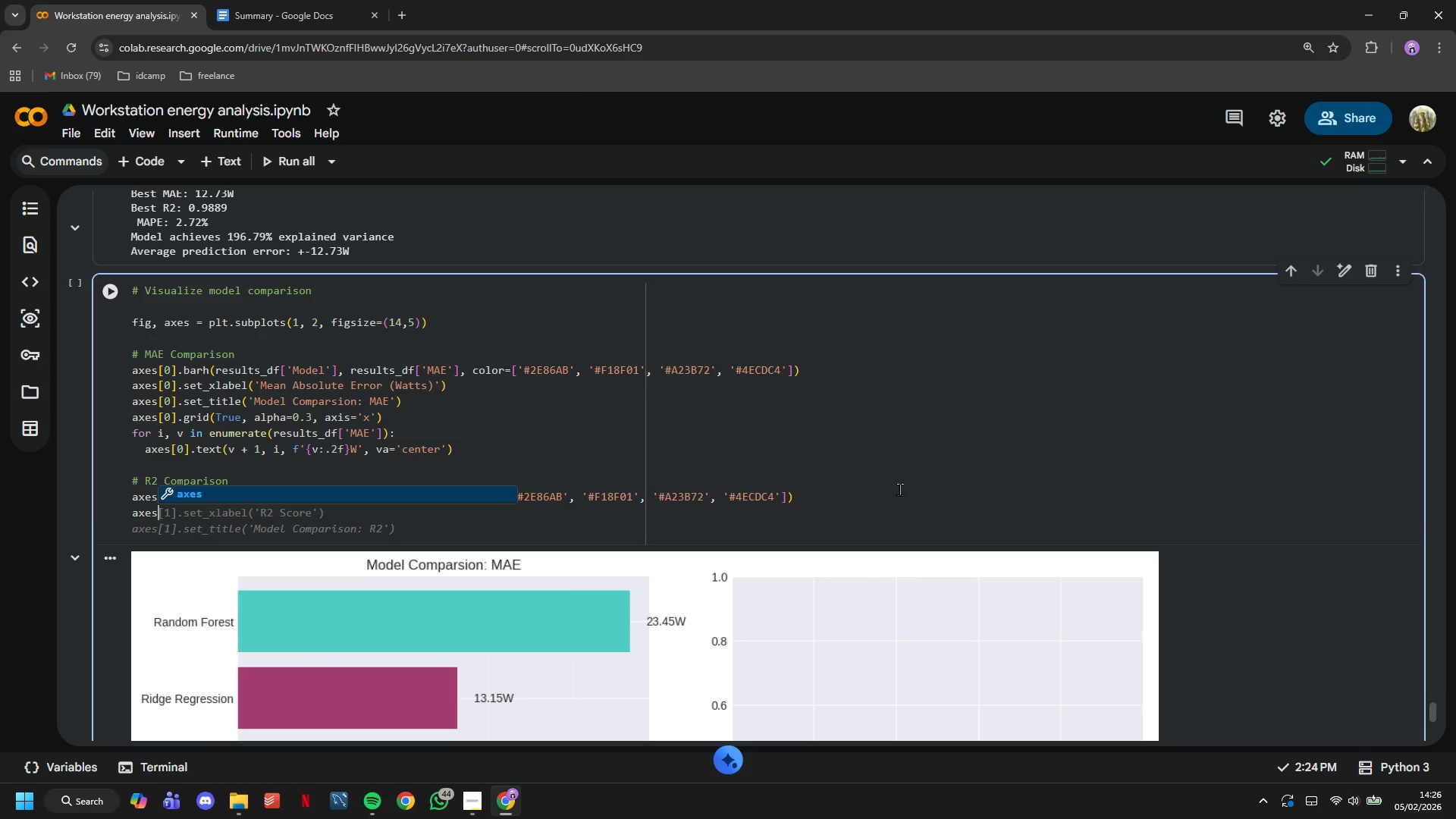 
key(1)
 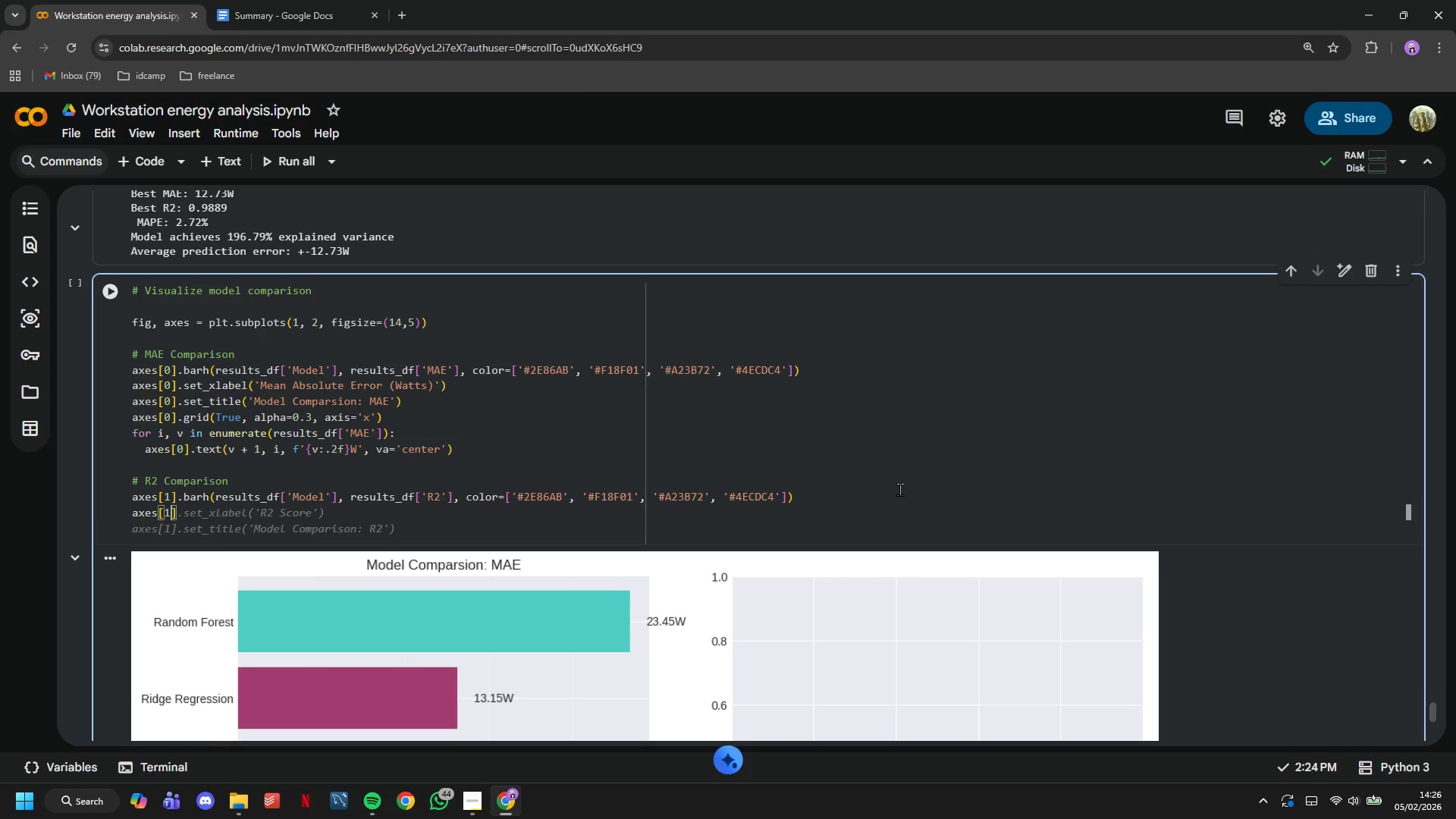 
key(ArrowRight)
 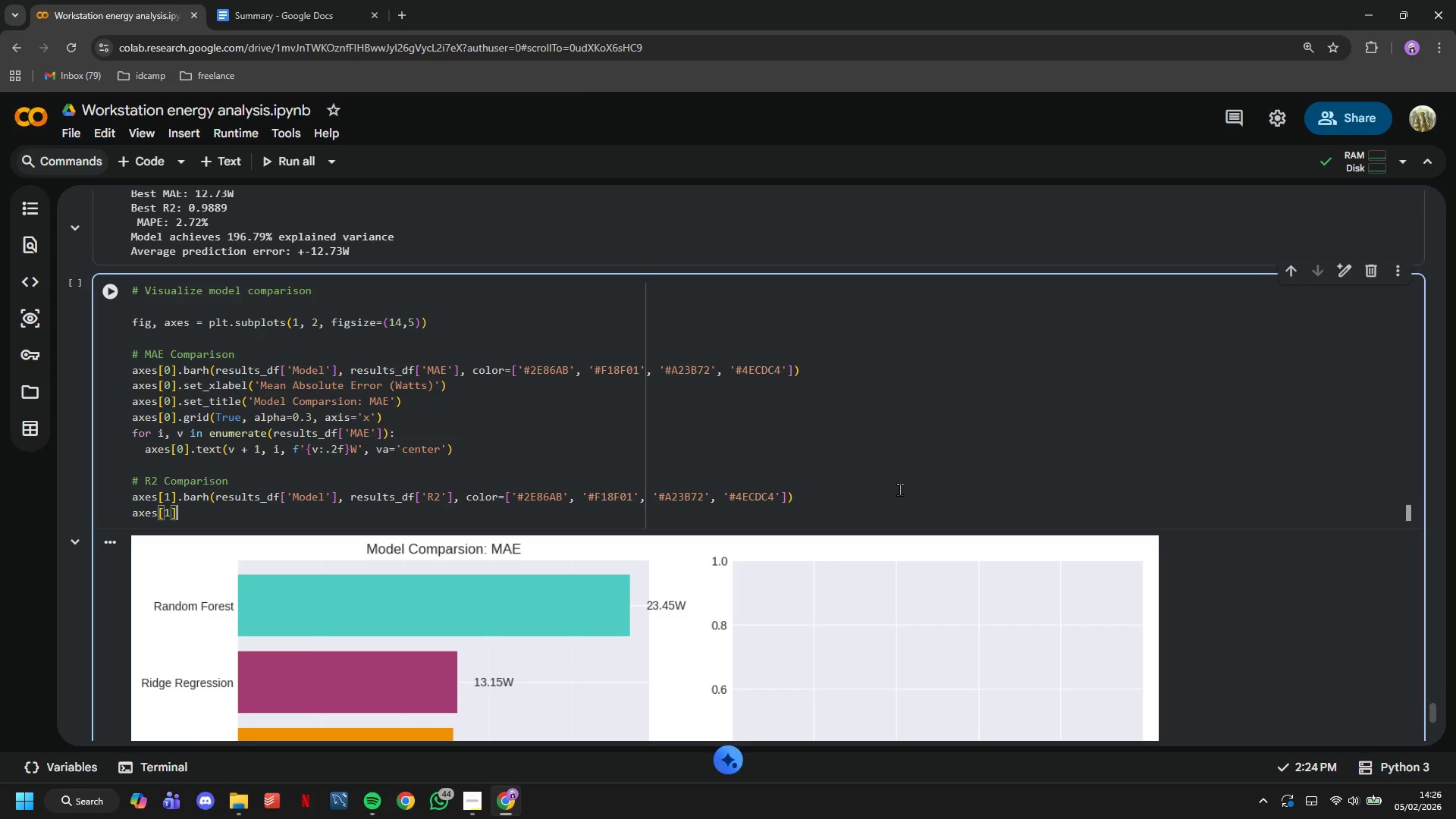 
wait(5.27)
 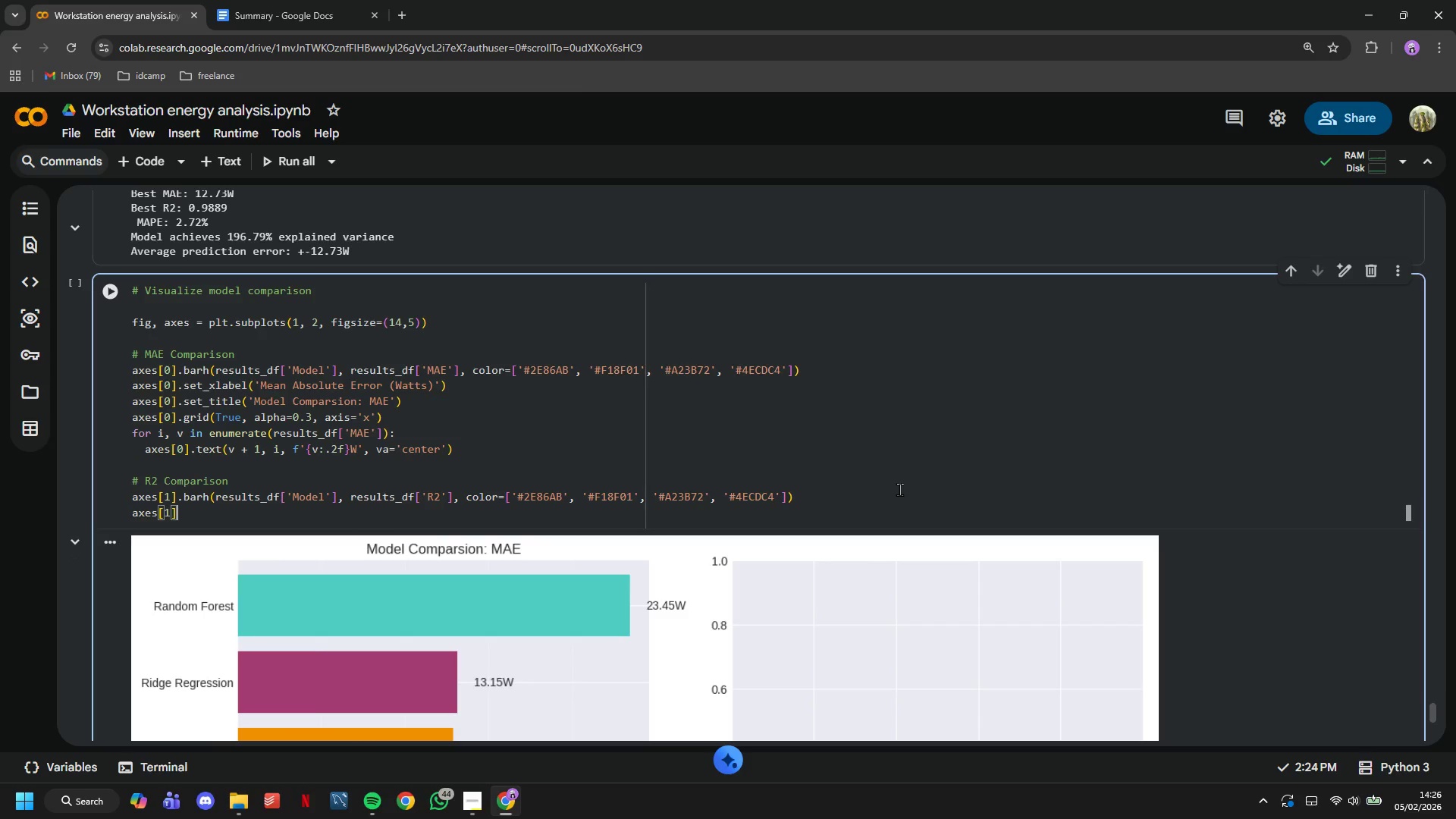 
type(.set_xlabel('R2 Score)
 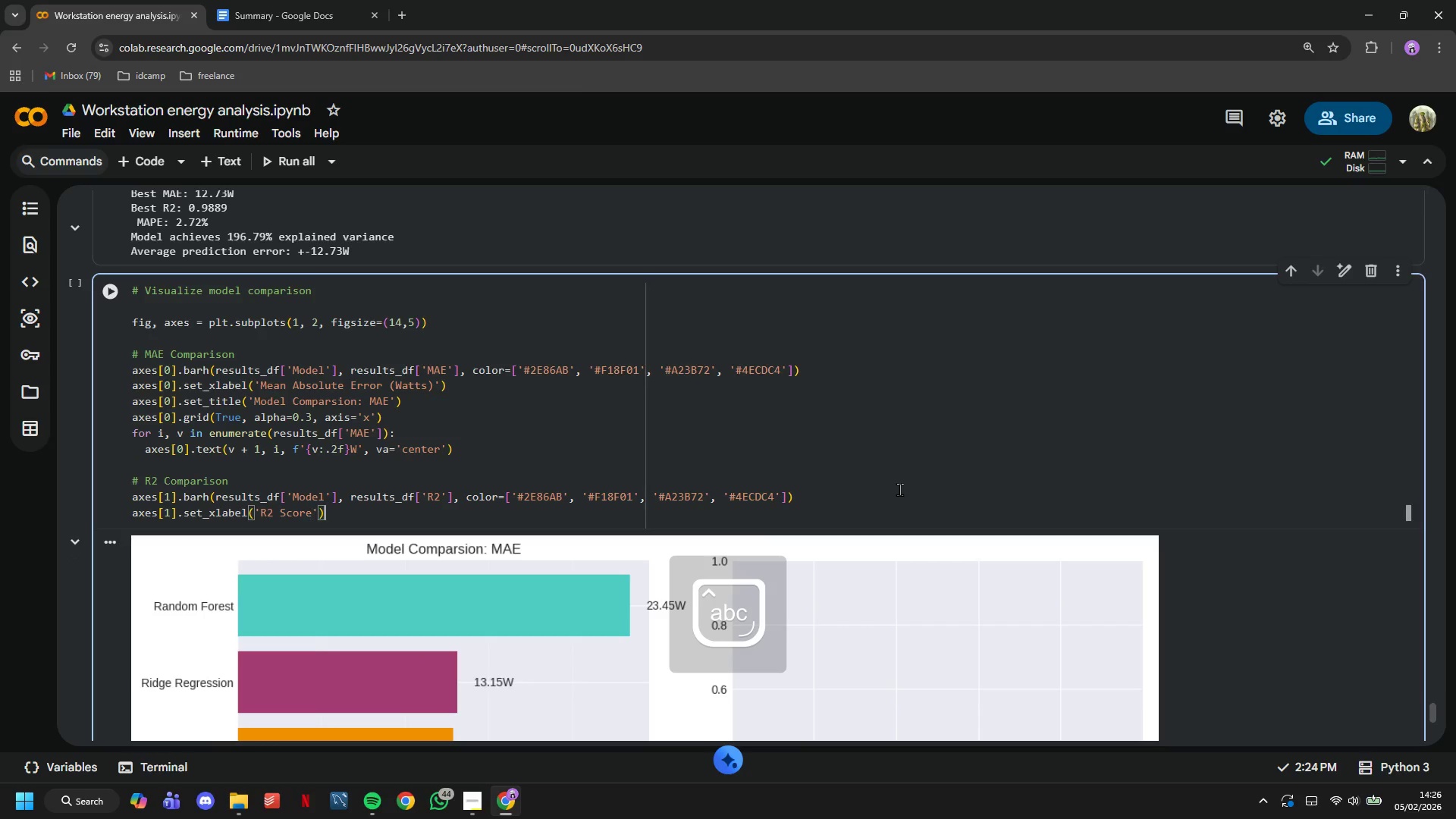 
 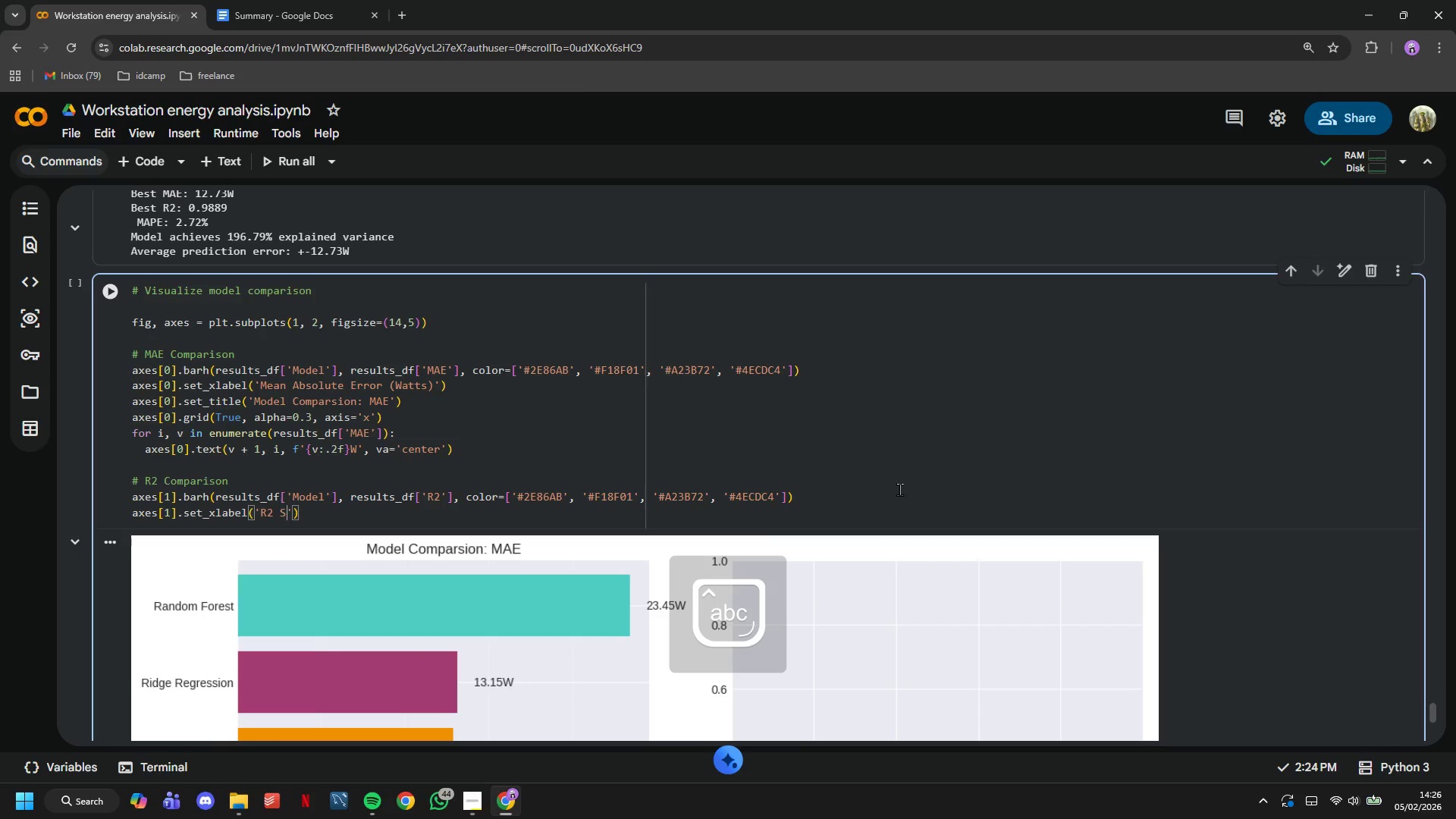 
key(ArrowRight)
 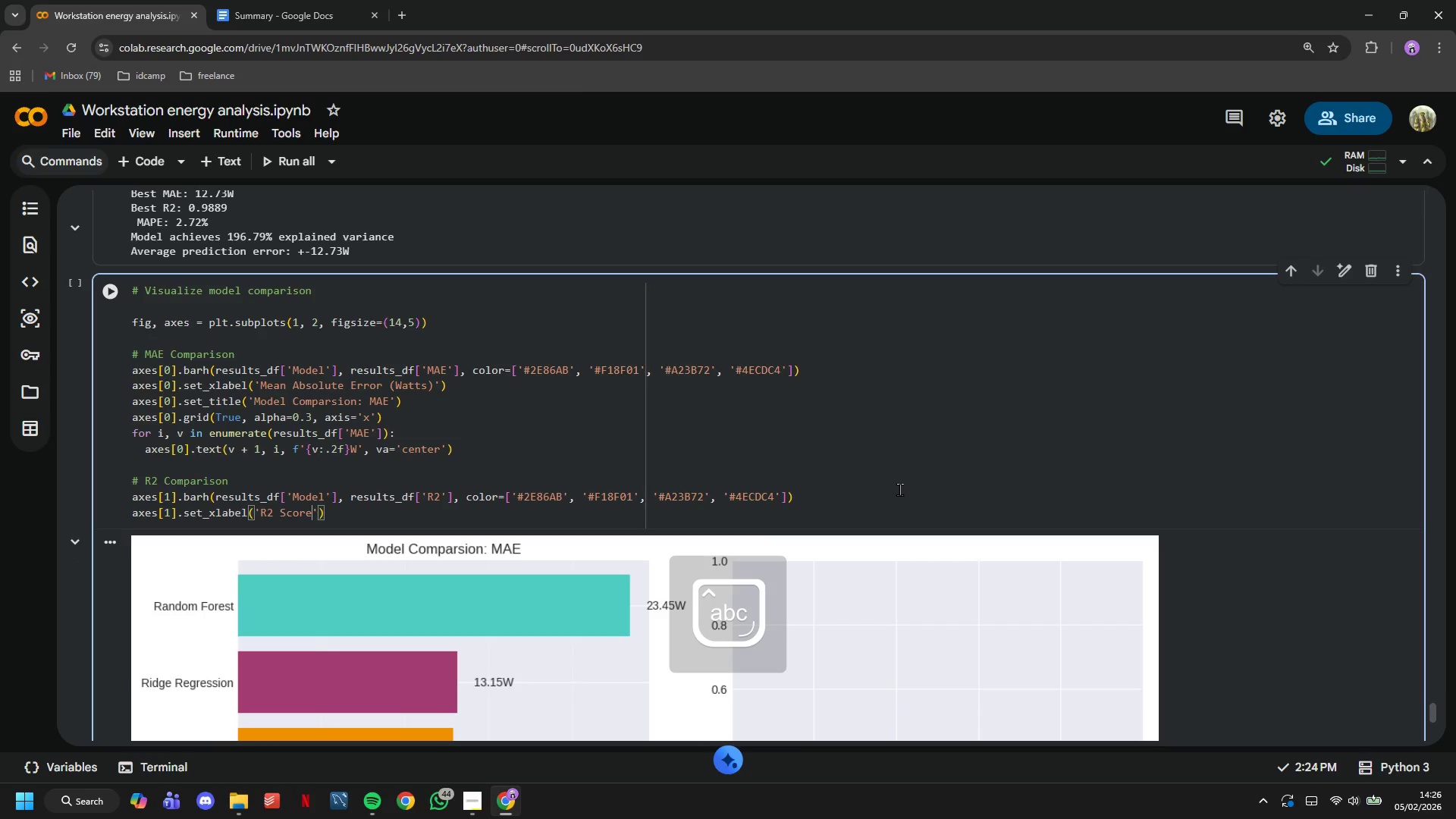 
key(ArrowRight)
 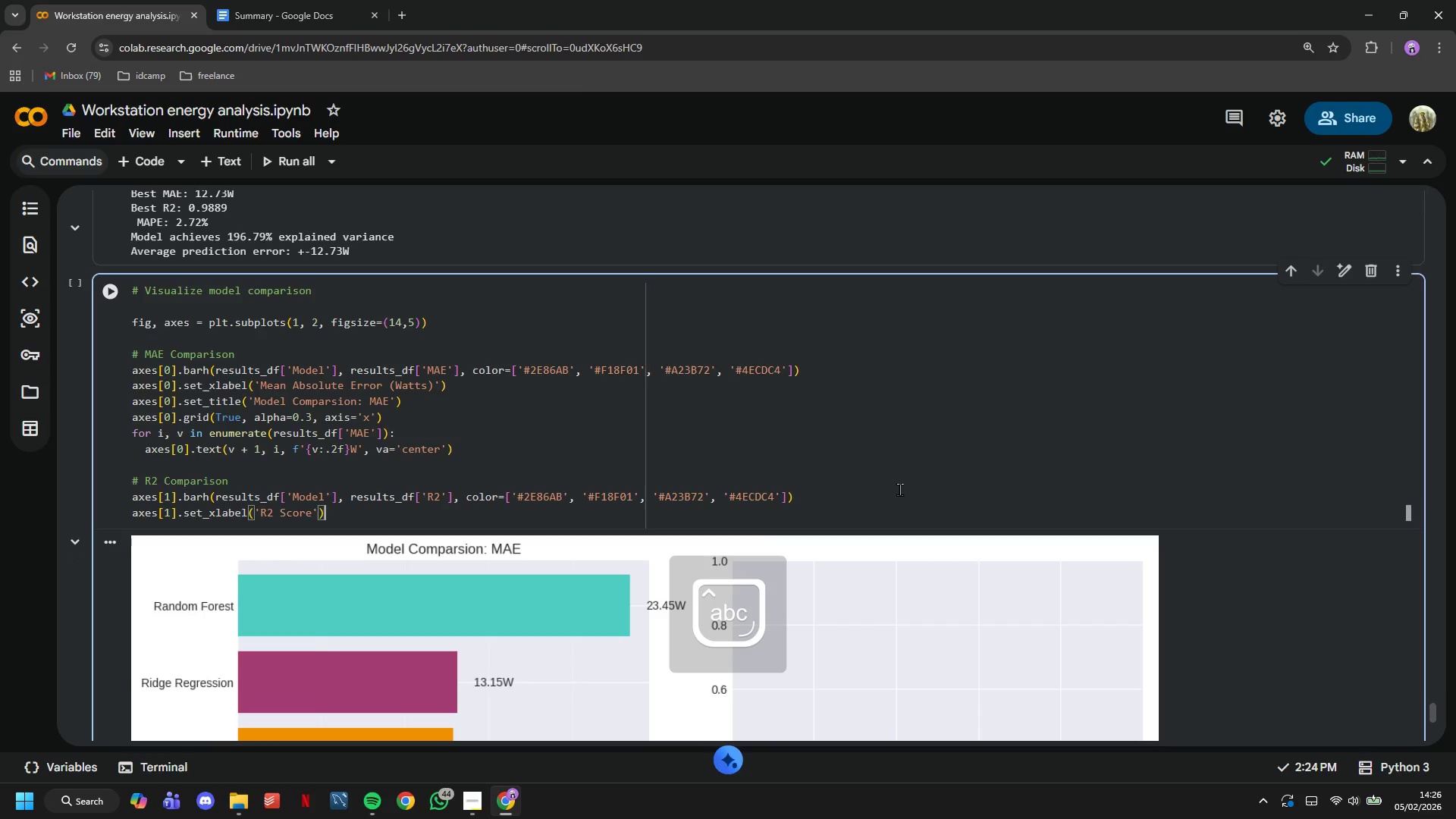 
key(Enter)
 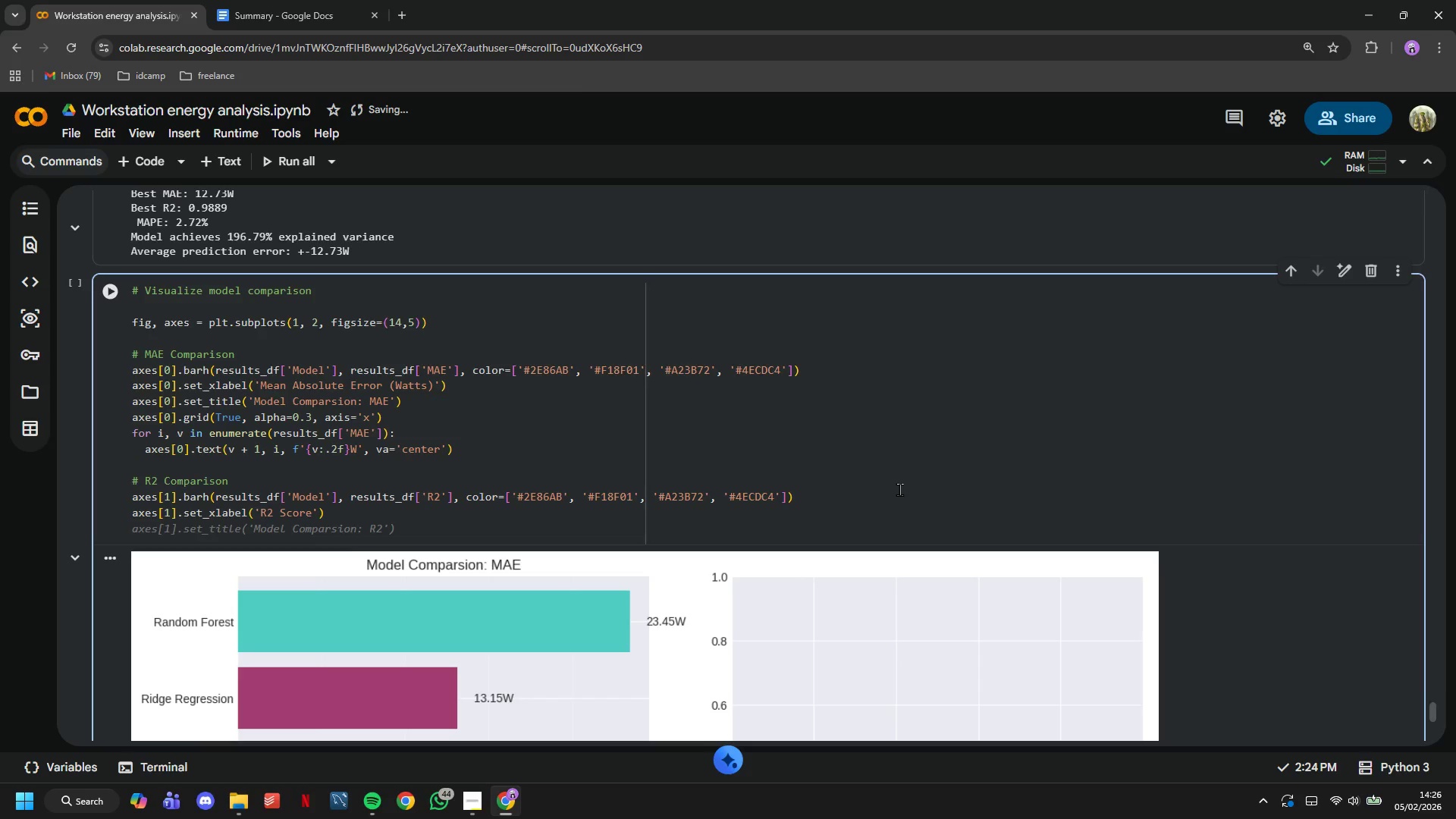 
wait(6.14)
 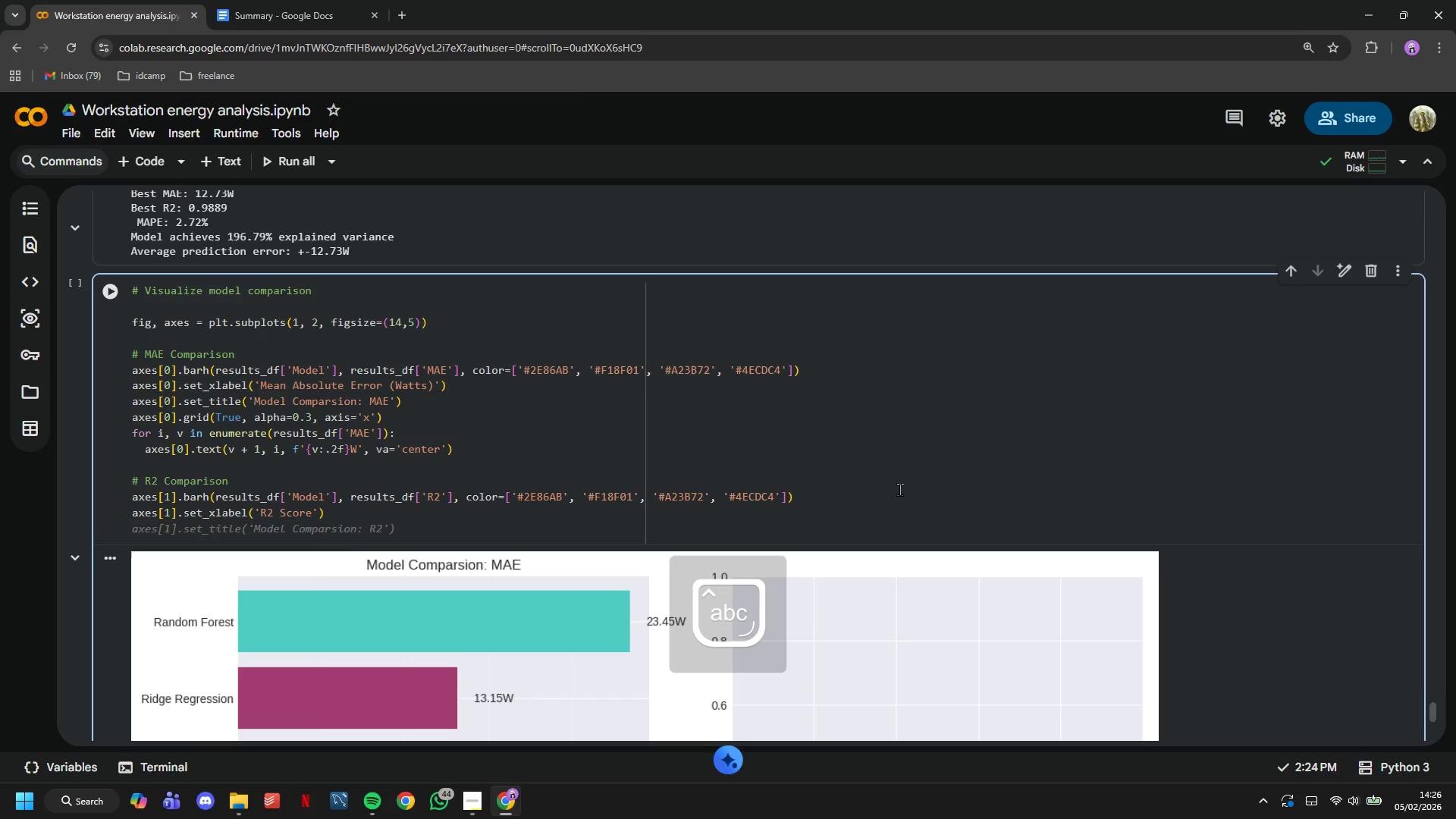 
type(axes[1)
 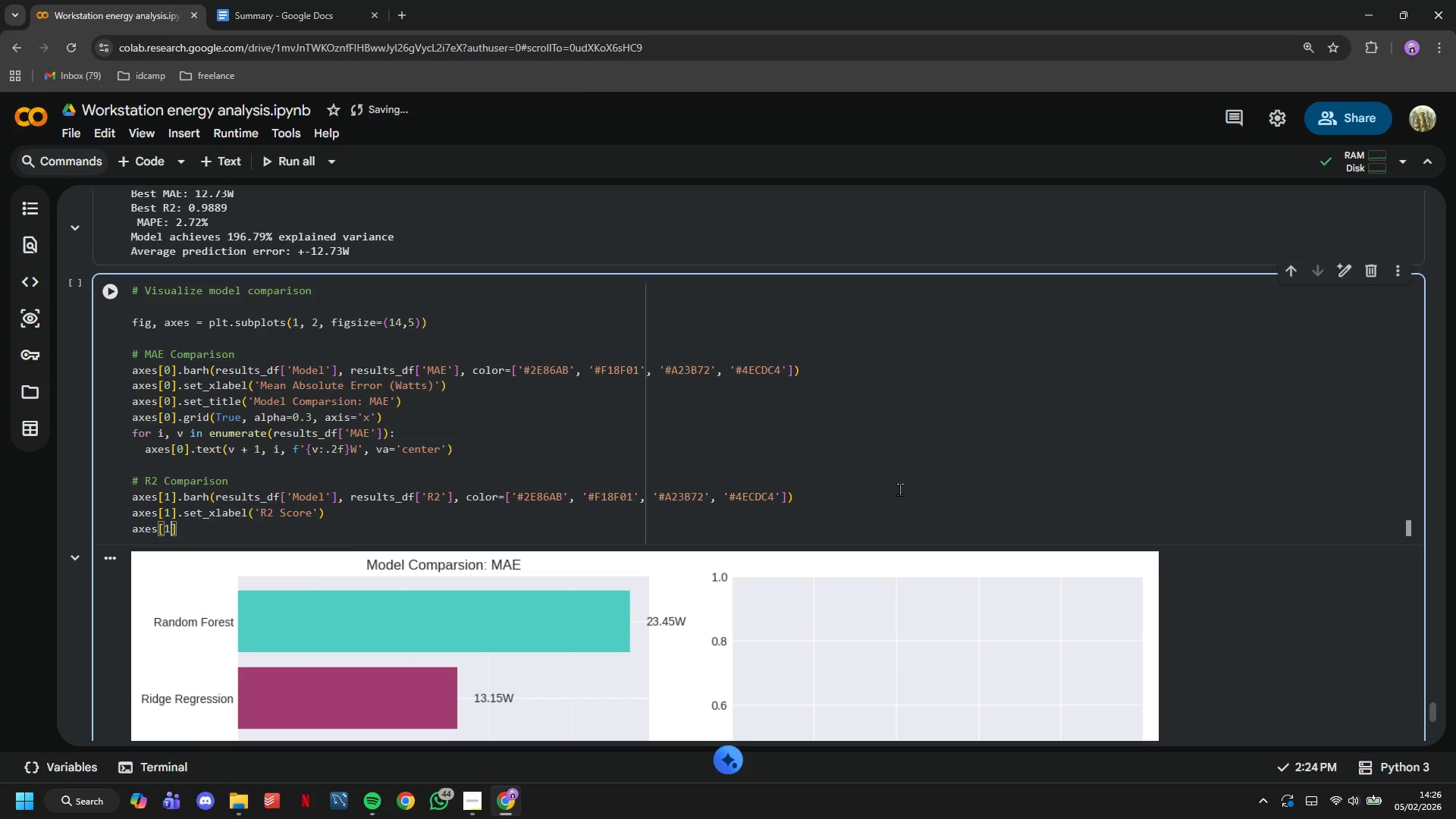 
key(ArrowRight)
 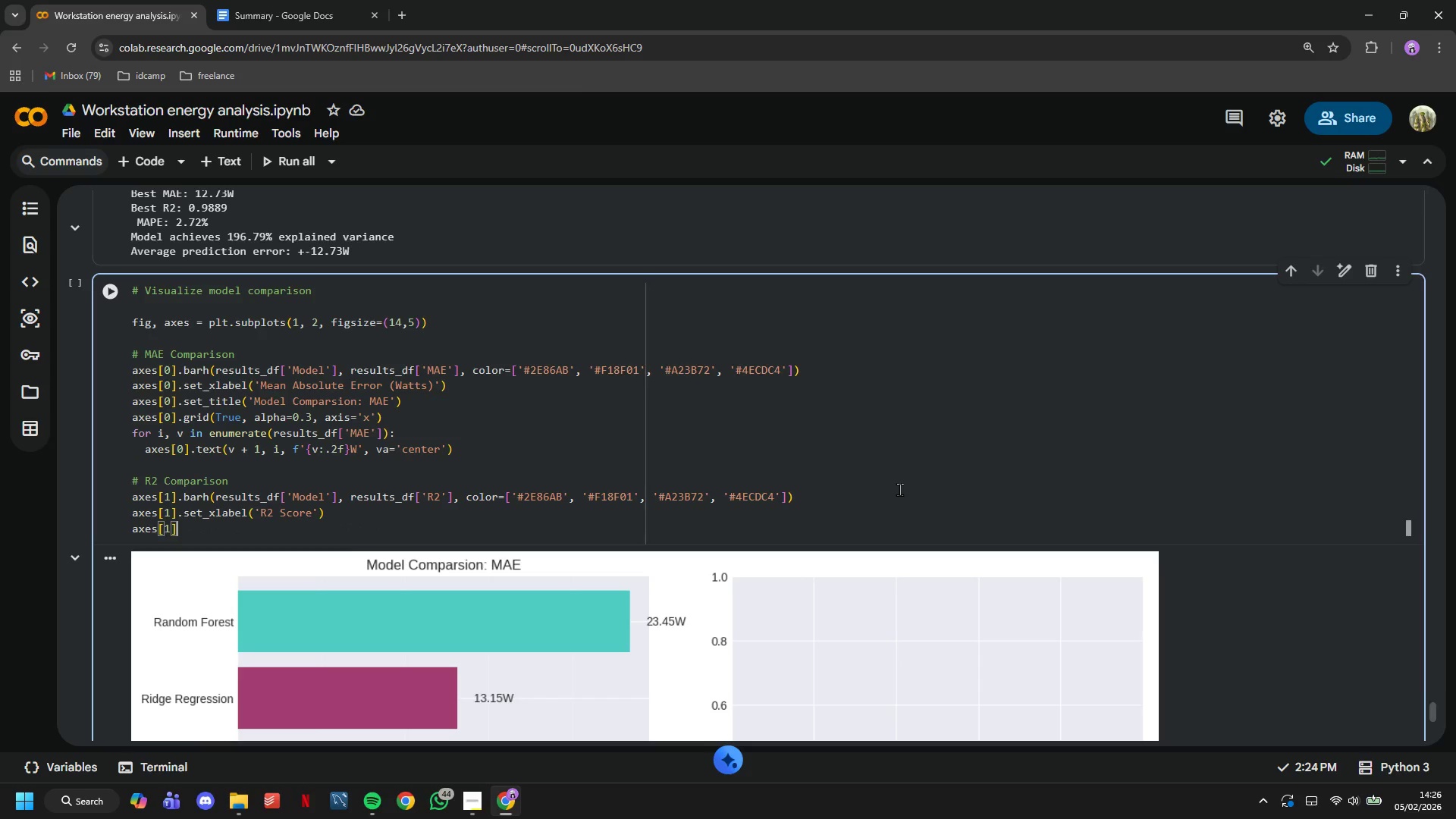 
key(ArrowRight)
 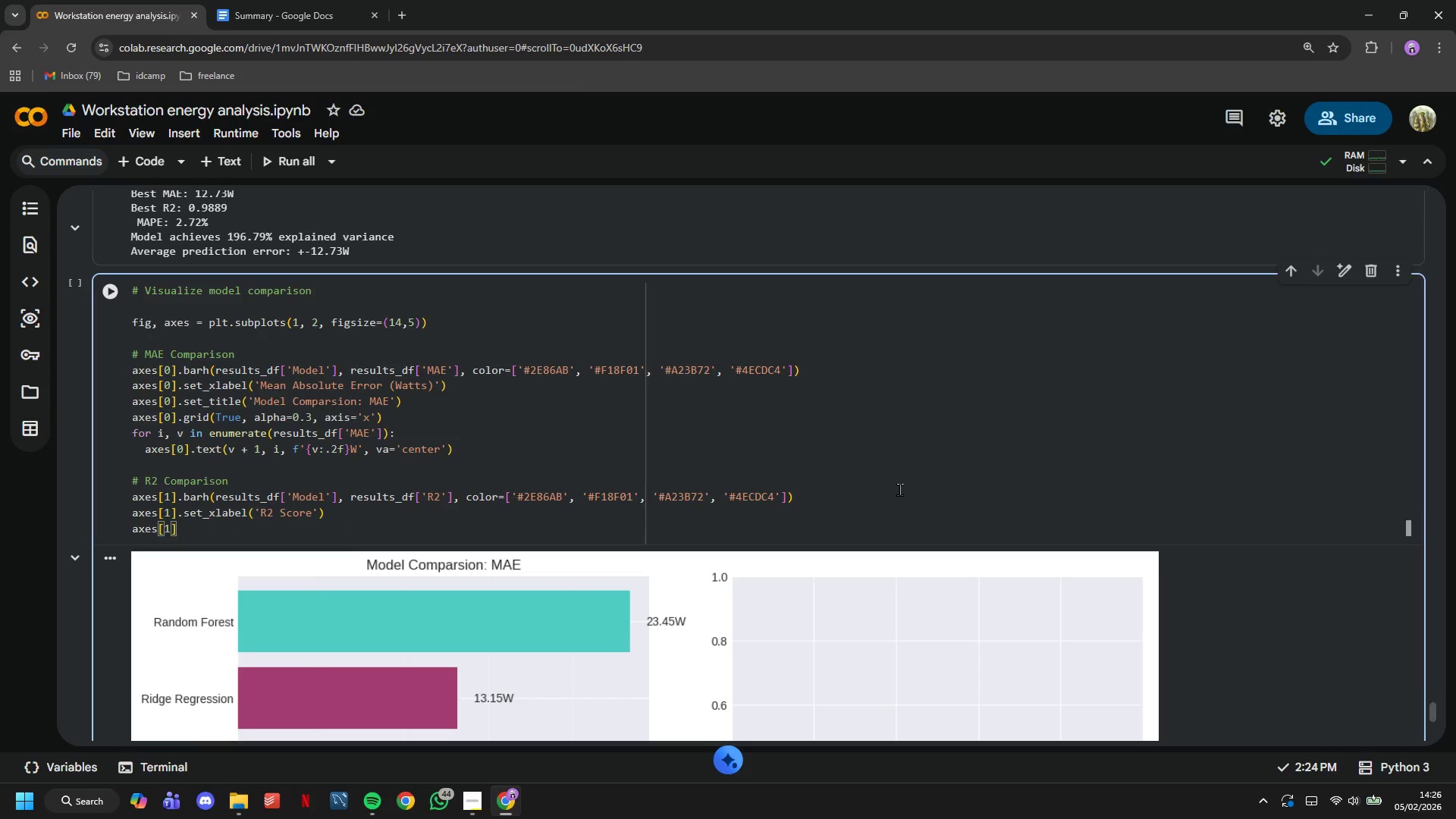 
type(.set_title('Model Comparison: R2)
 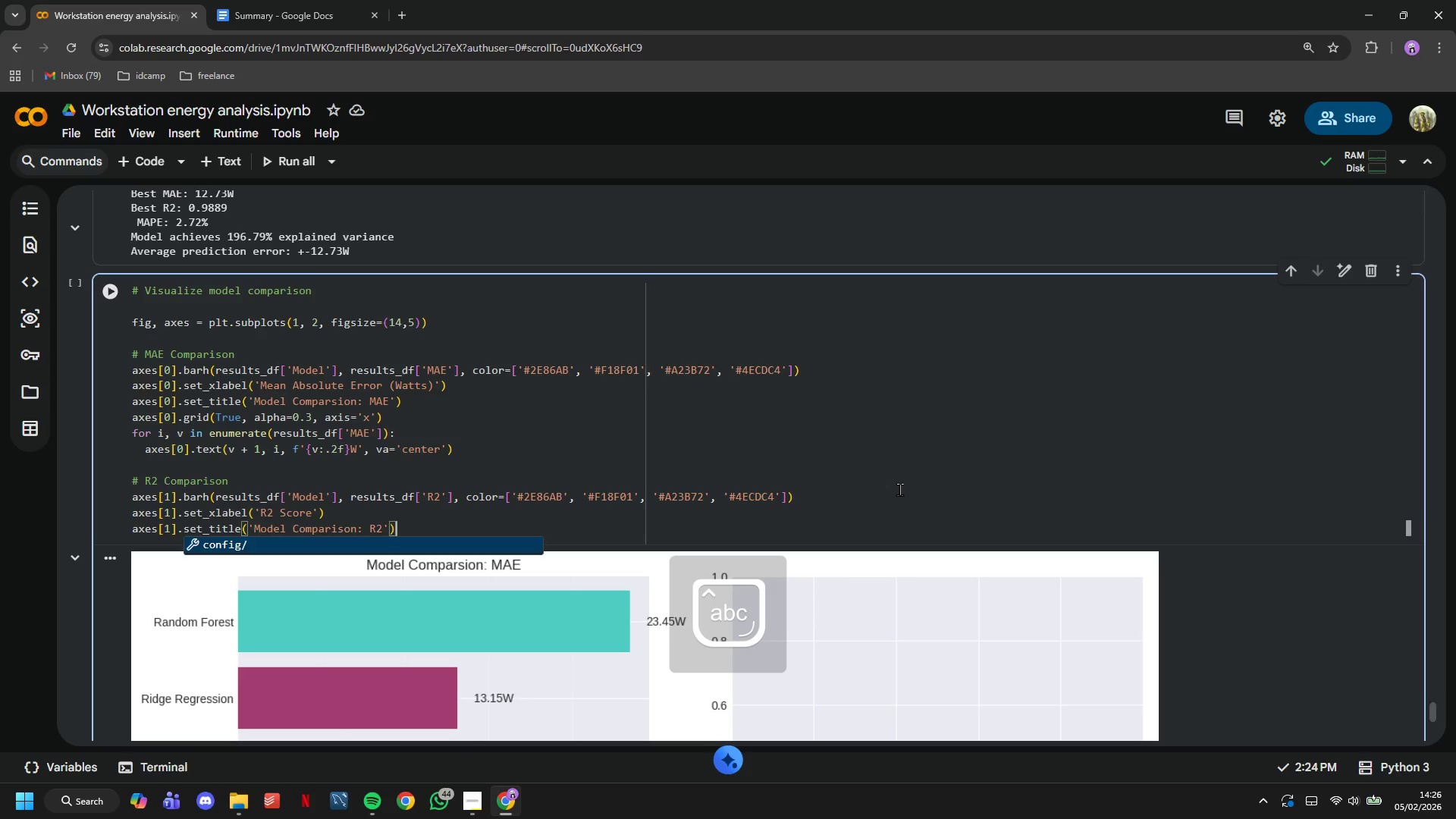 
 